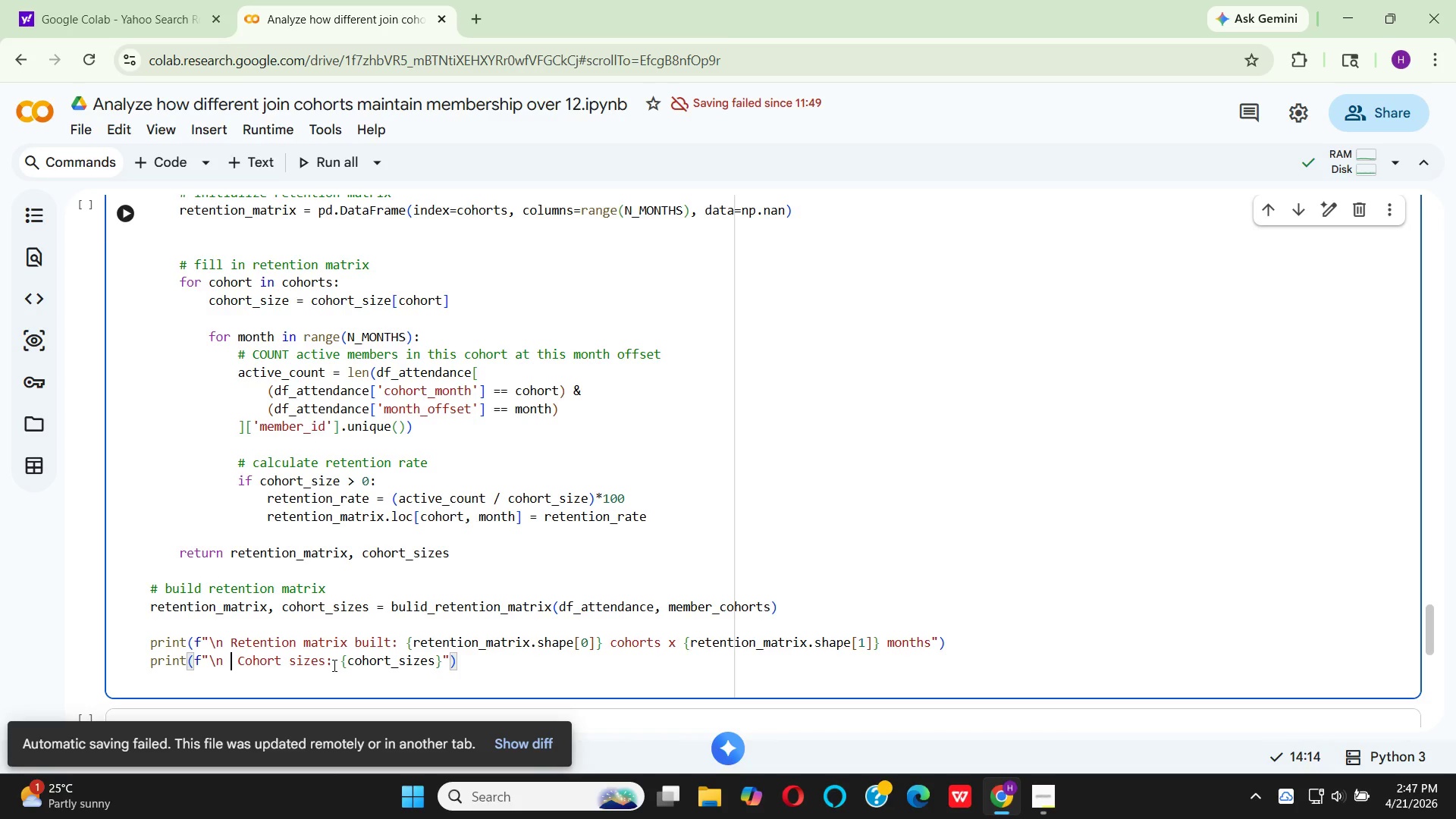 
left_click([333, 665])
 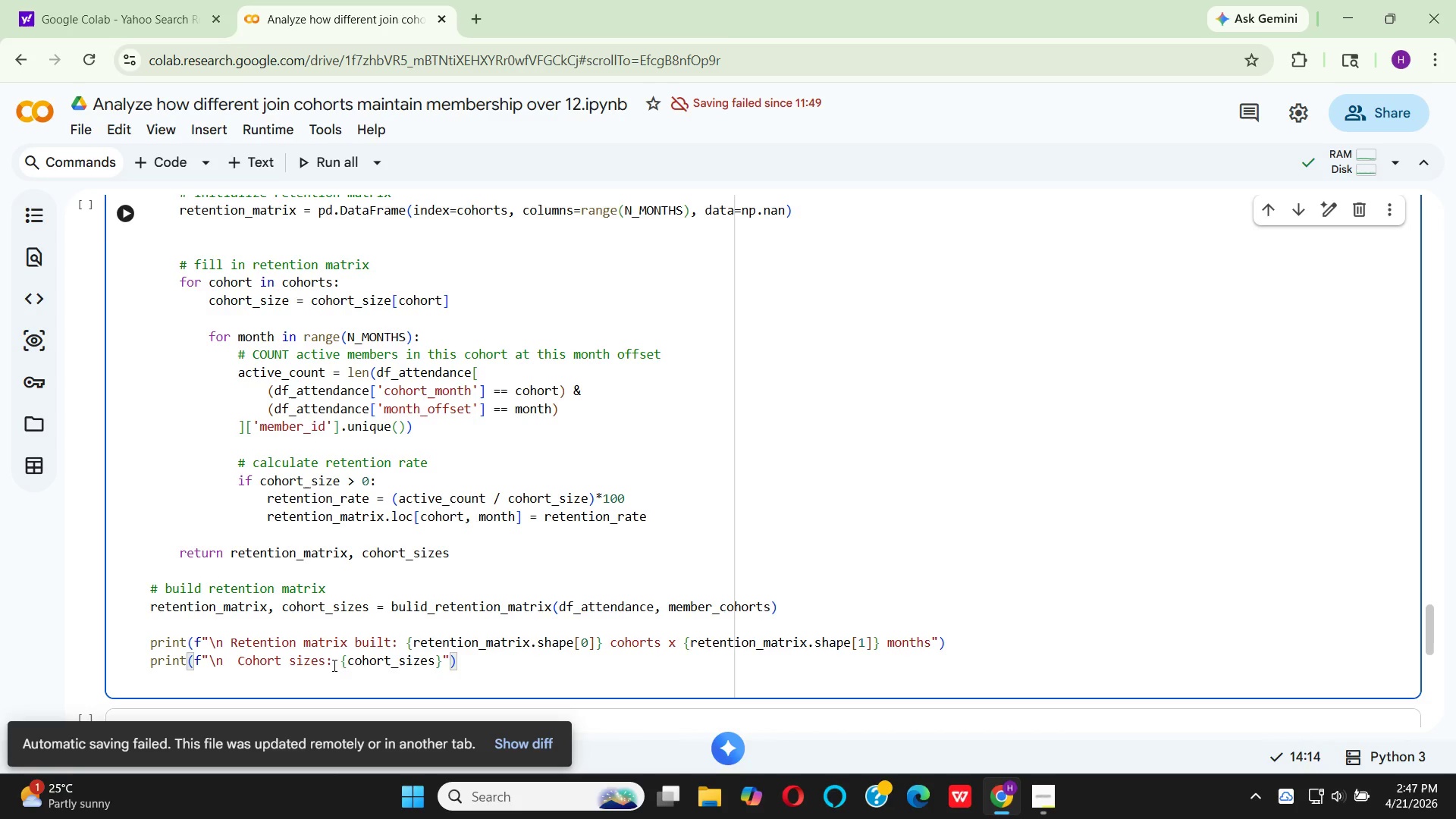 
key(Backspace)
 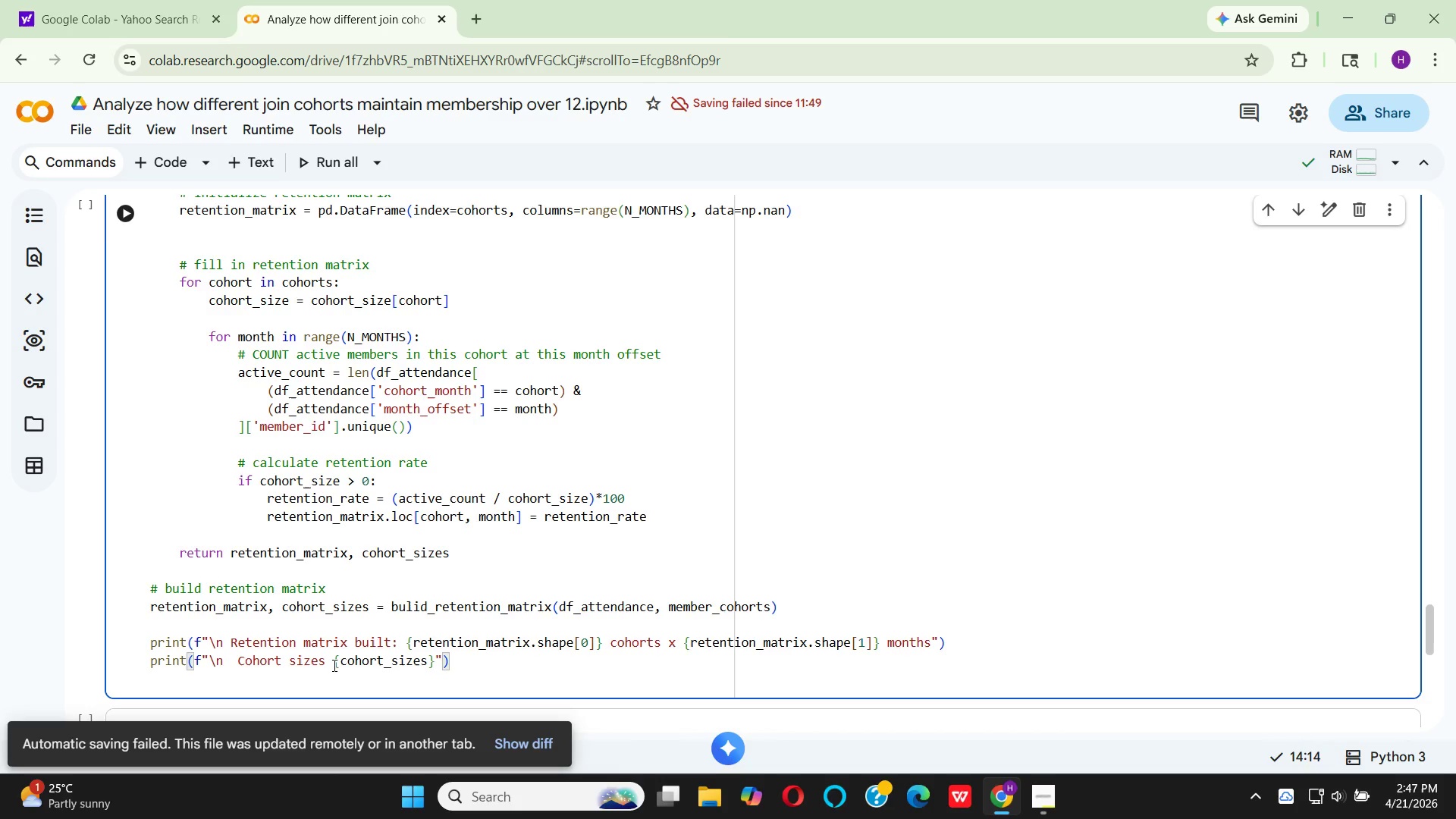 
key(ArrowRight)
 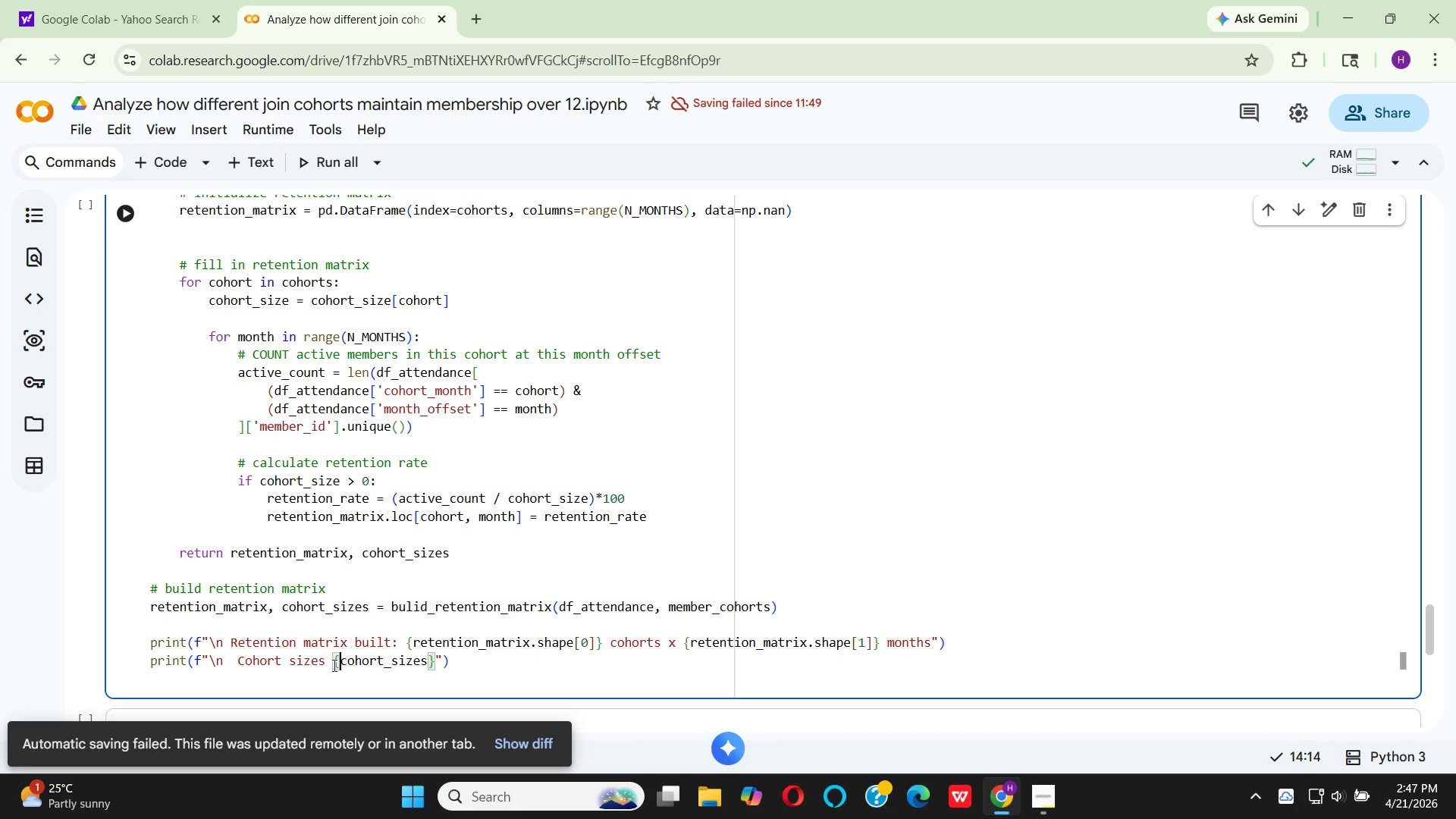 
hold_key(key=ArrowRight, duration=0.55)
 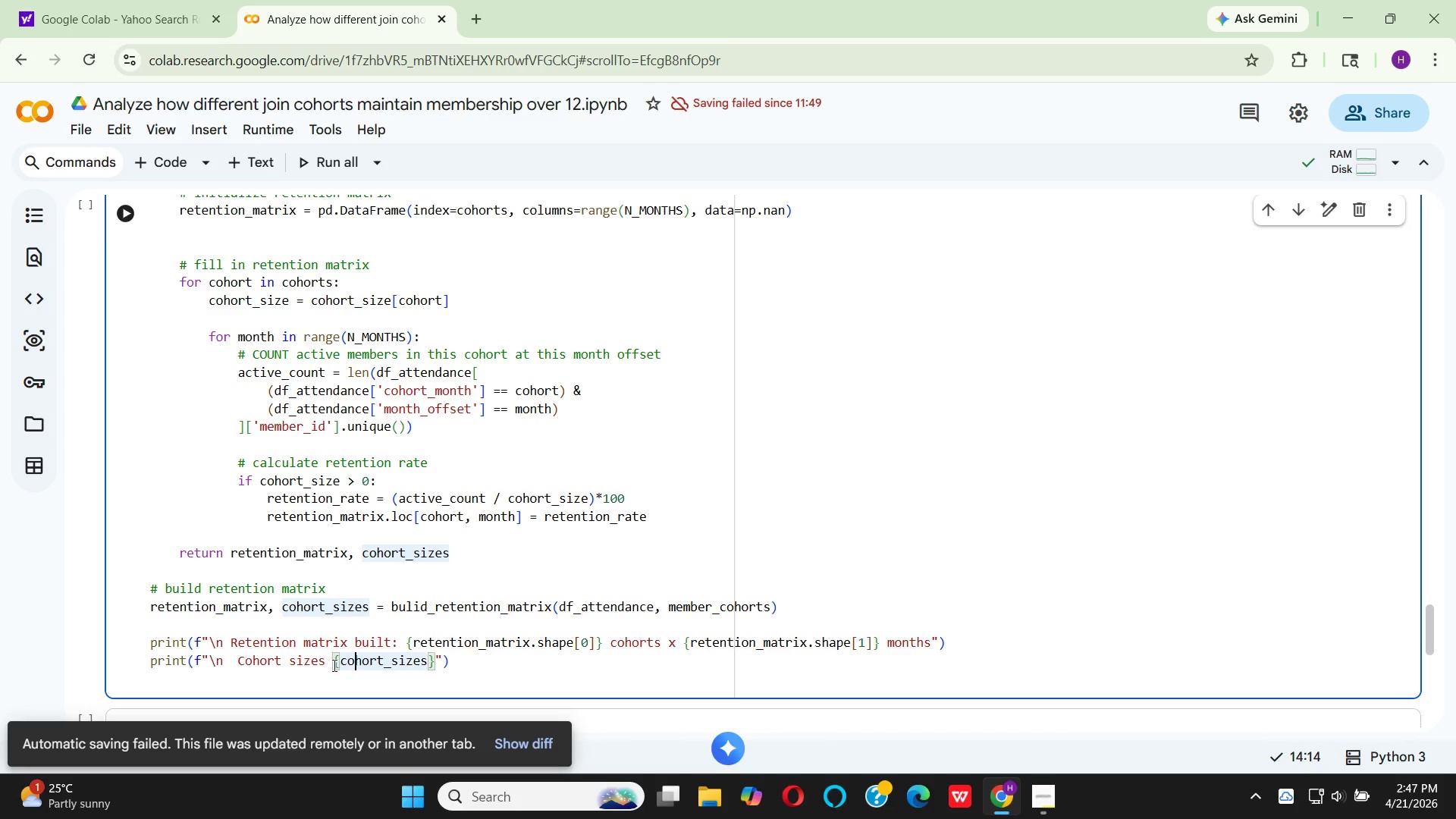 
key(ArrowRight)
 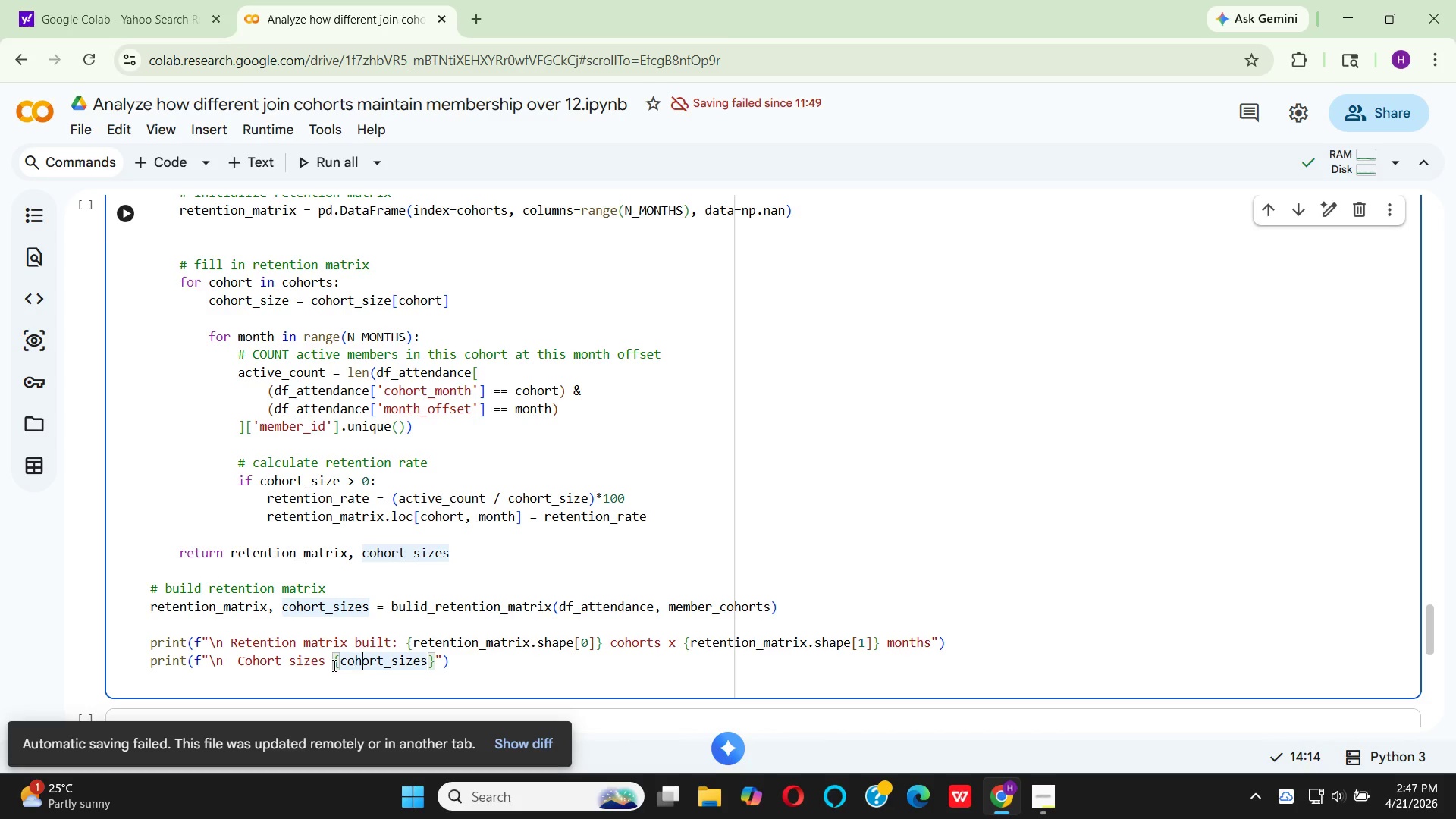 
key(ArrowRight)
 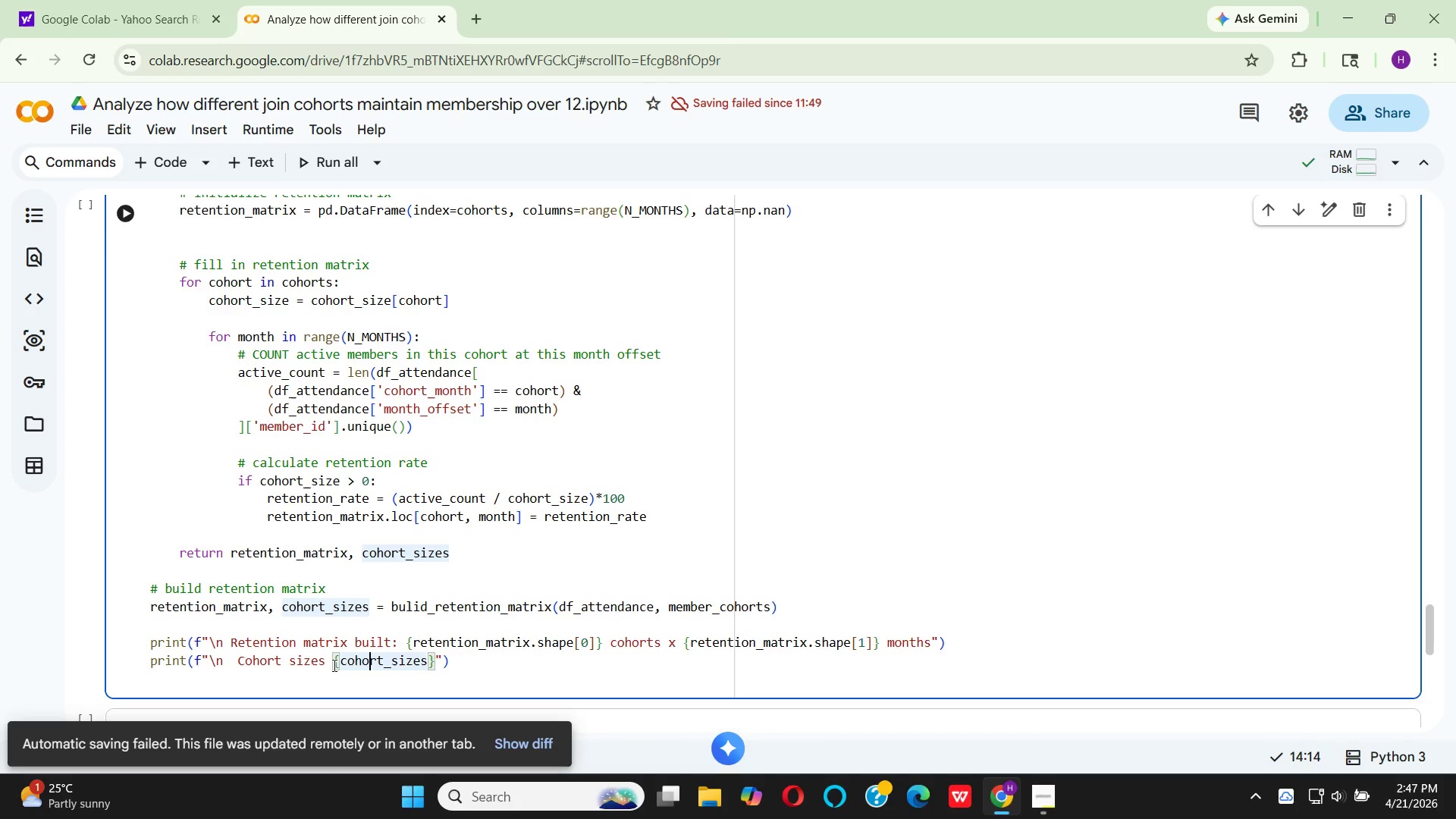 
key(ArrowRight)
 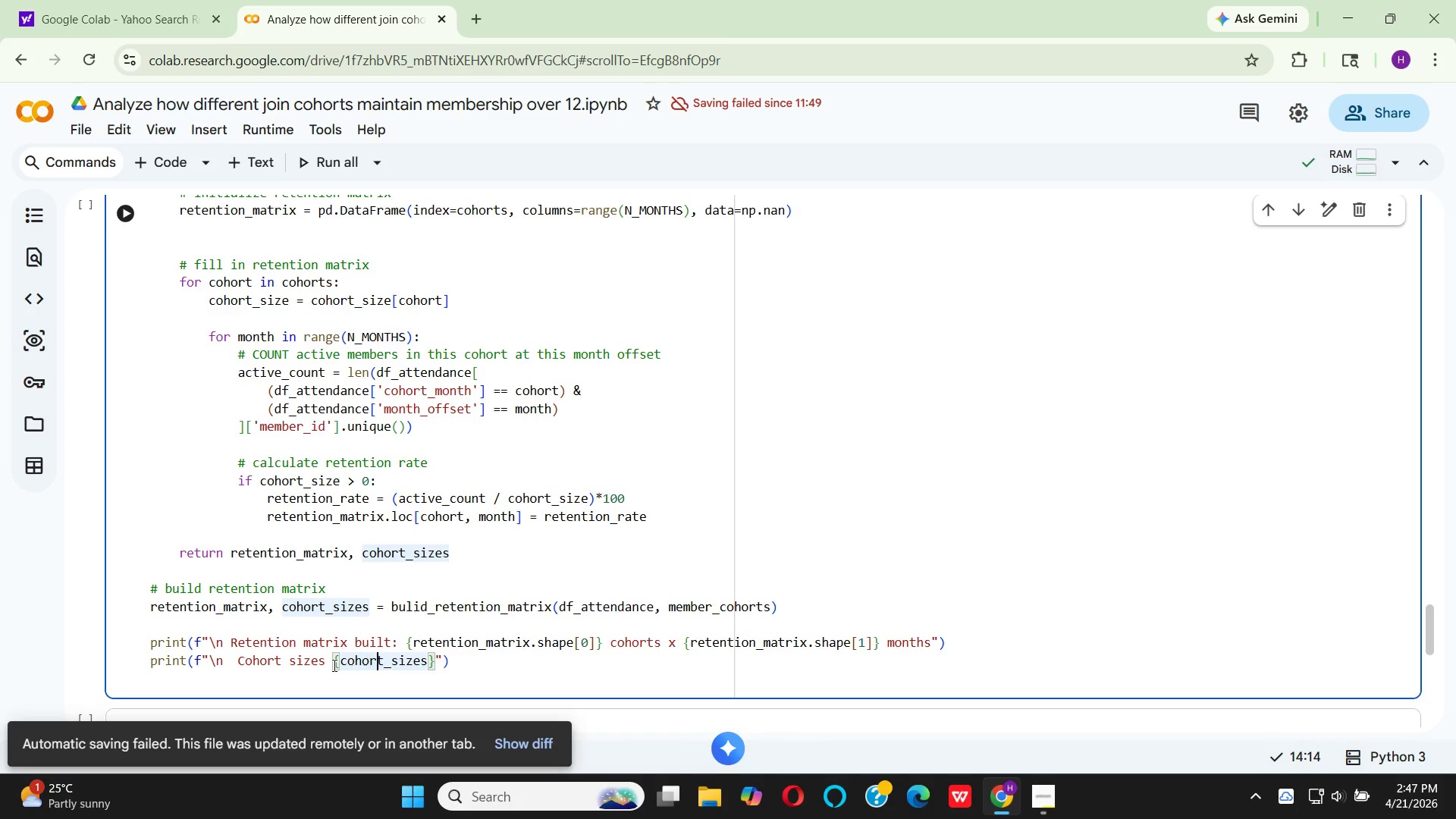 
key(ArrowRight)
 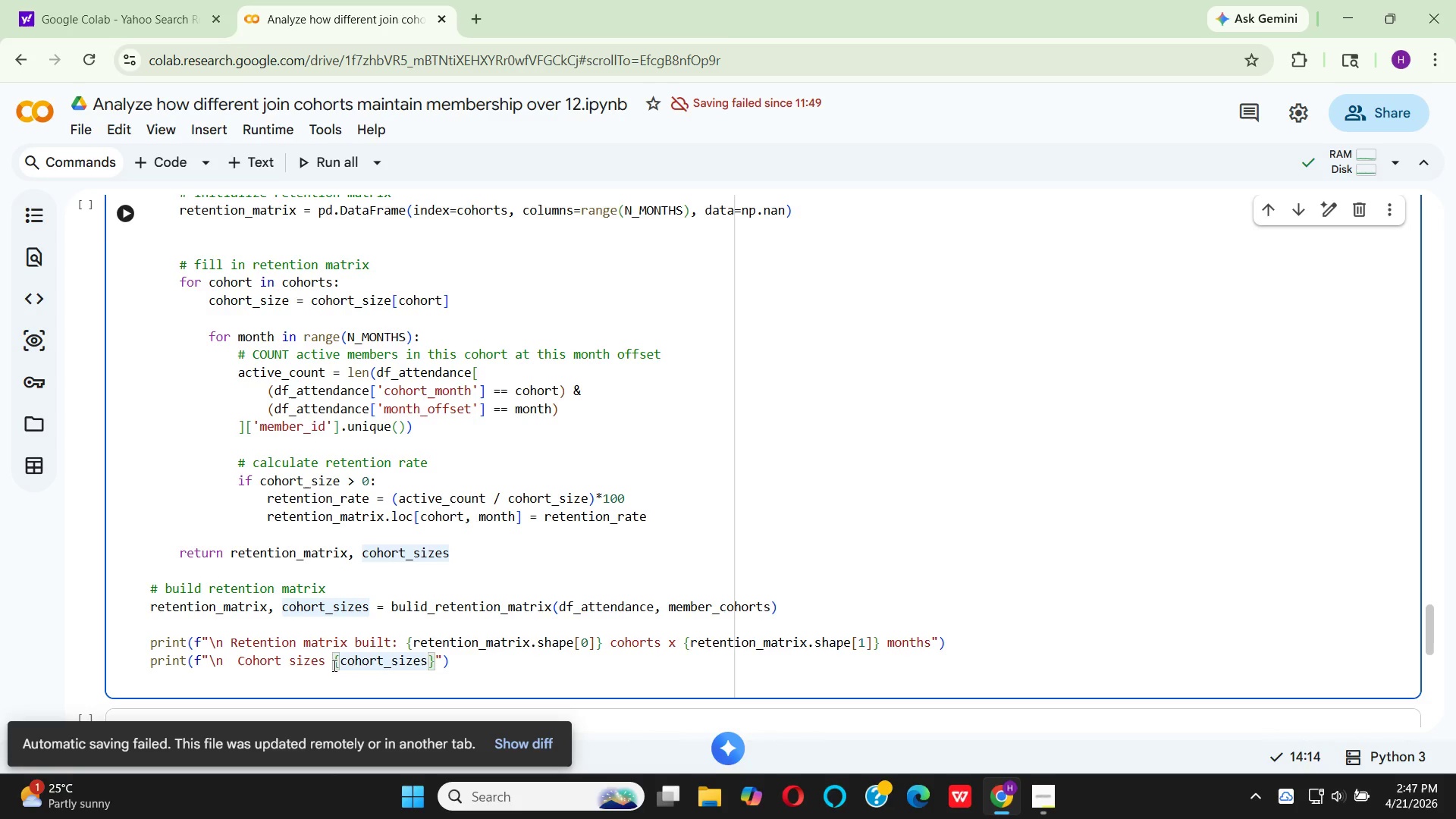 
key(ArrowRight)
 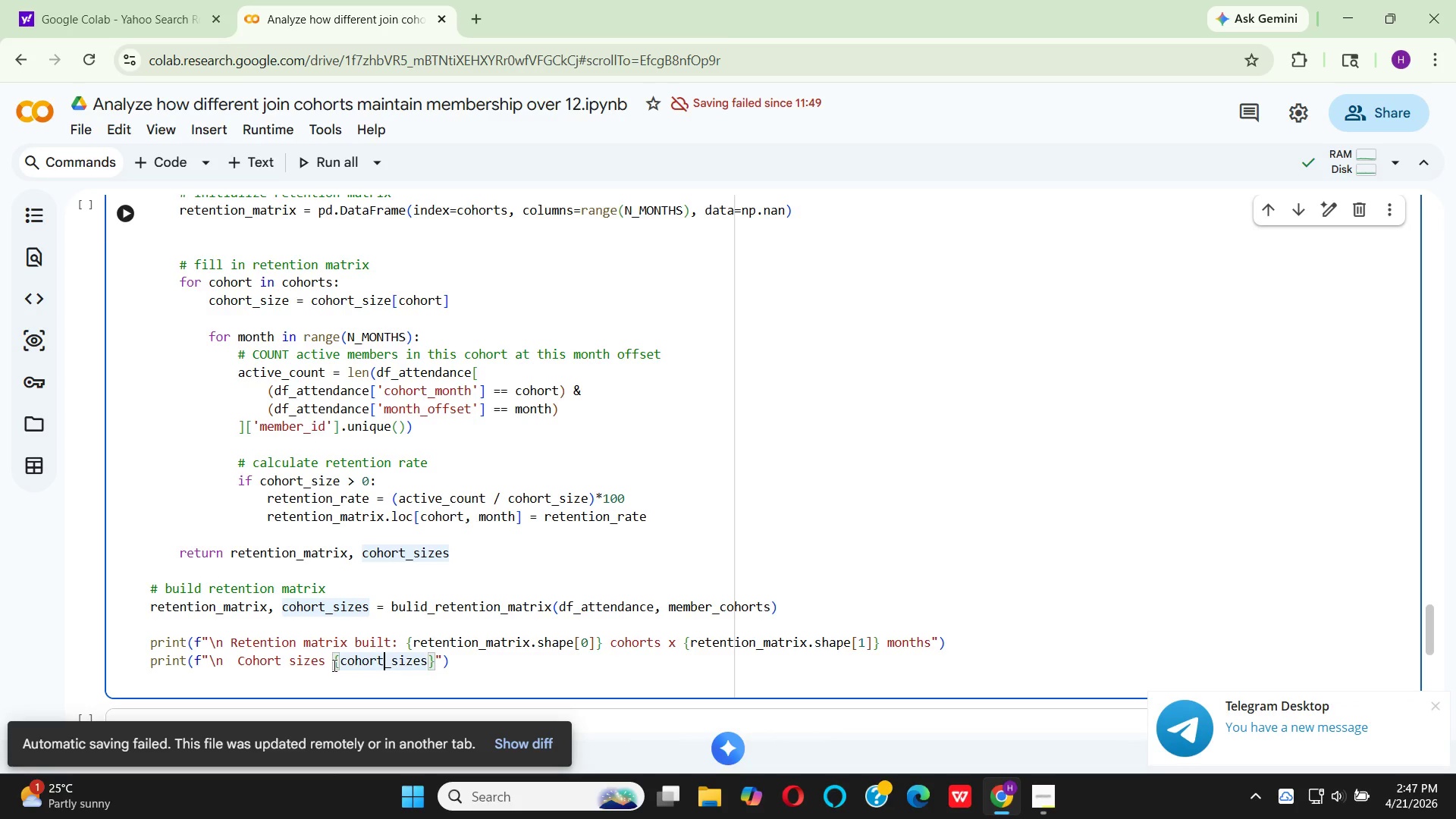 
key(ArrowRight)
 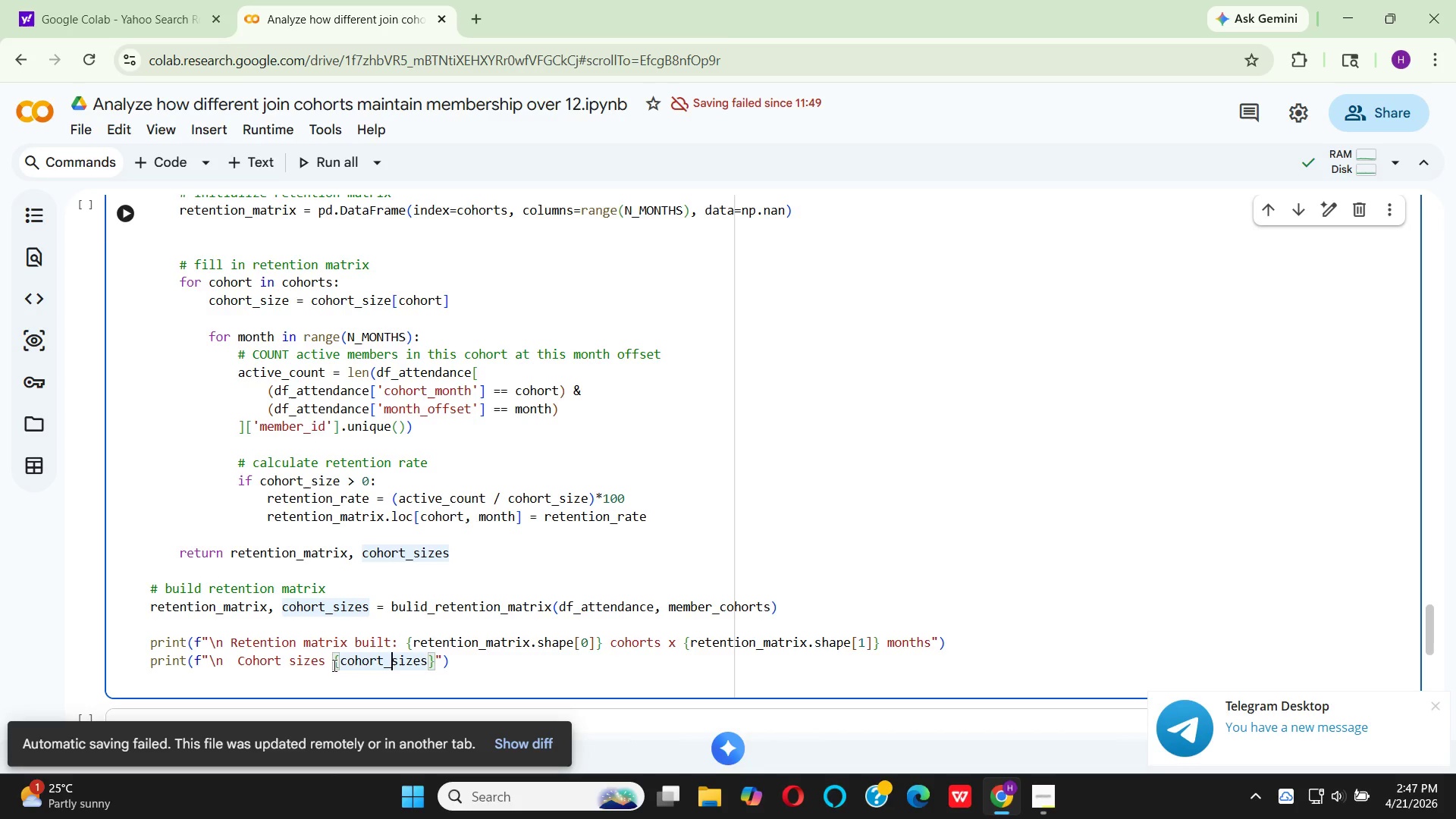 
key(ArrowRight)
 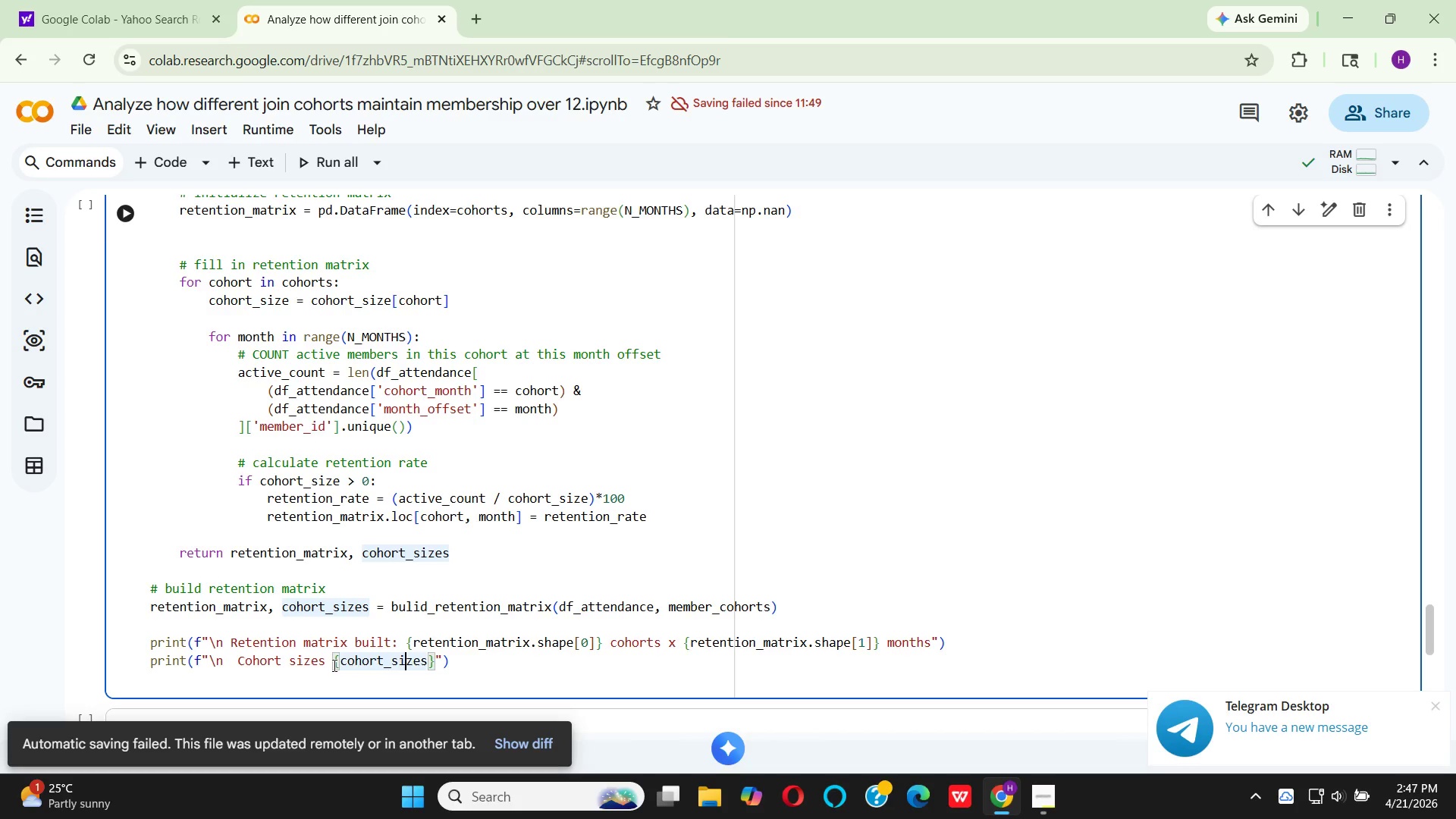 
key(ArrowRight)
 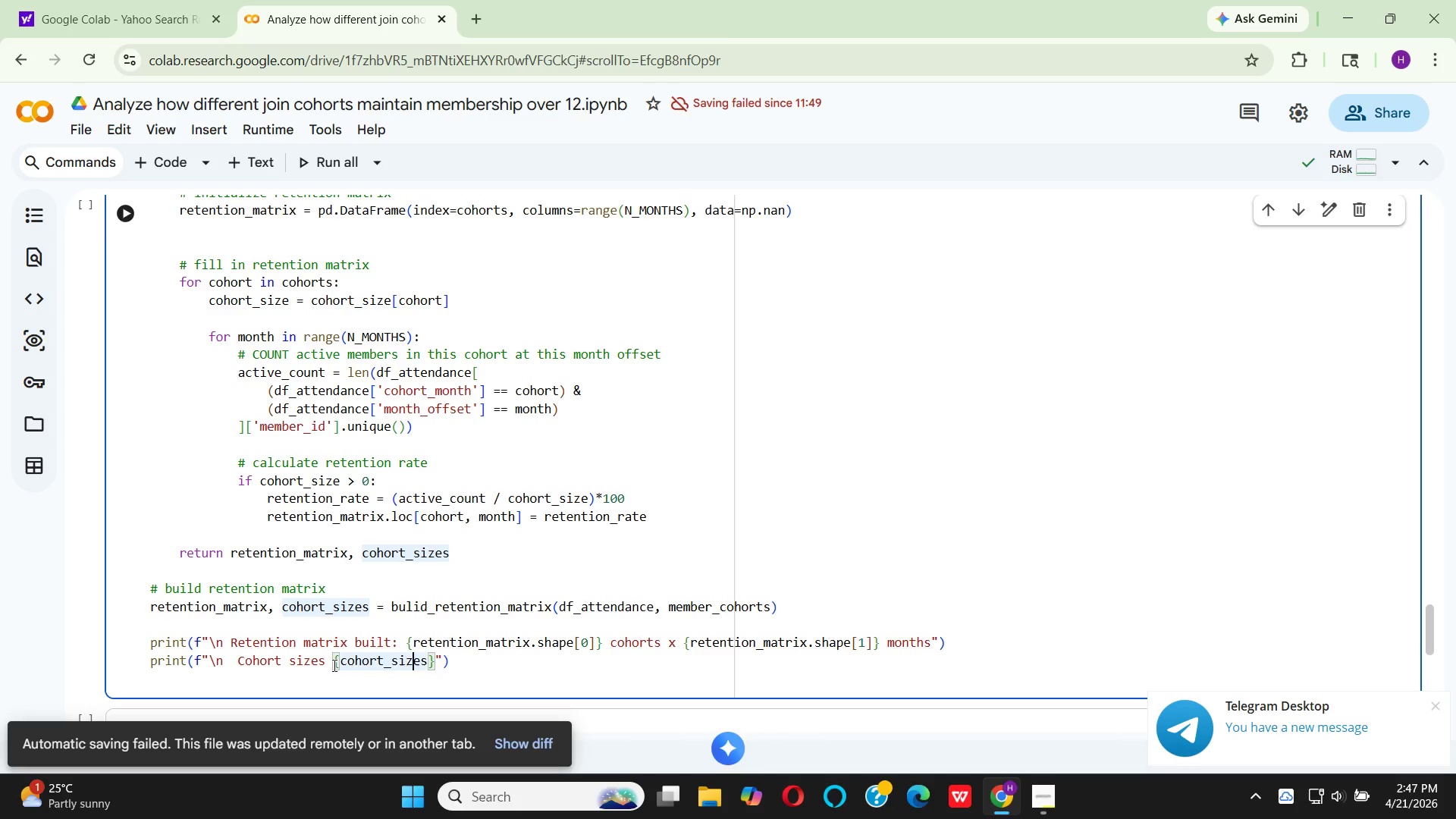 
key(ArrowRight)
 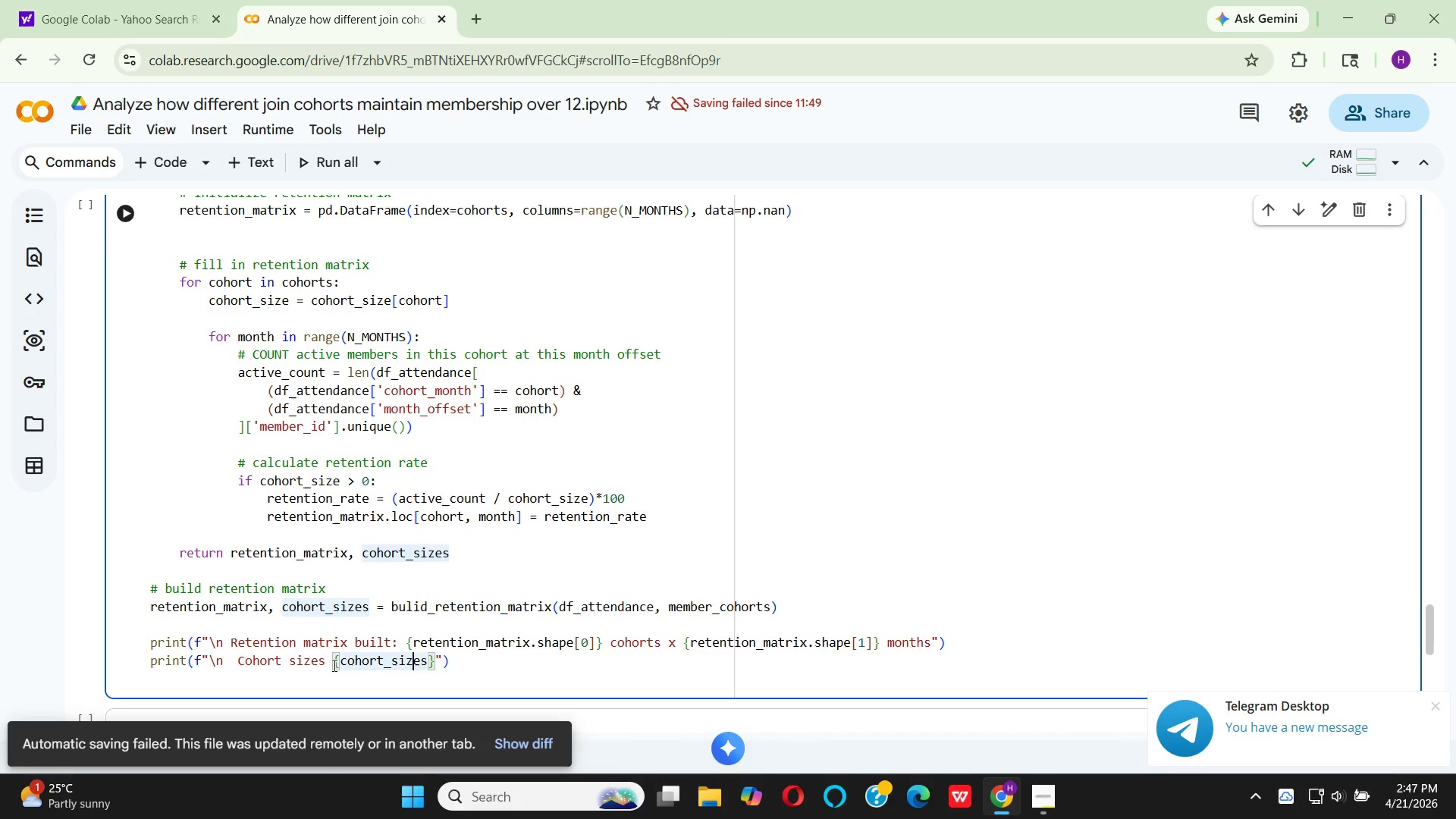 
key(ArrowRight)
 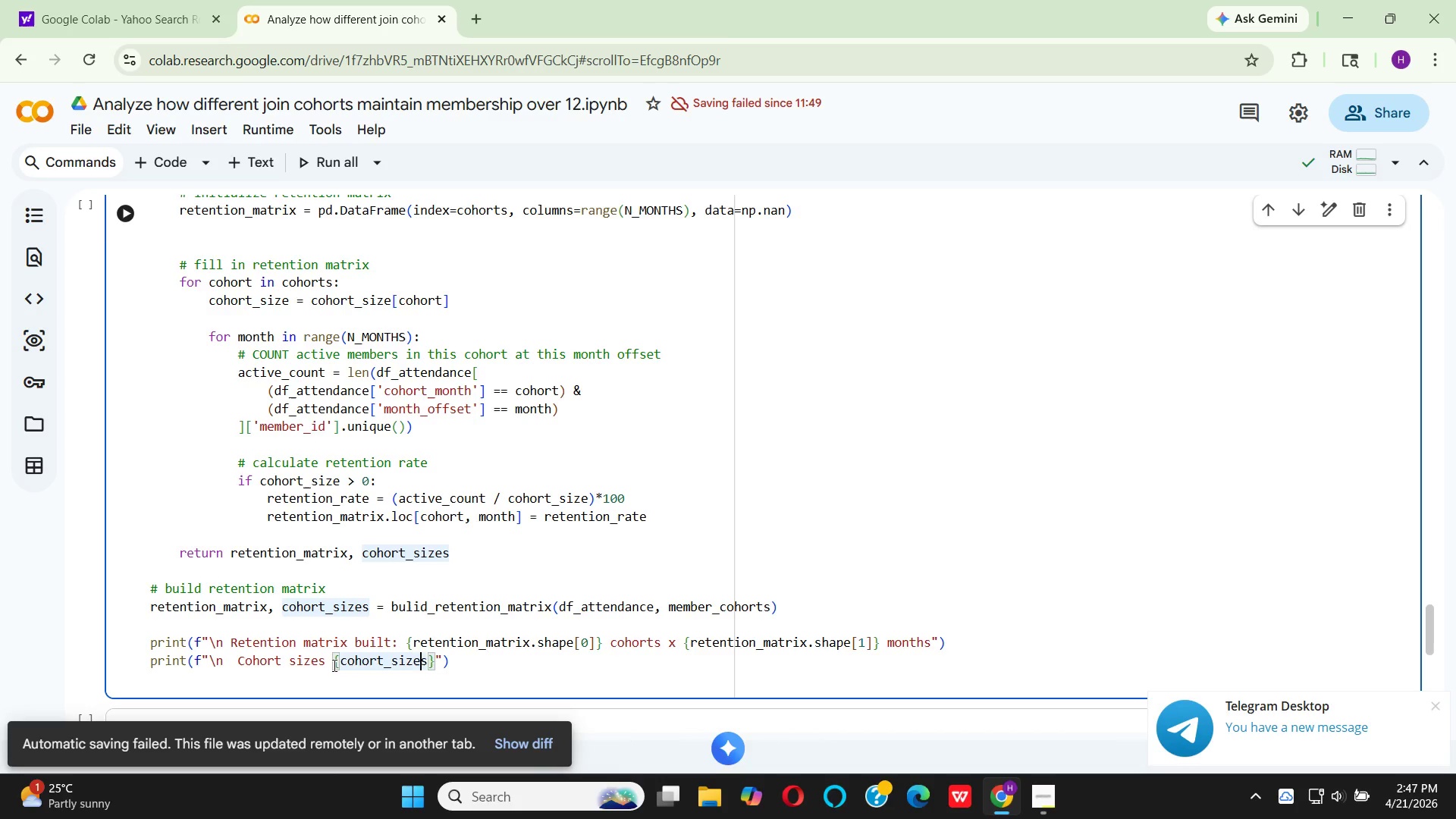 
key(ArrowRight)
 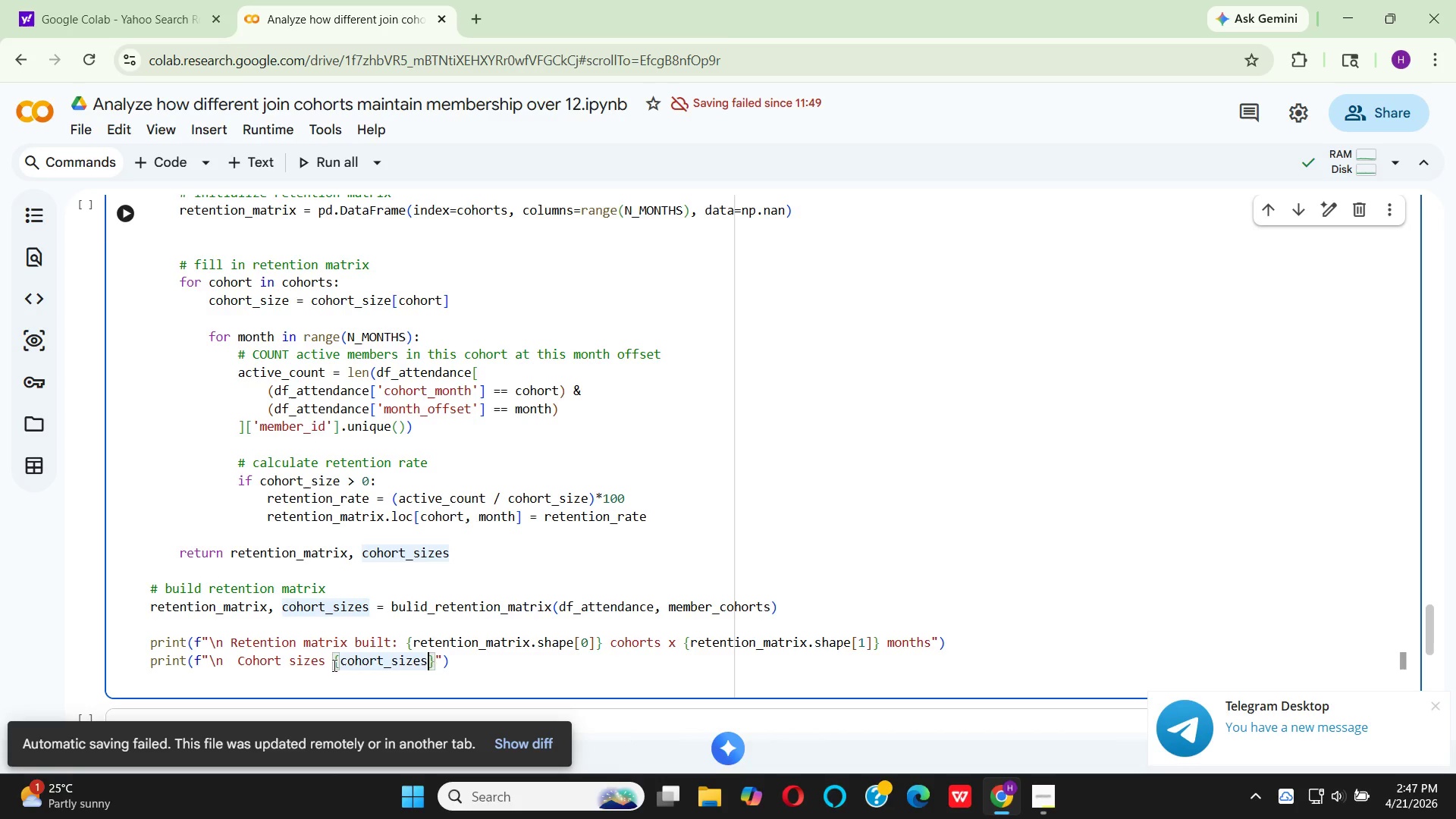 
key(ArrowRight)
 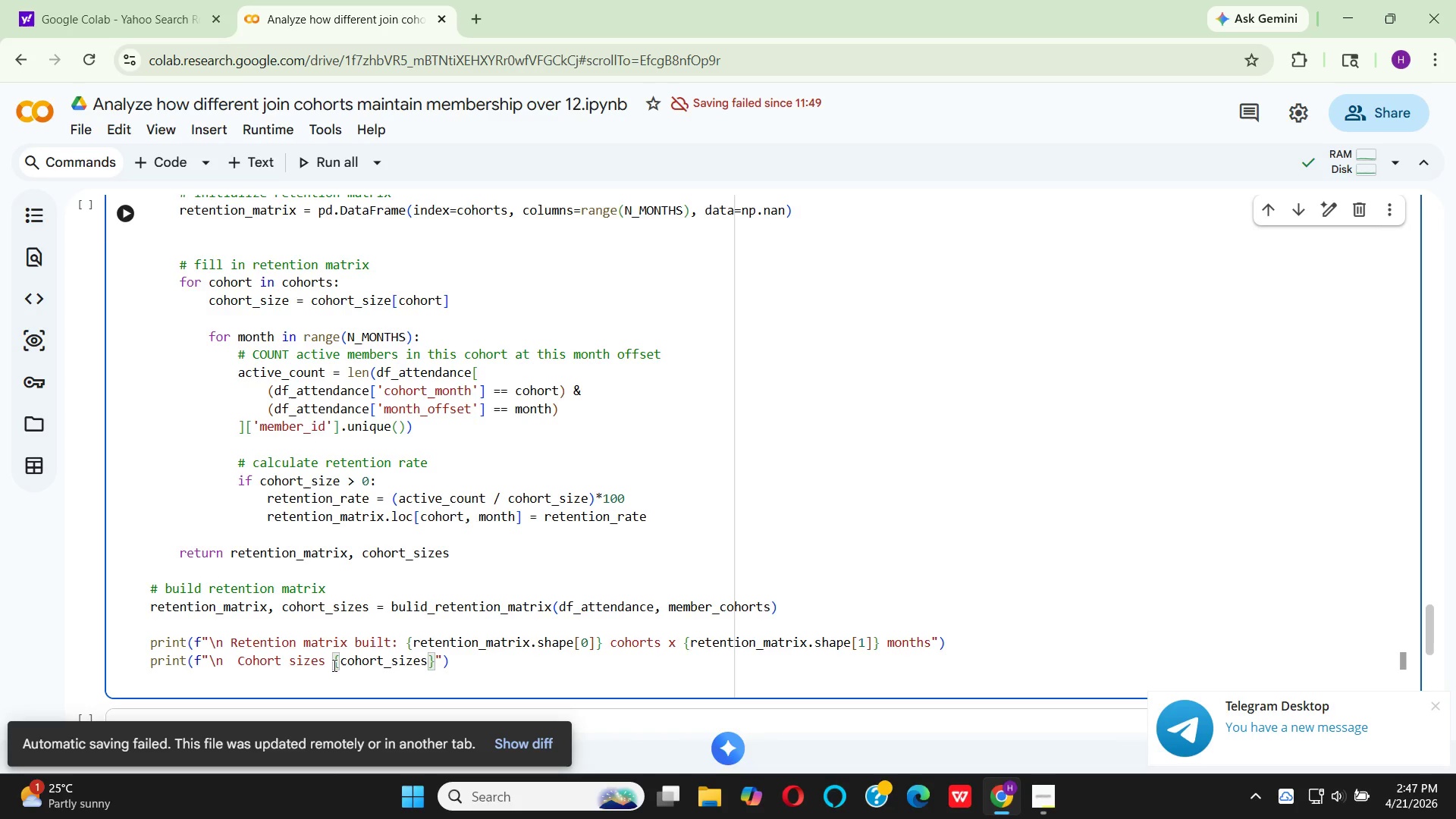 
key(ArrowRight)
 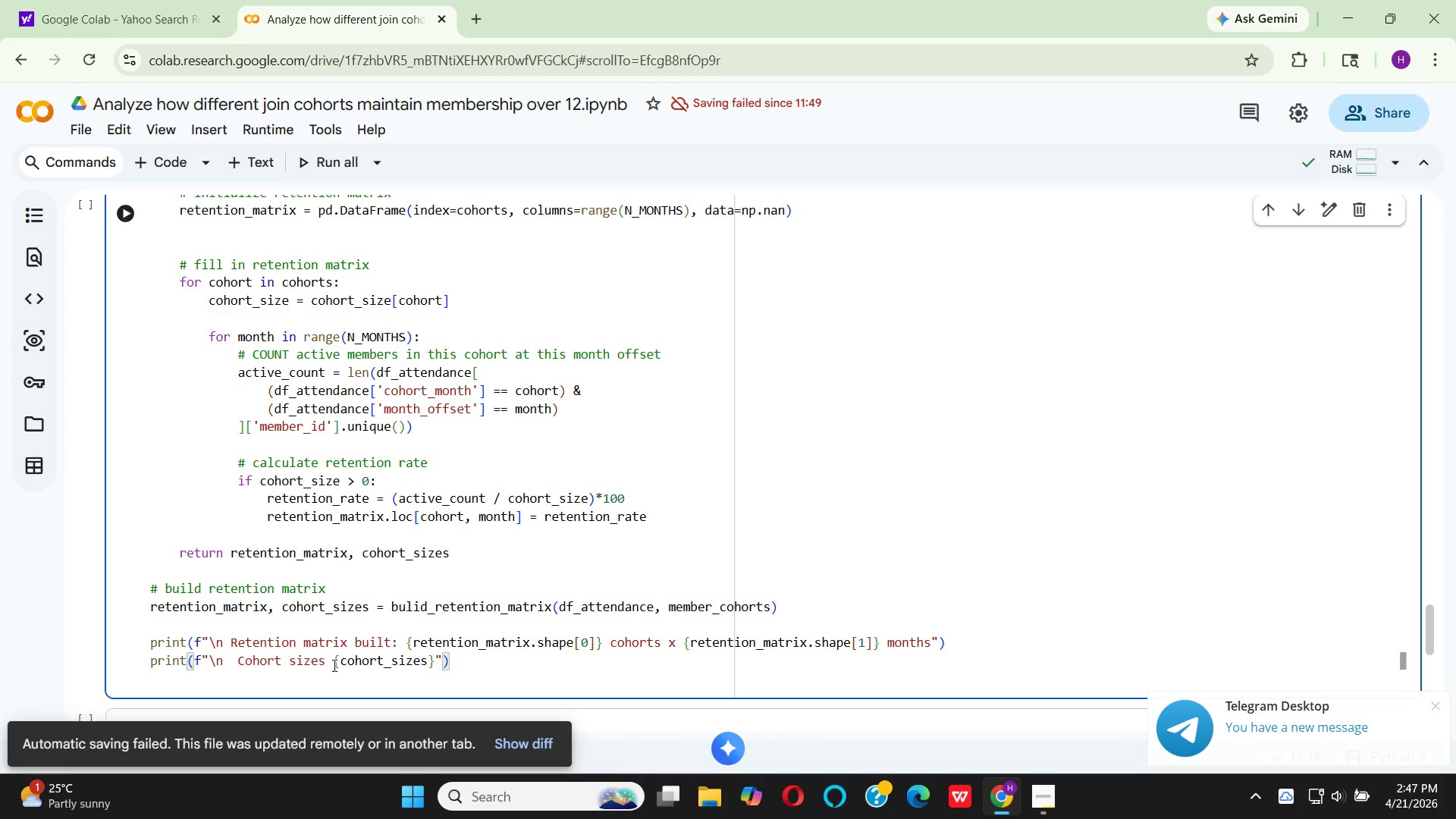 
key(ArrowLeft)
 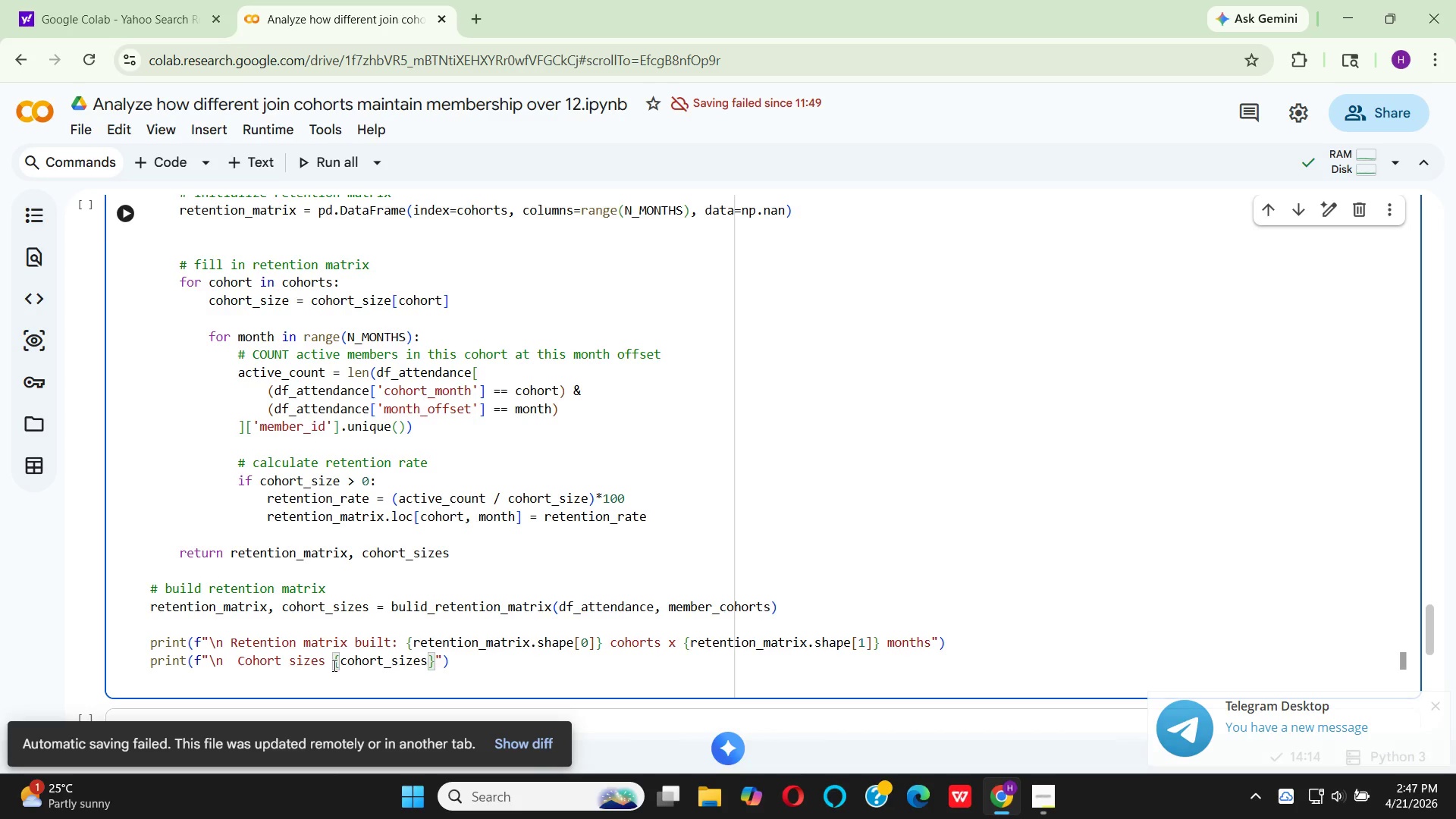 
key(Backspace)
 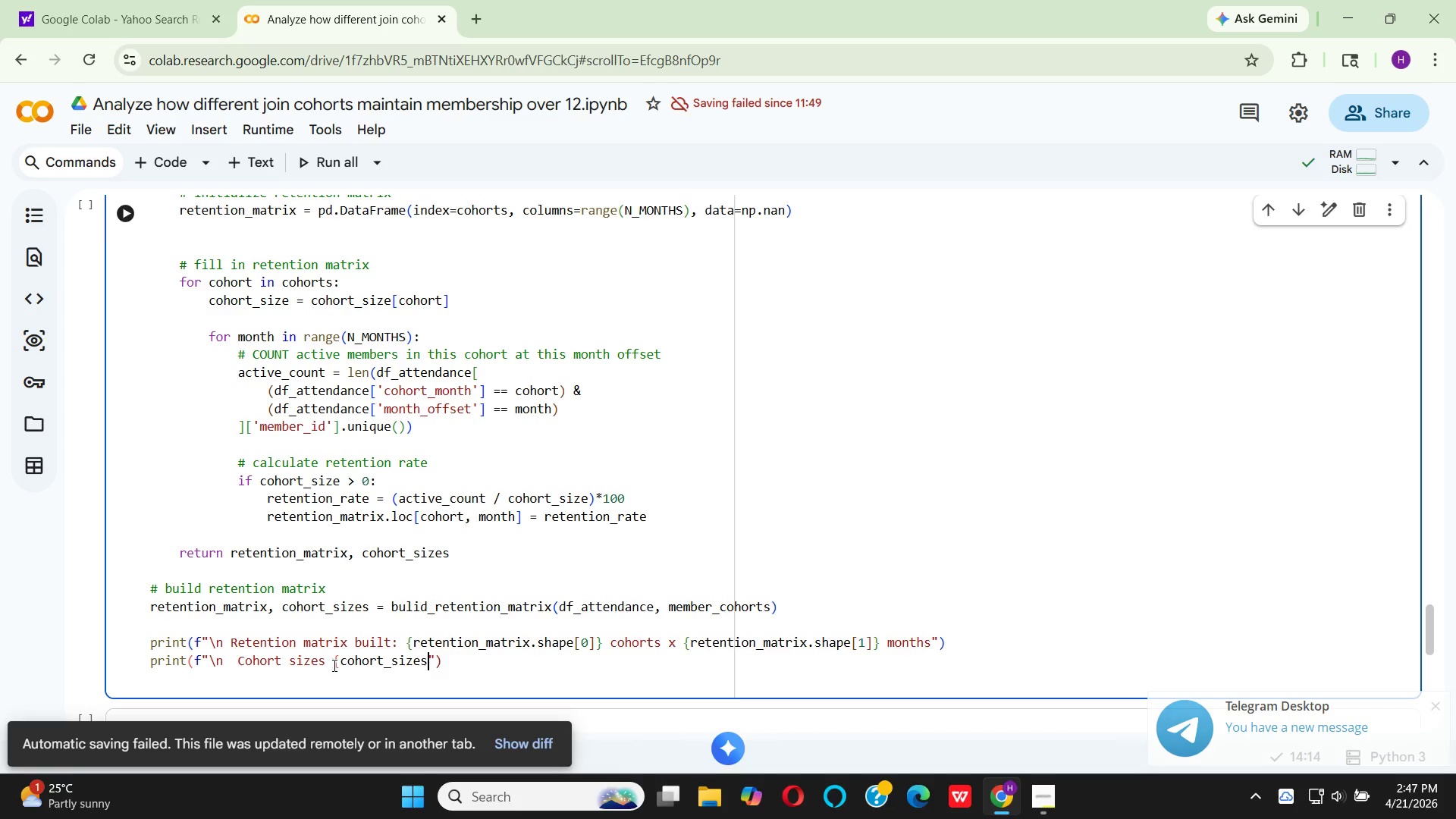 
key(Backspace)
 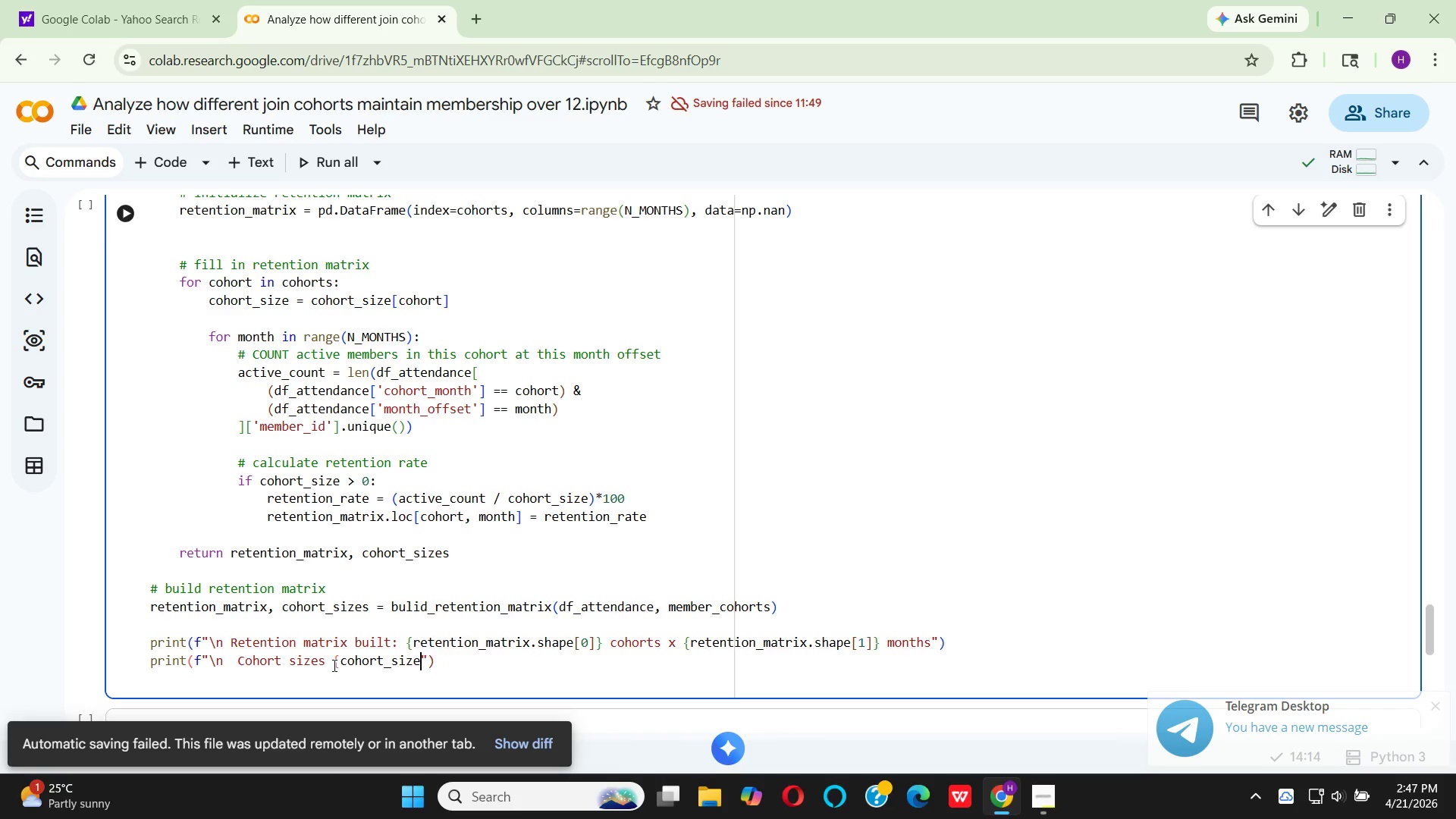 
key(Backspace)
 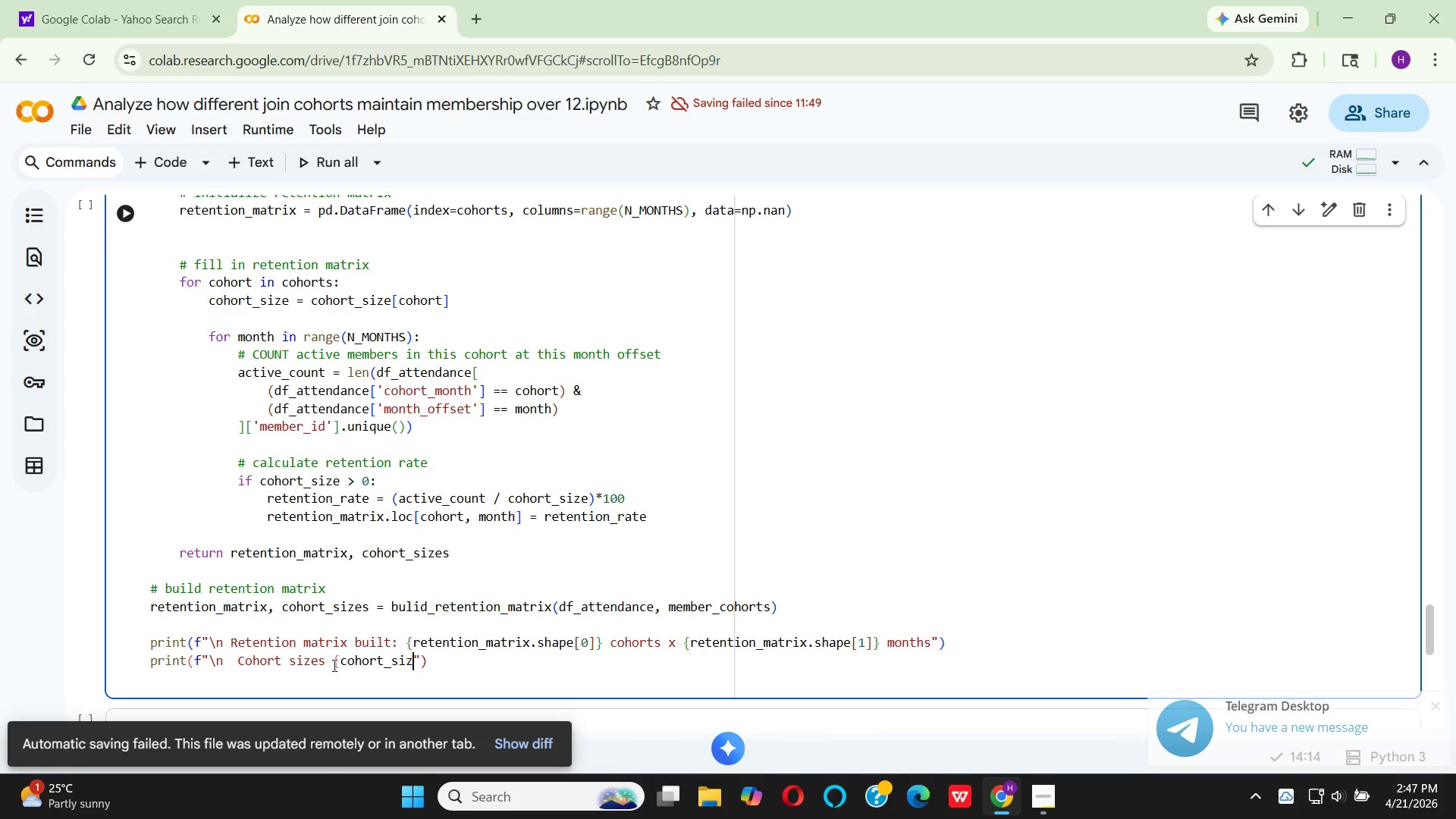 
key(Backspace)
 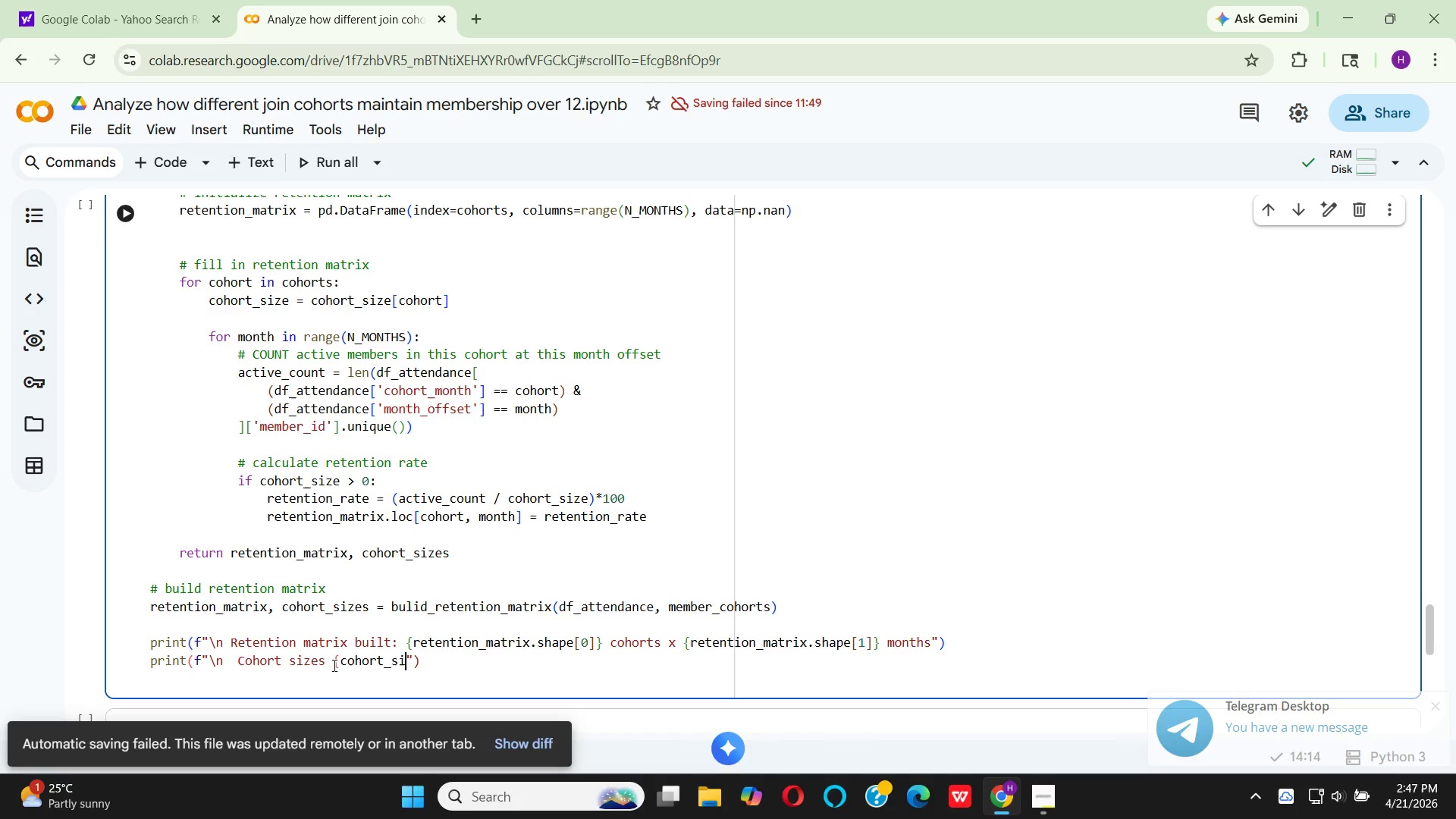 
key(Backspace)
 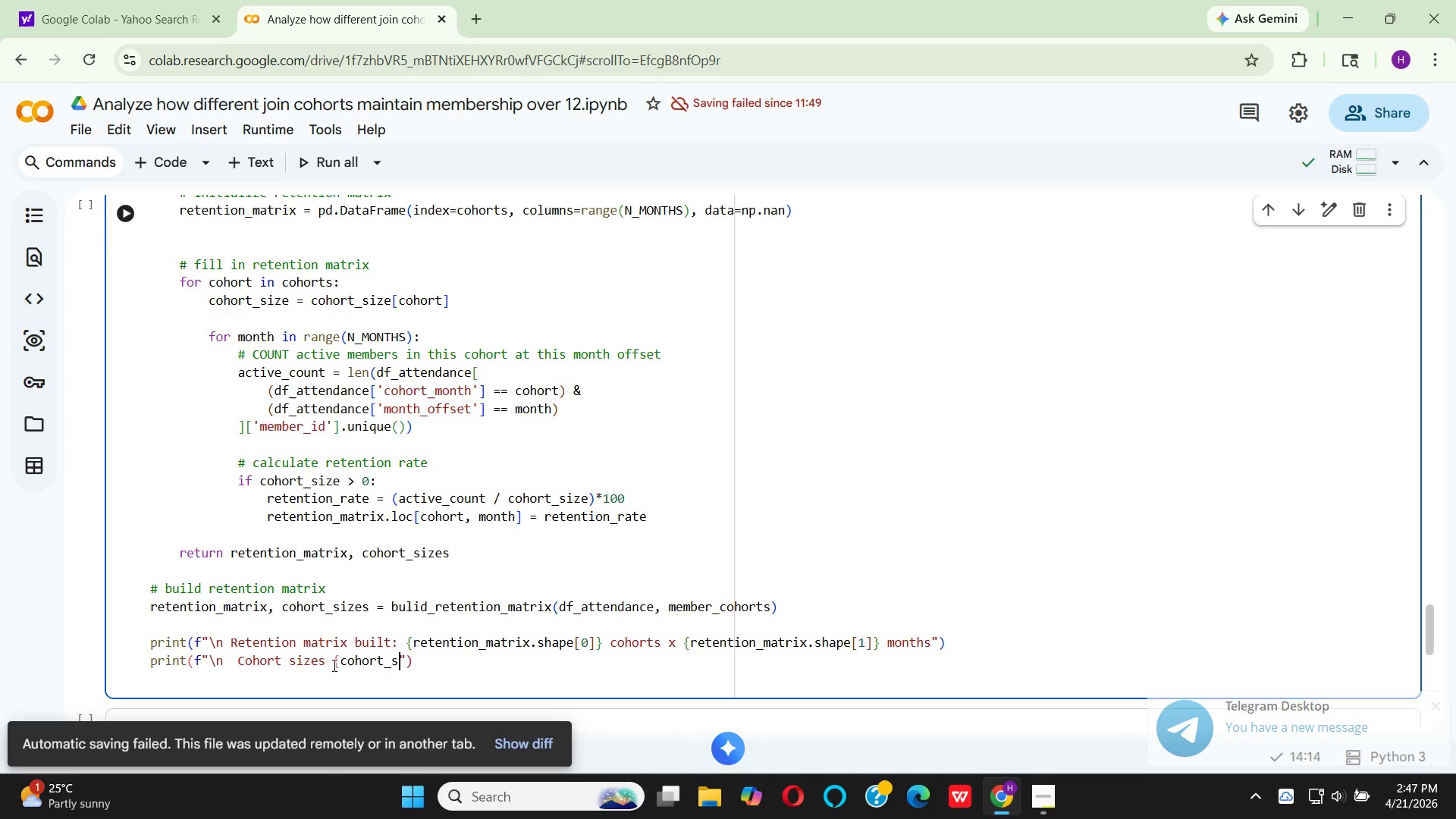 
key(Backspace)
 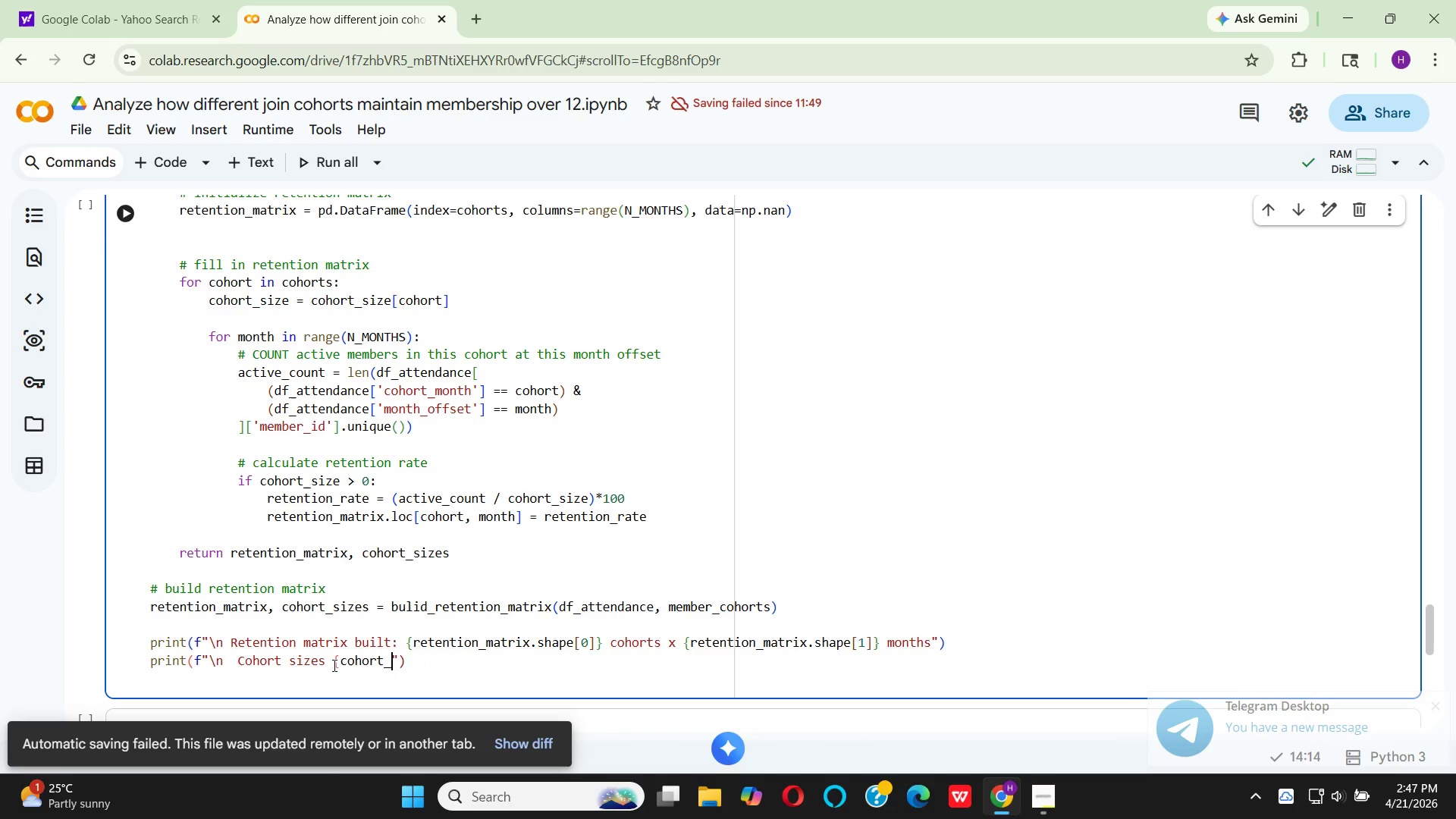 
key(Backspace)
 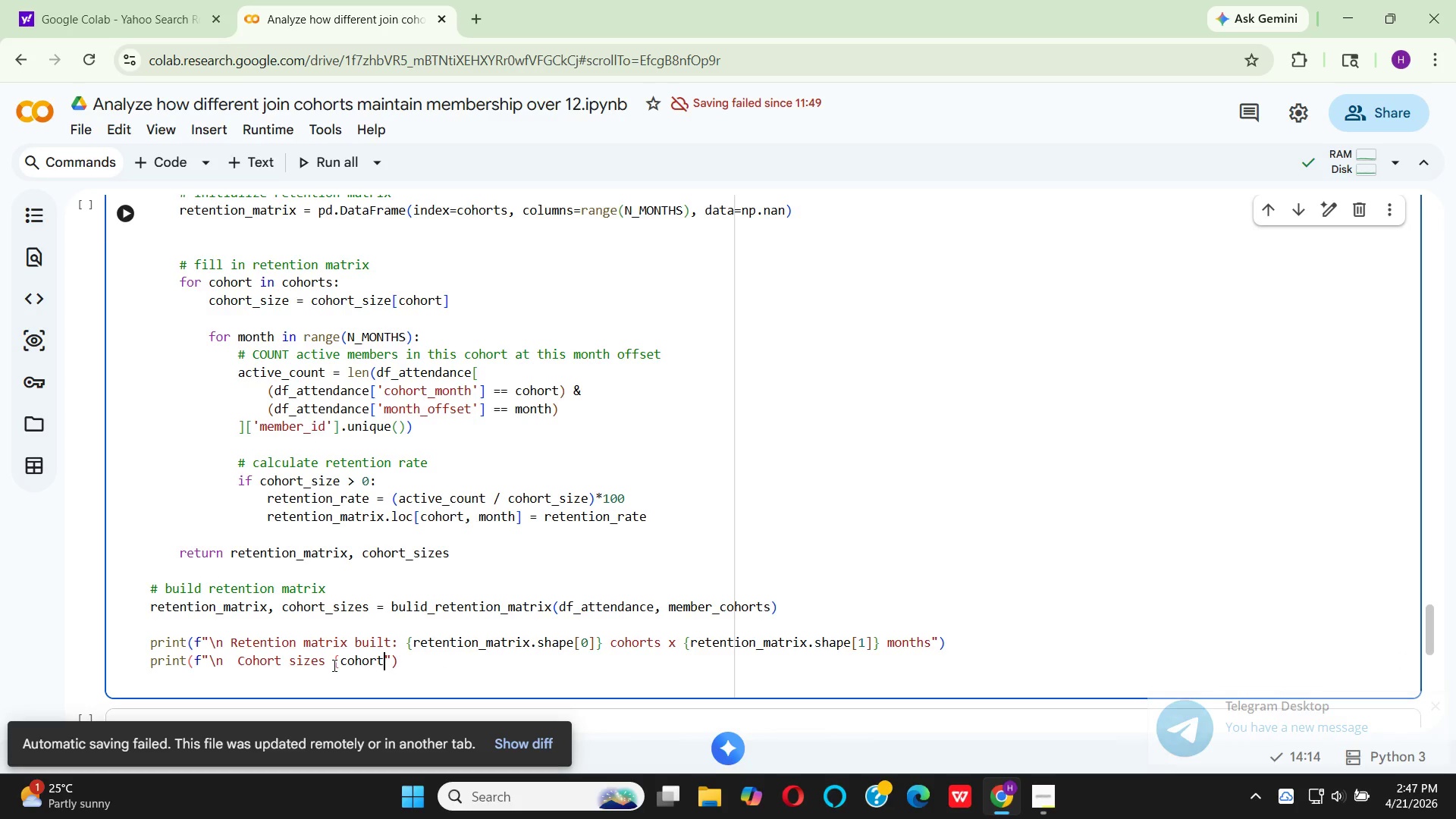 
key(Backspace)
 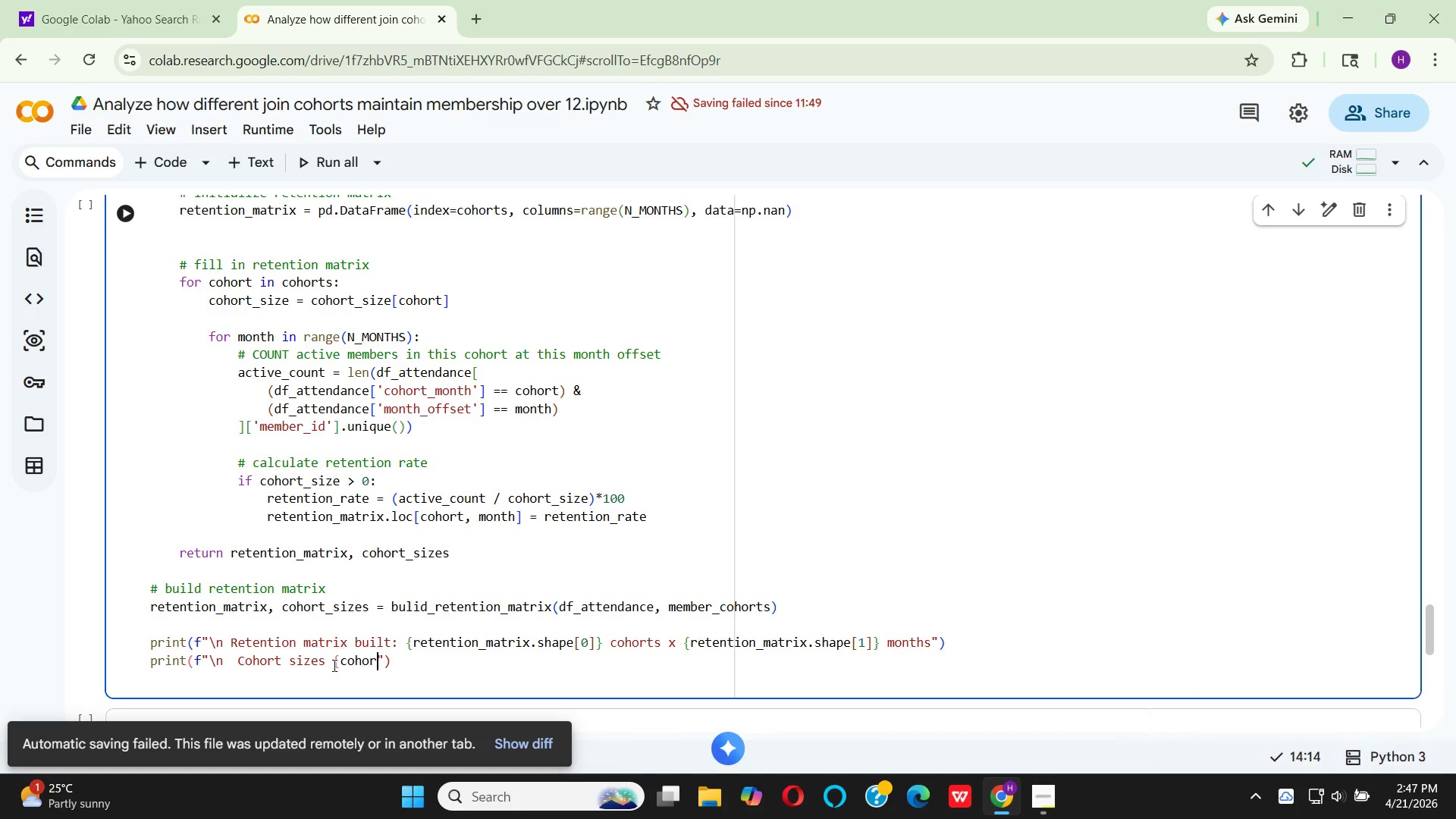 
key(Backspace)
 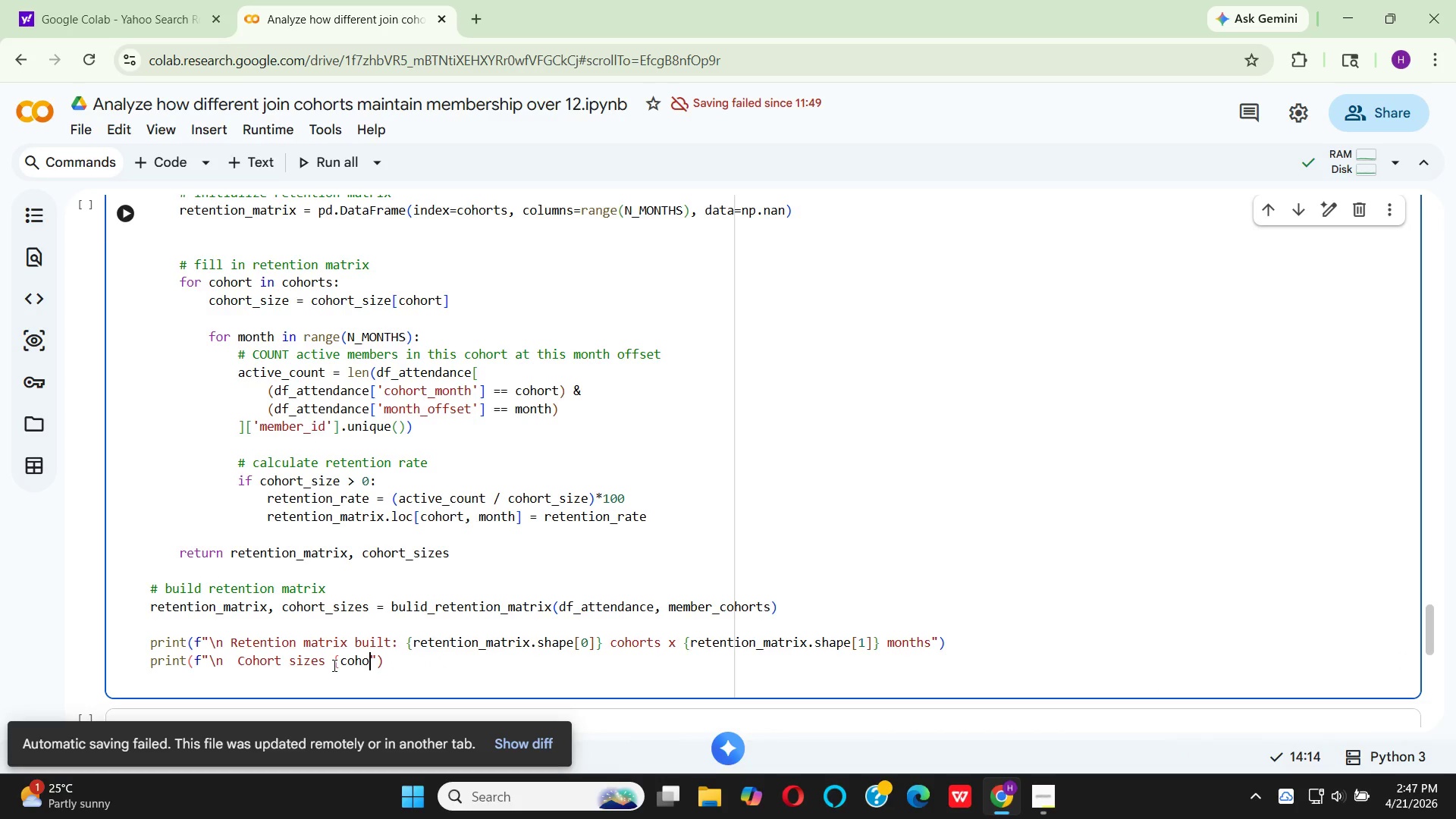 
key(Backspace)
 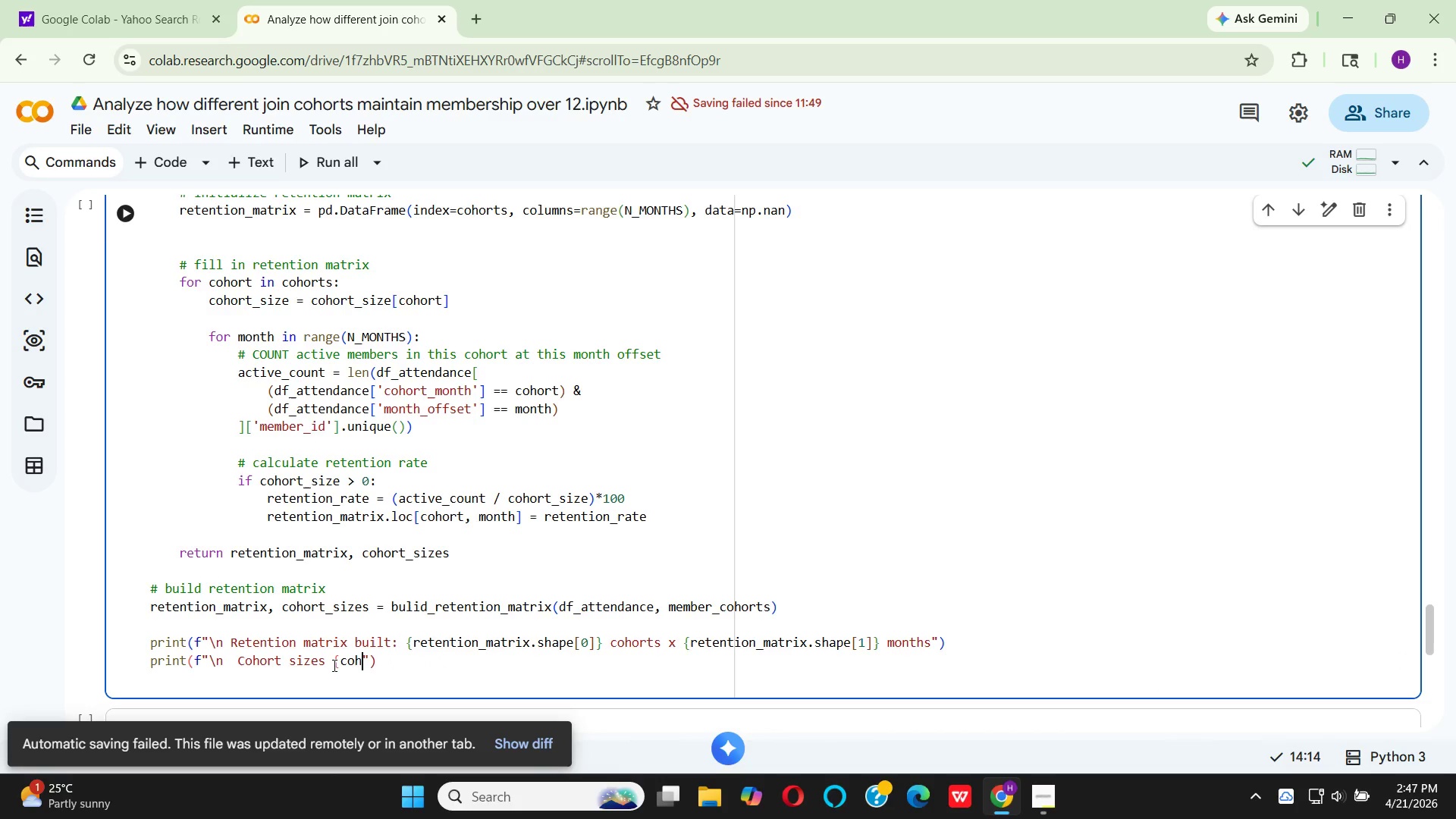 
key(Backspace)
 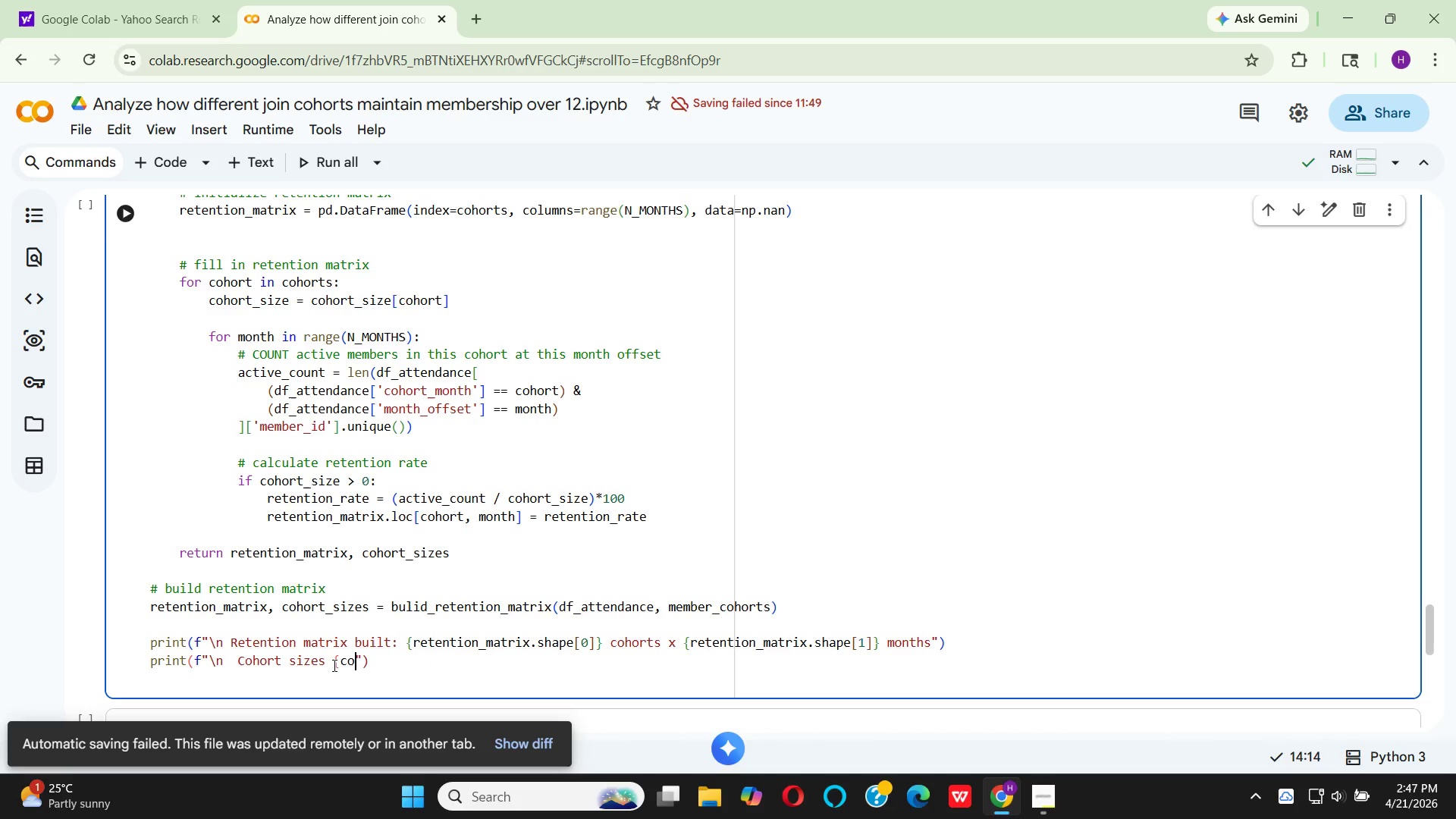 
key(Backspace)
 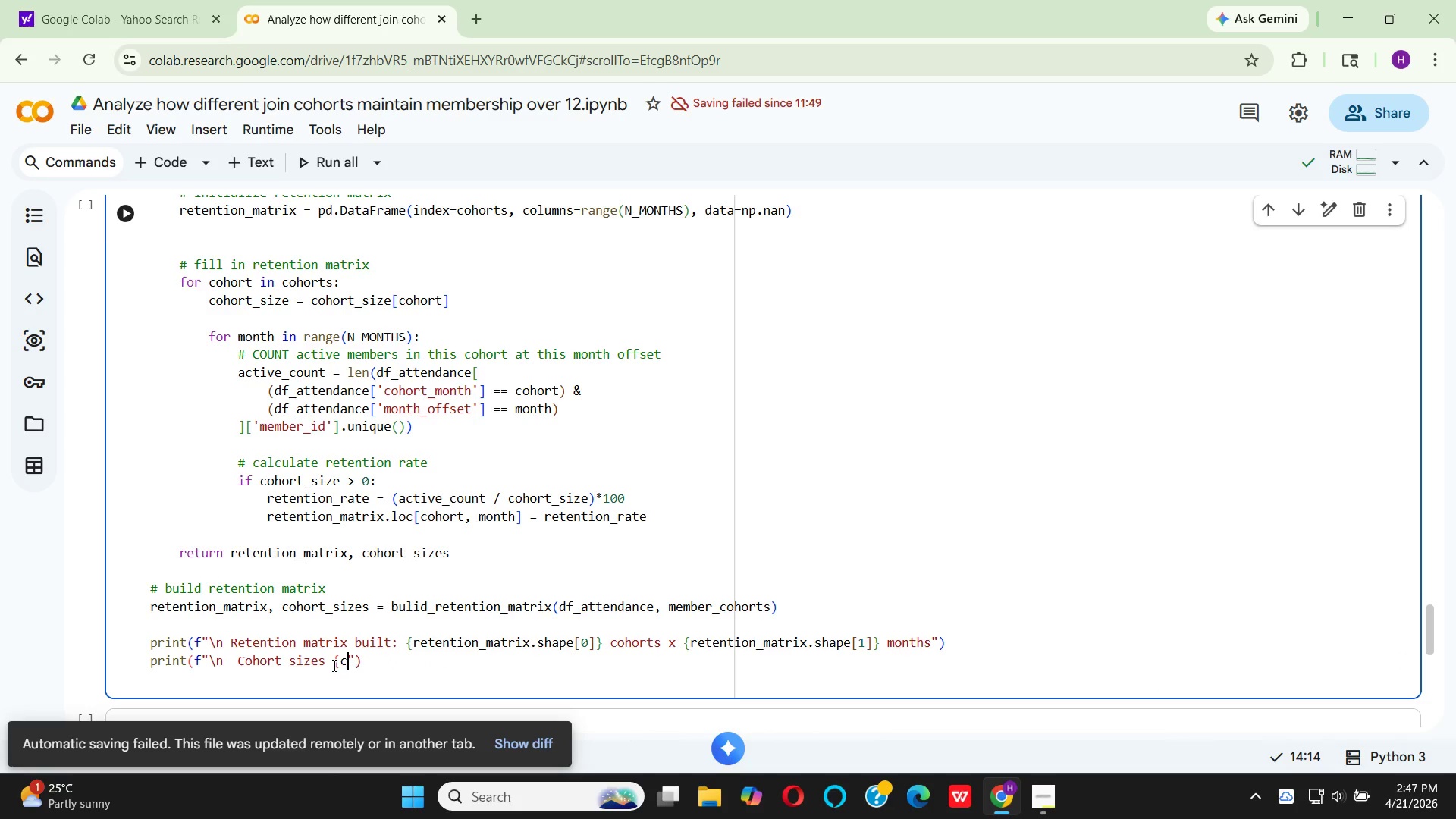 
key(Backspace)
 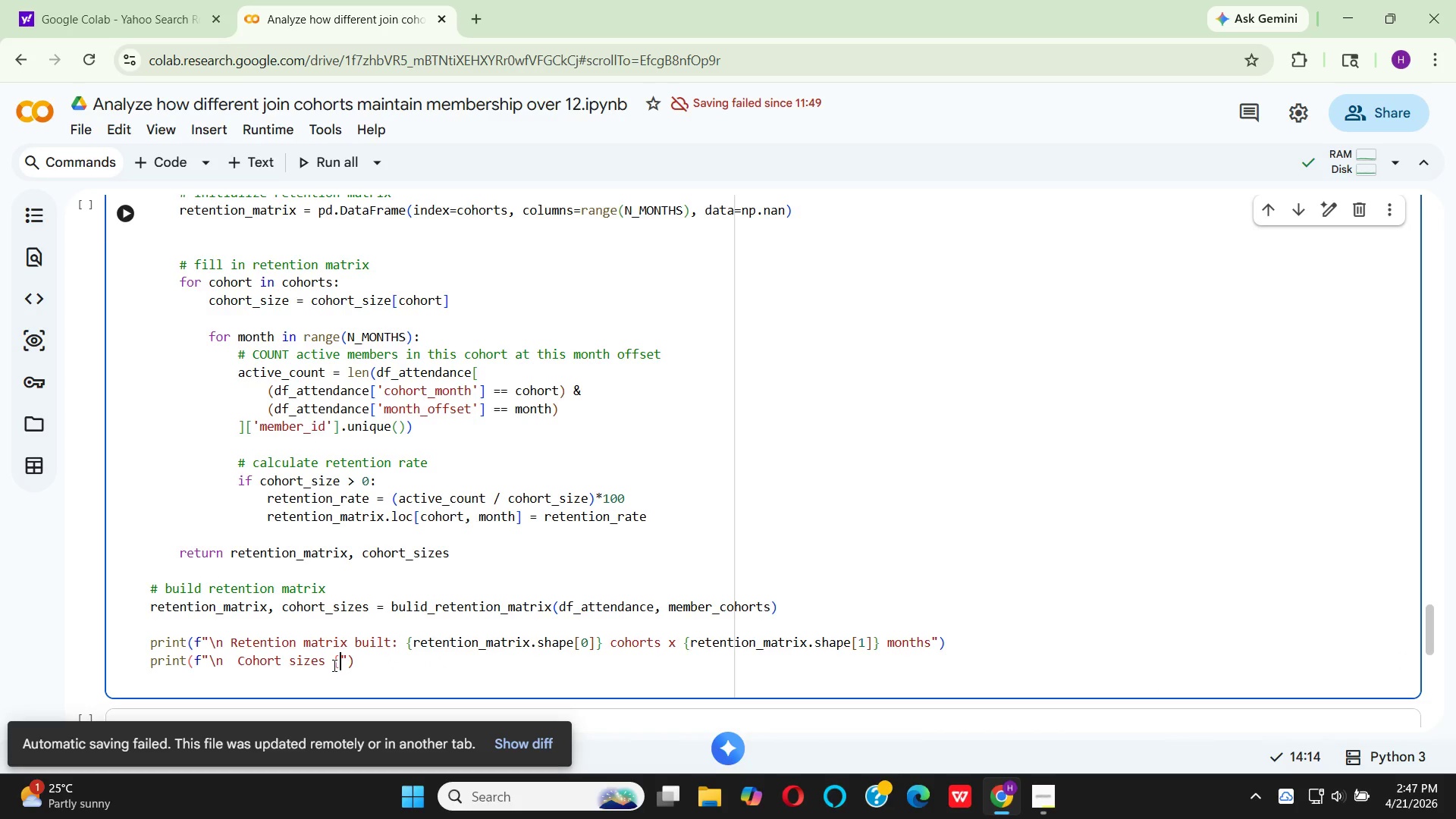 
key(Backspace)
 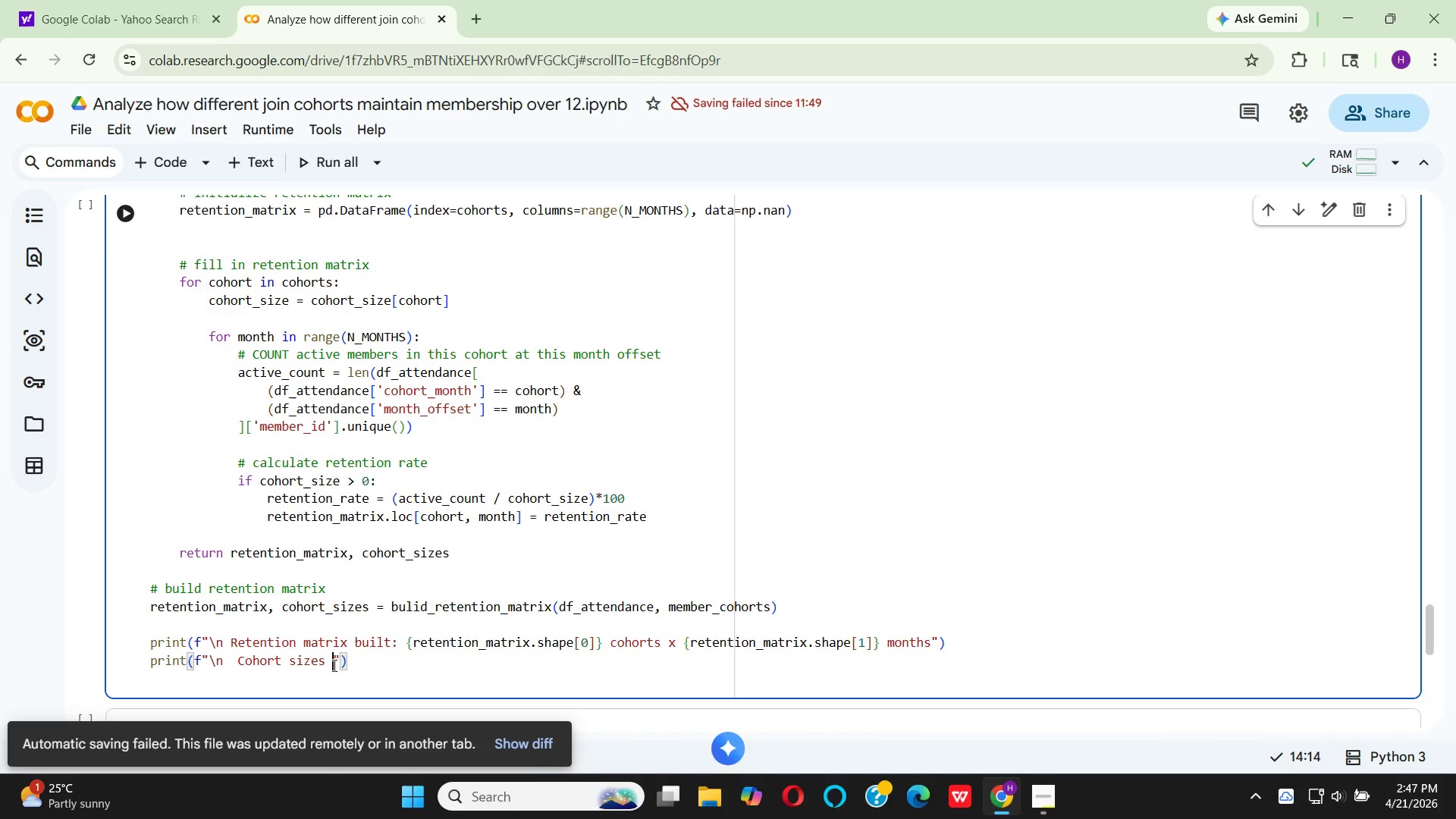 
key(Shift+9)
 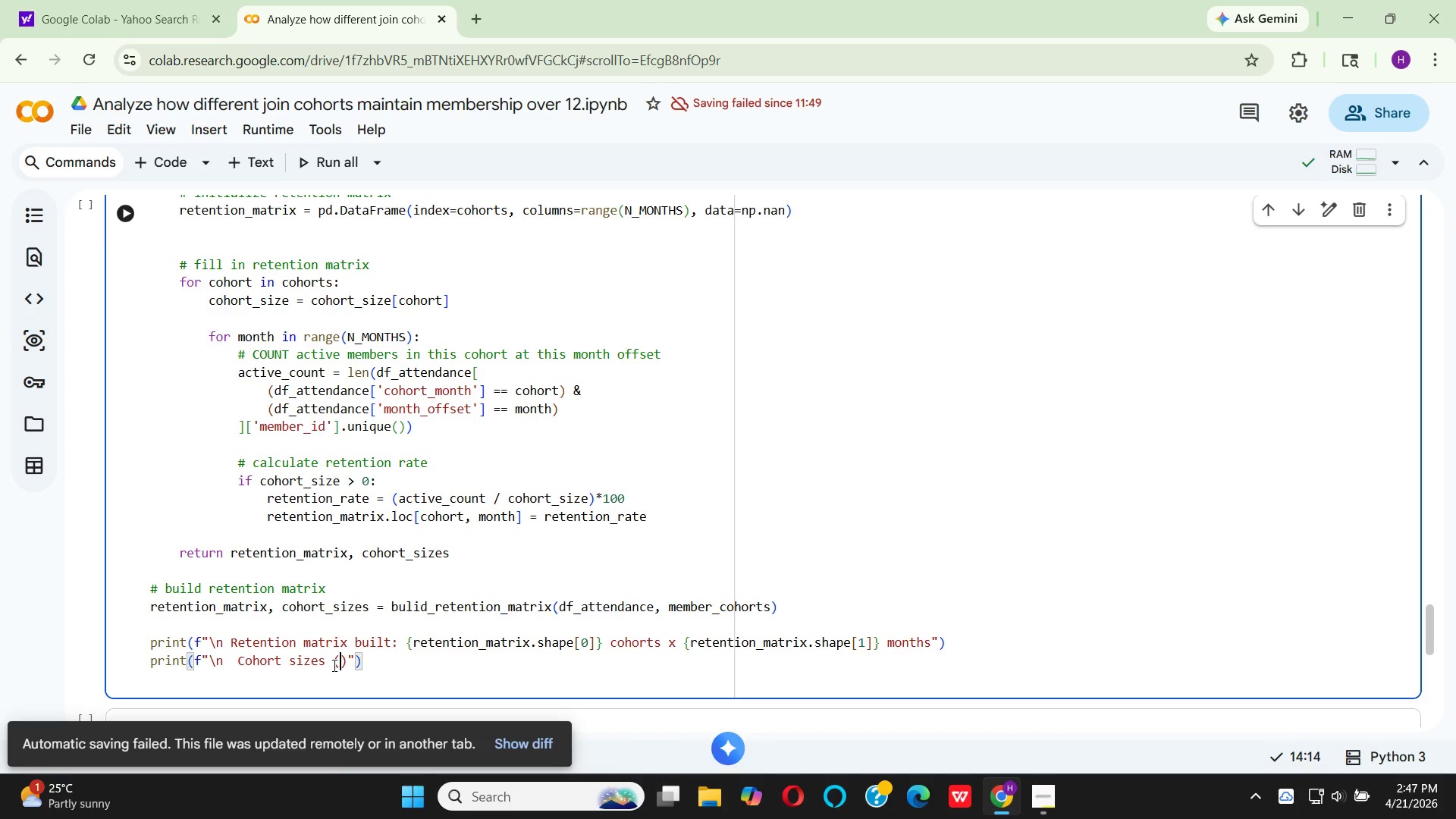 
type(month 0 = 100%)
 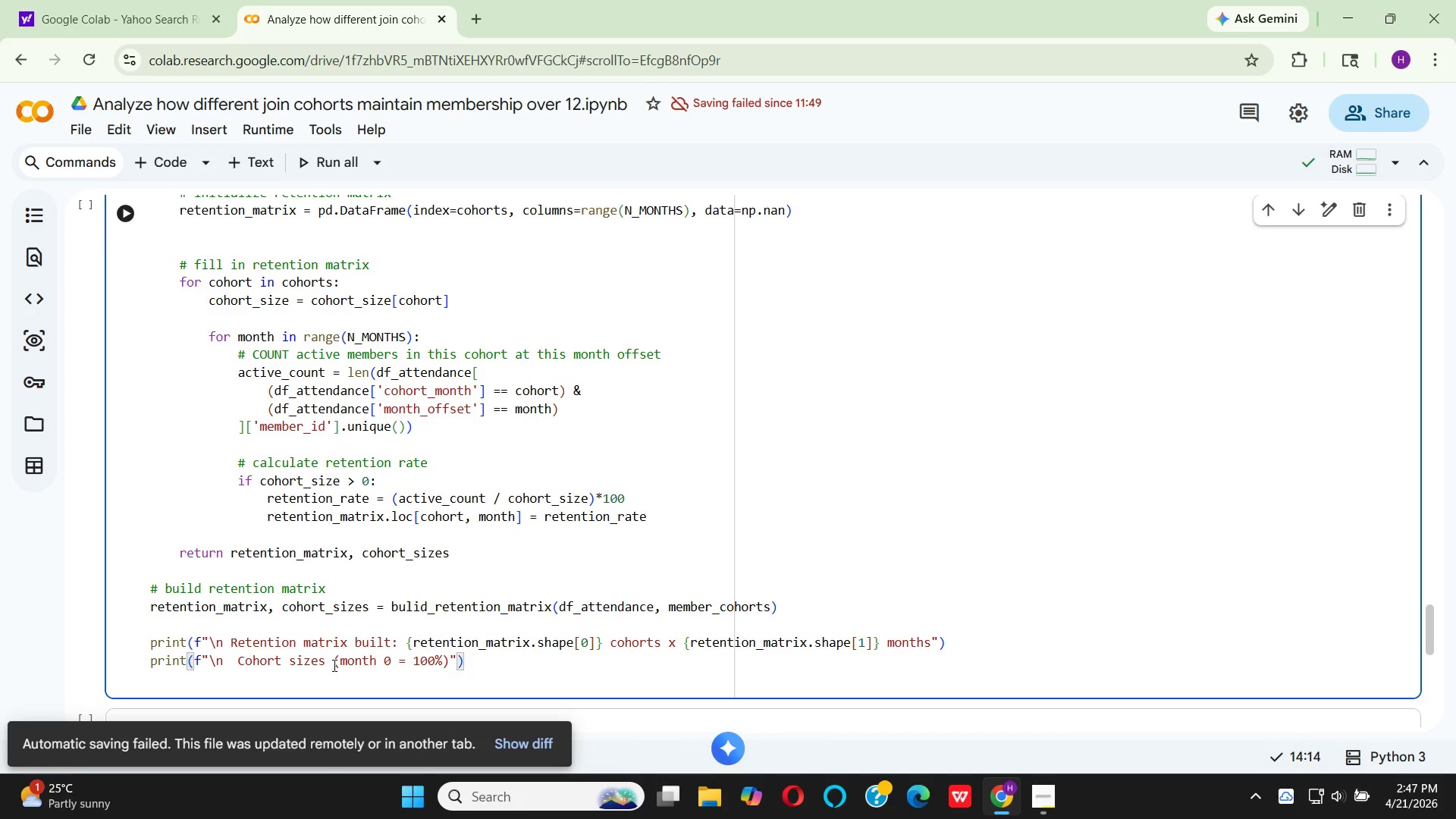 
key(ArrowRight)
 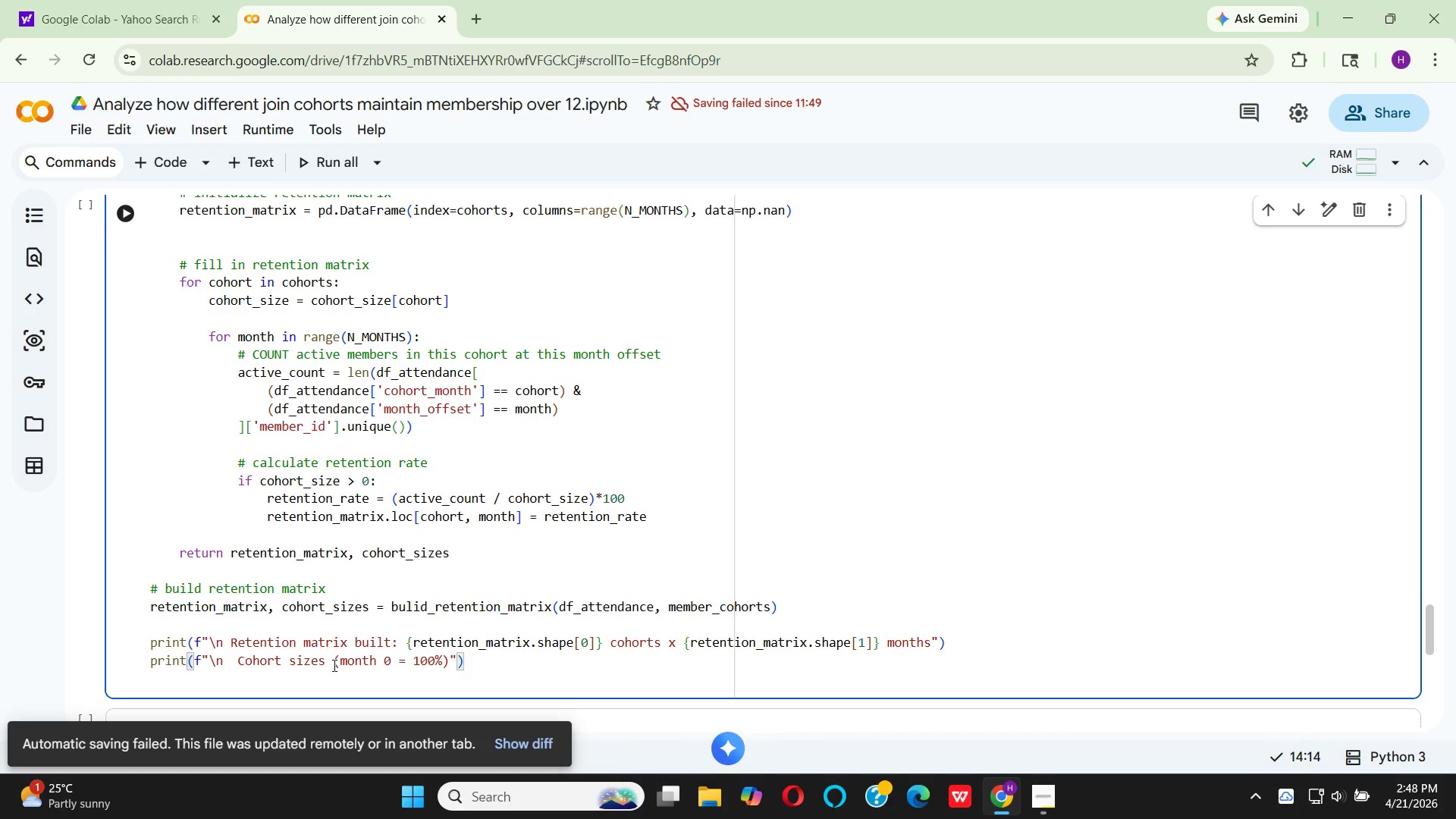 
key(Shift+Semicolon)
 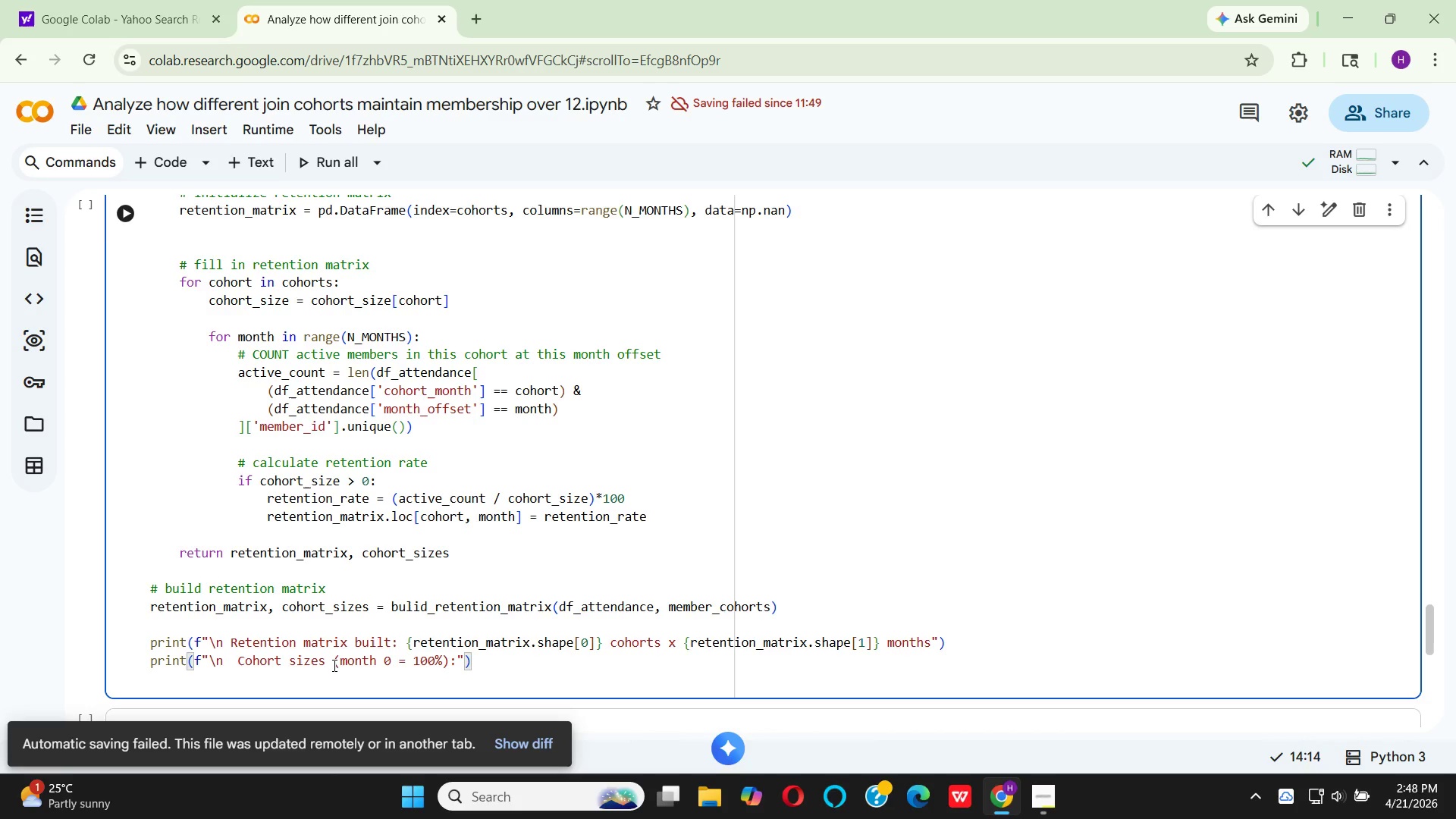 
key(ArrowRight)
 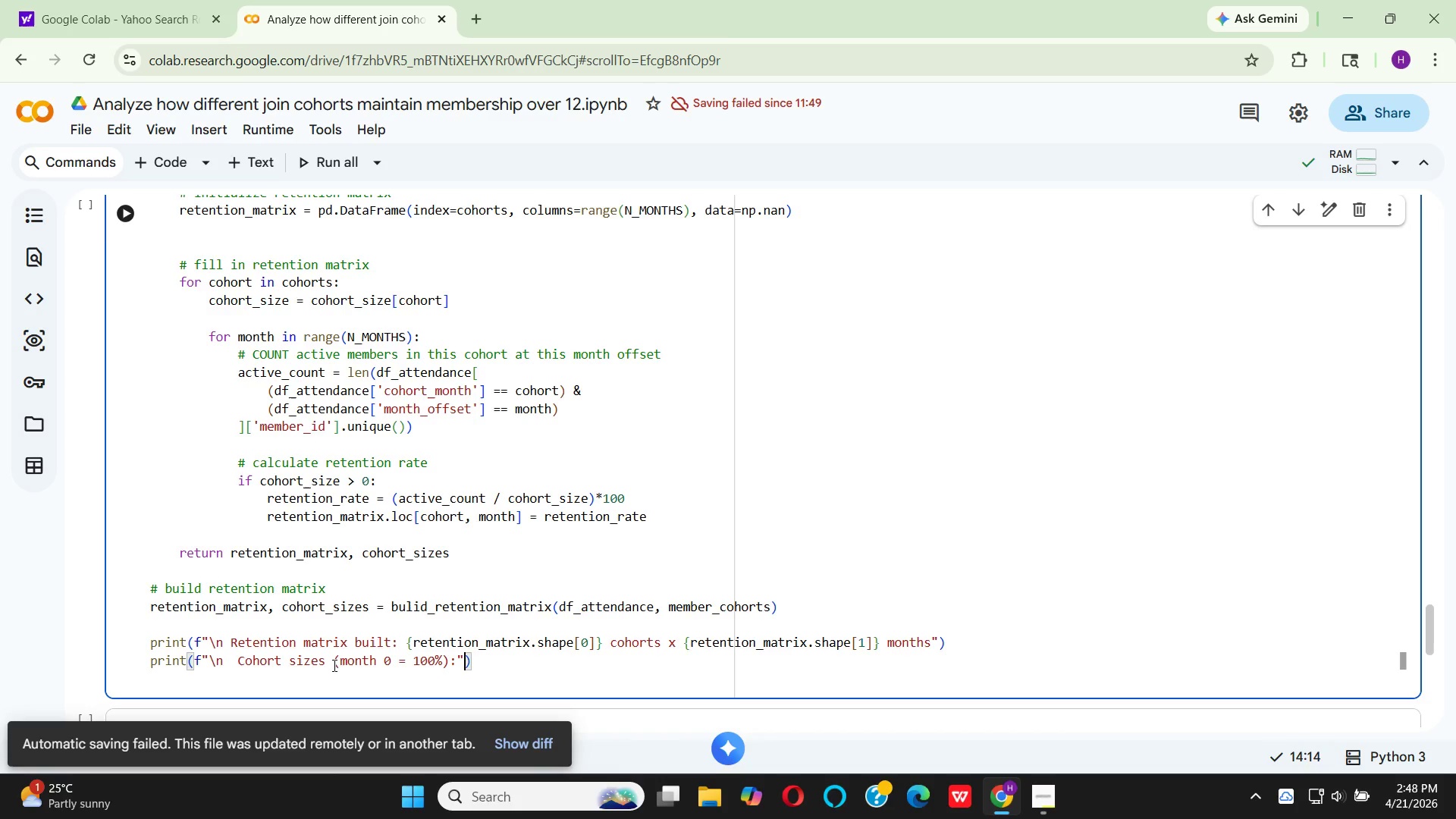 
key(ArrowRight)
 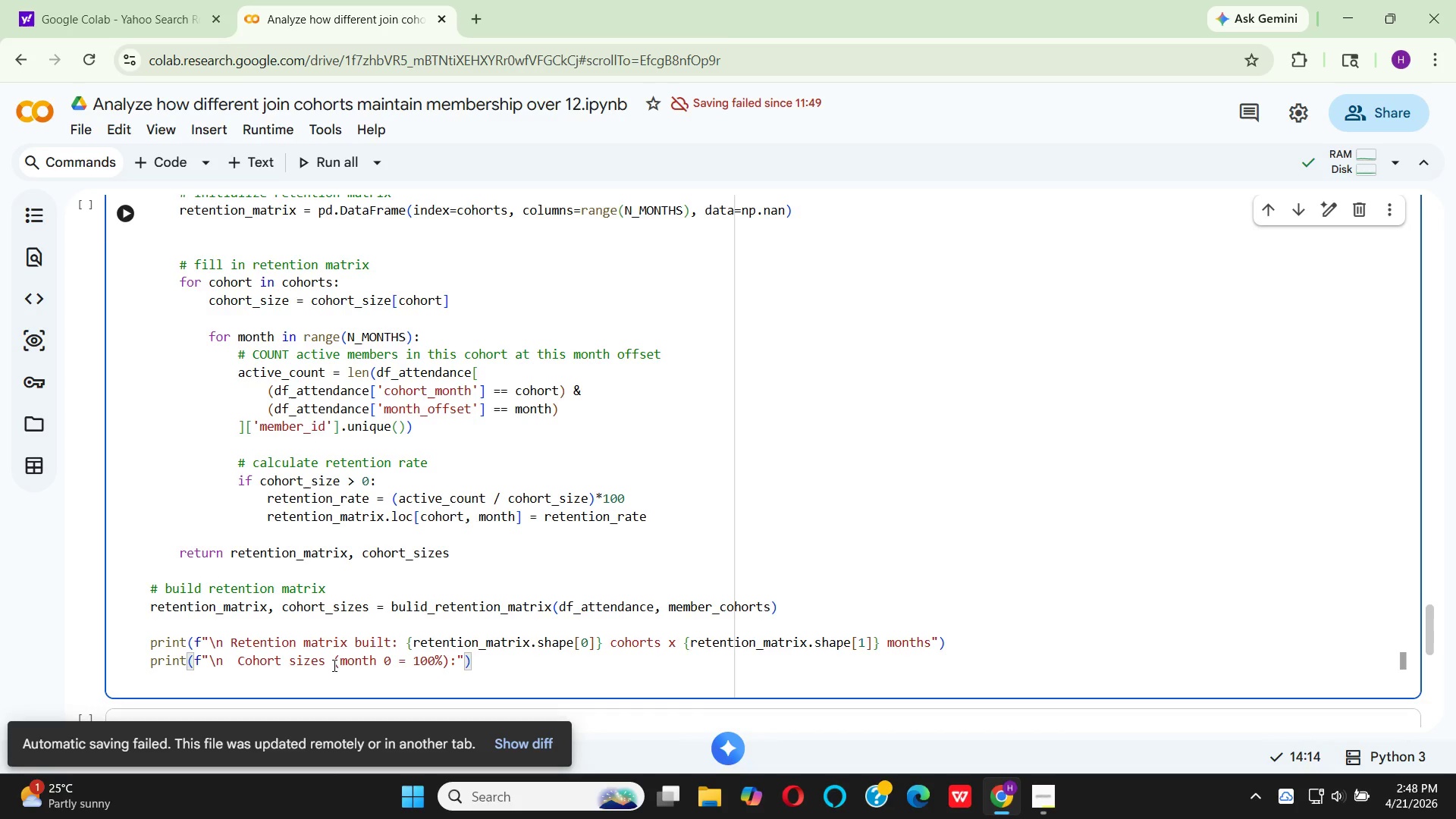 
key(Enter)
 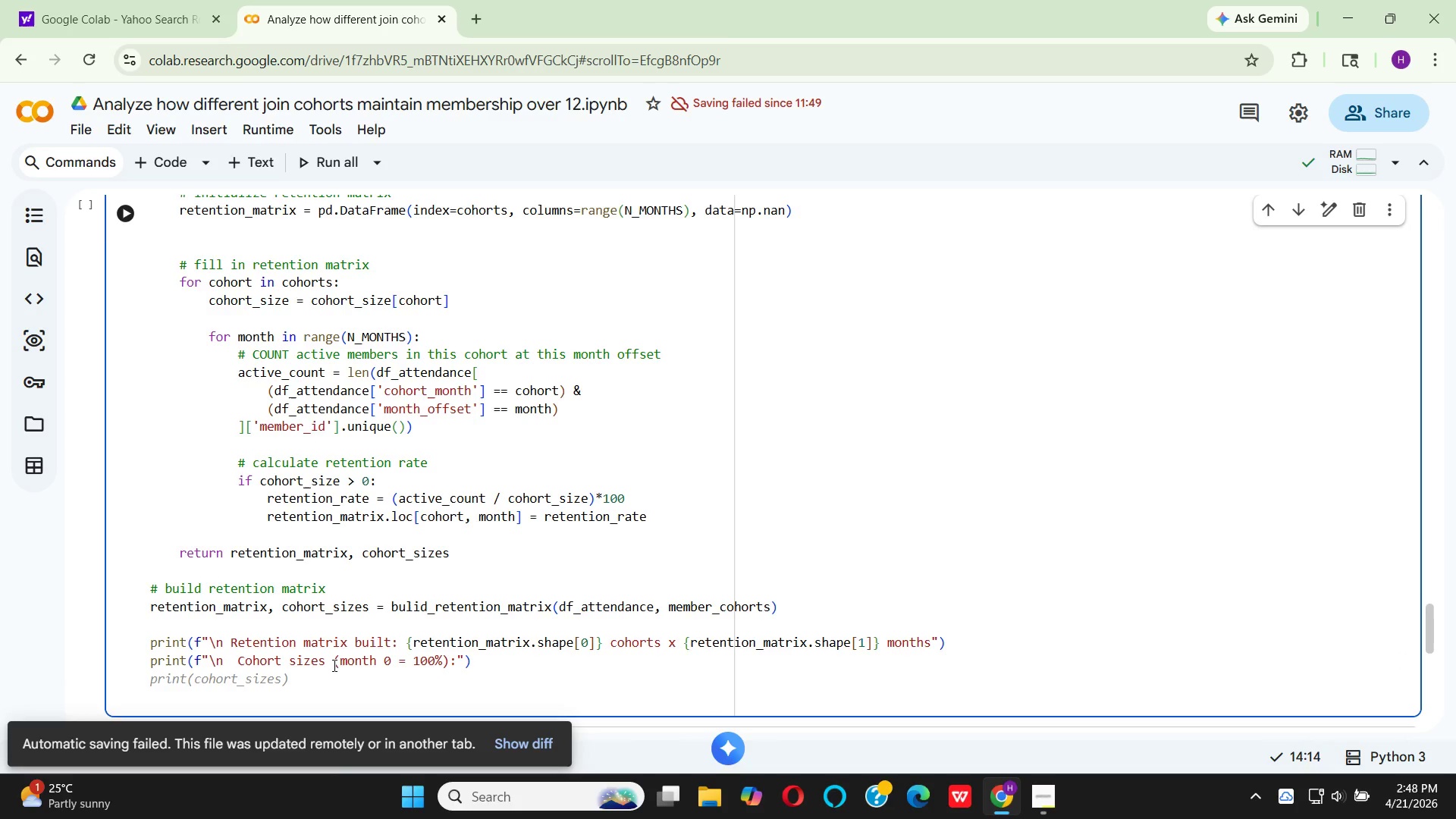 
type(for)
 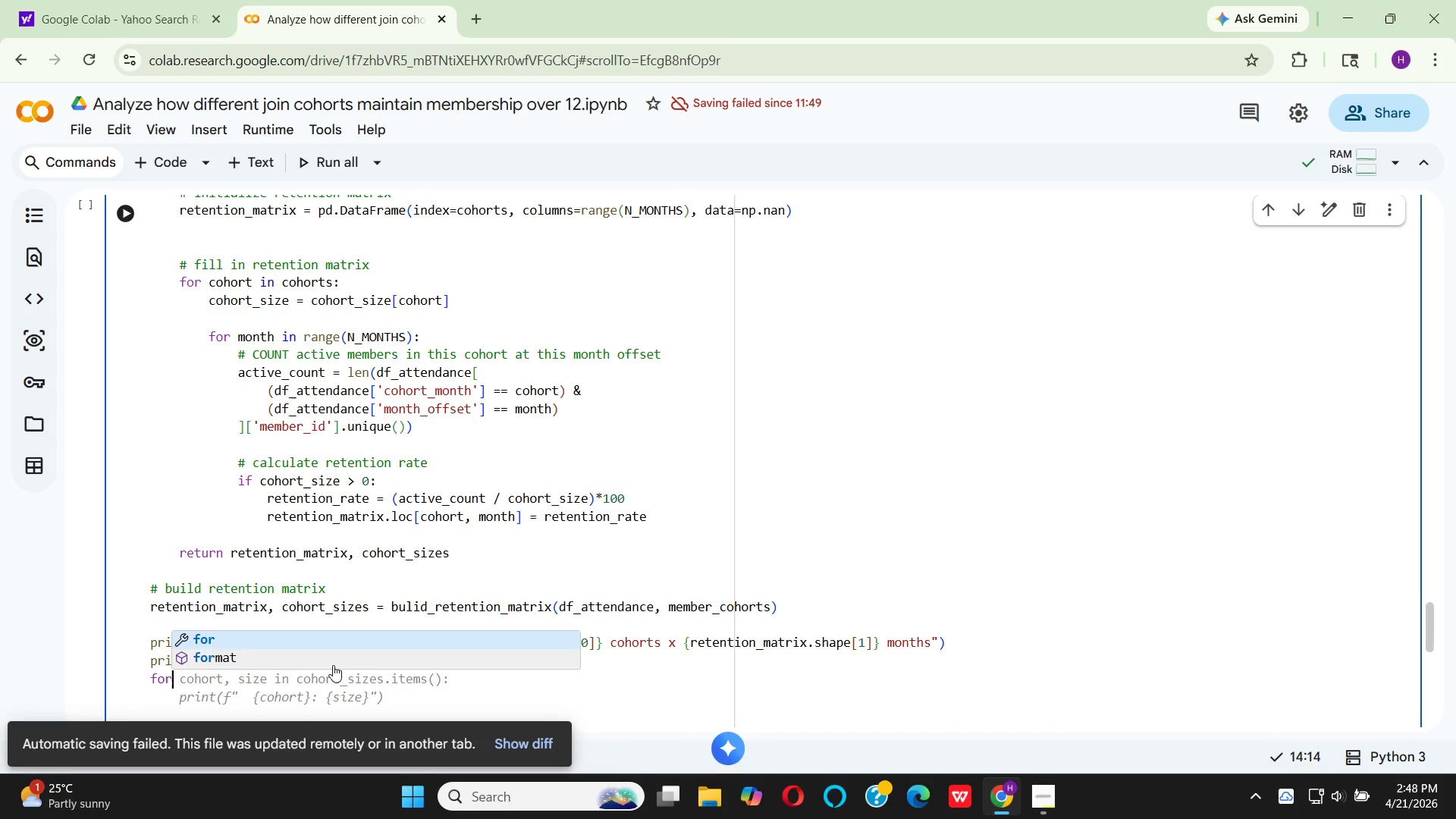 
key(Enter)
 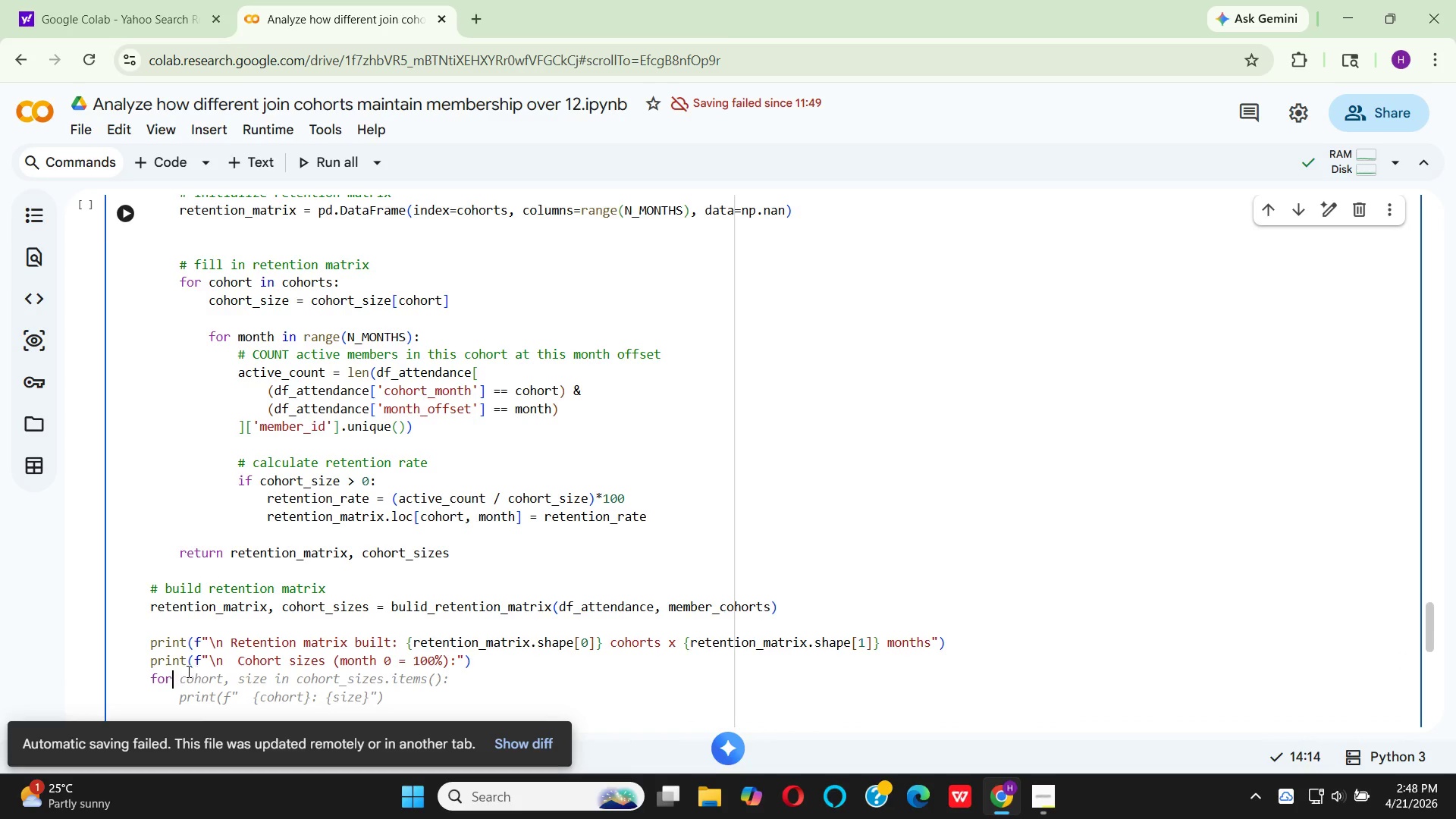 
left_click([243, 661])
 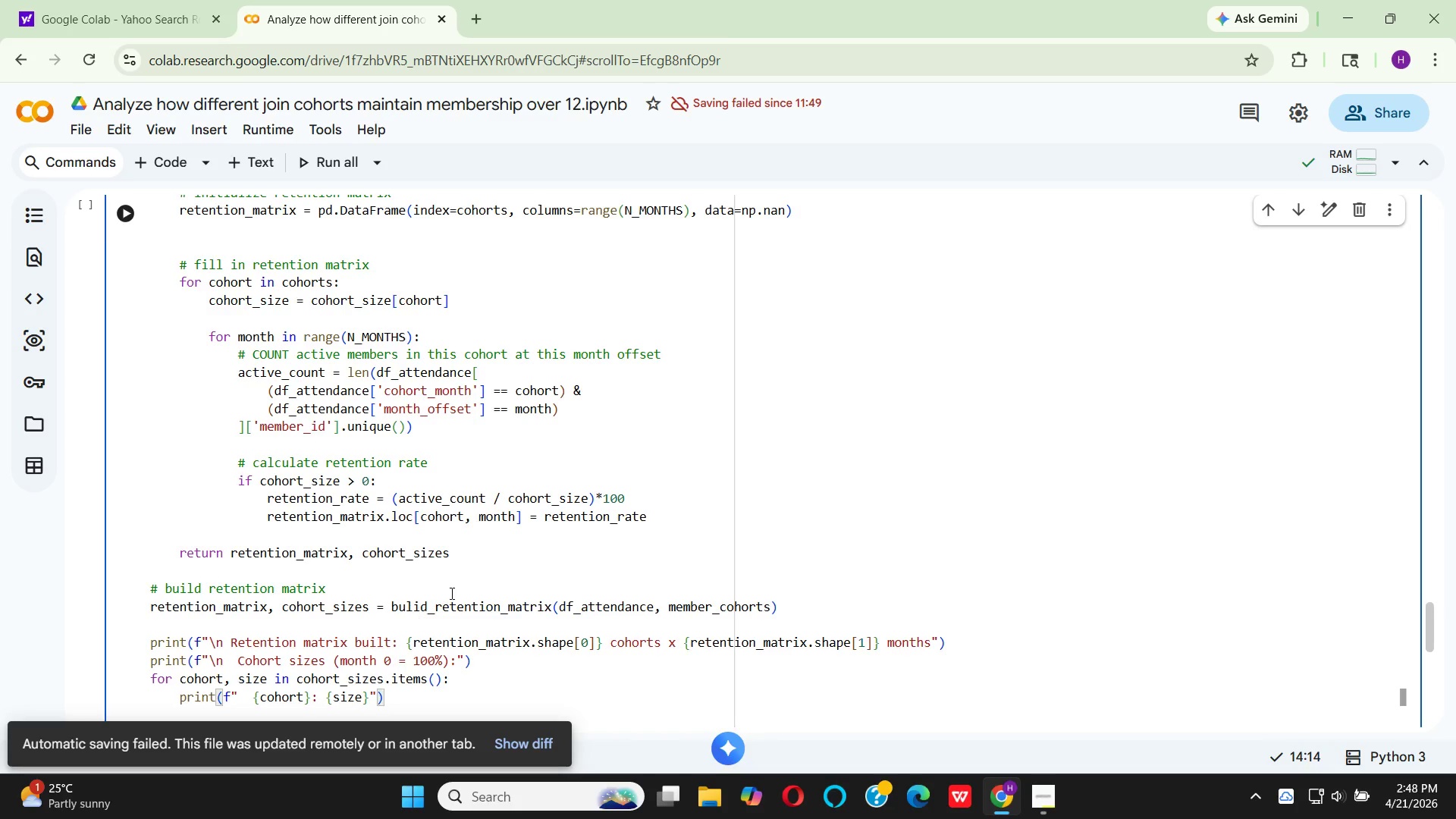 
scroll: coordinate [453, 593], scroll_direction: down, amount: 1.0
 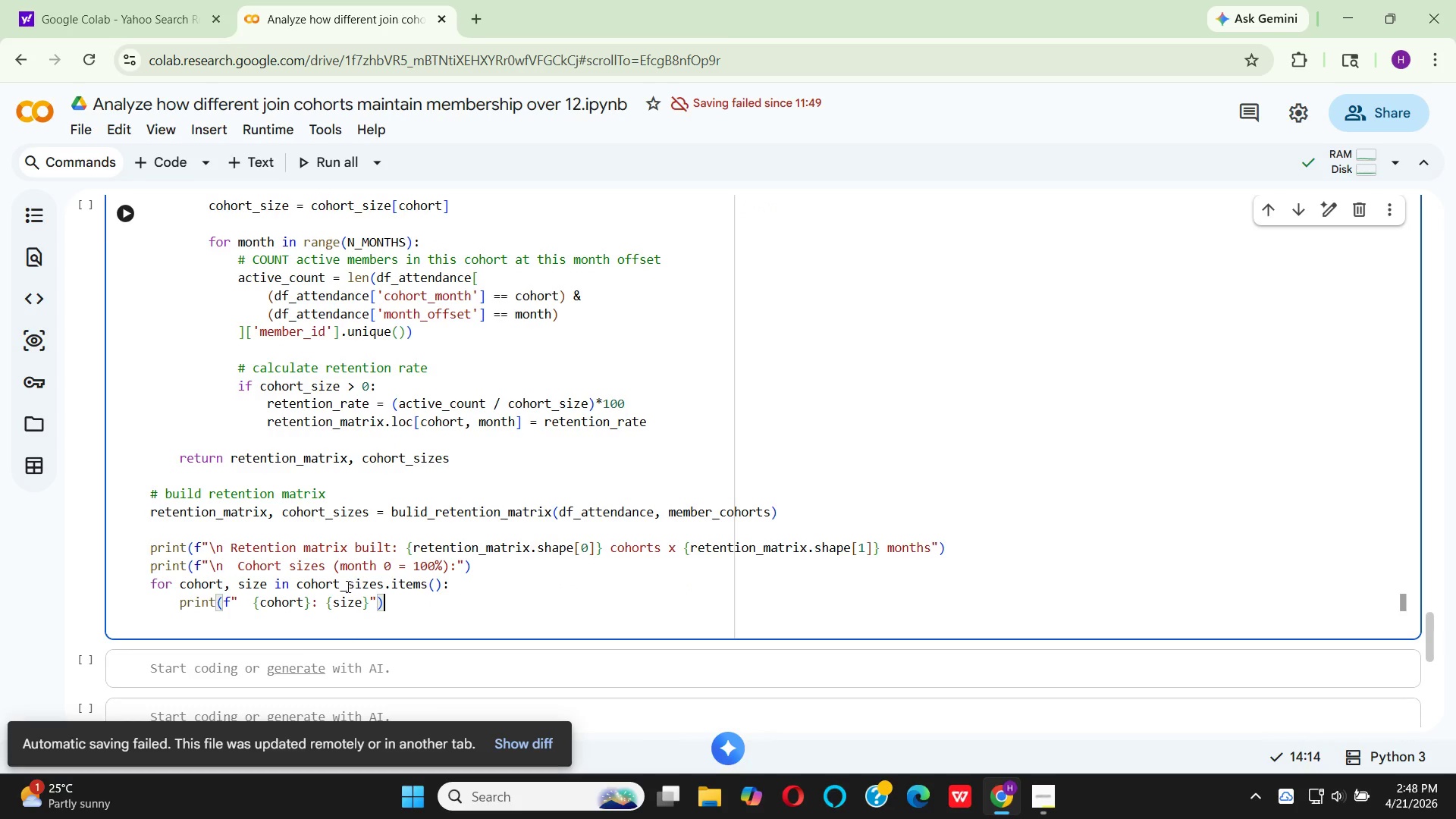 
wait(6.76)
 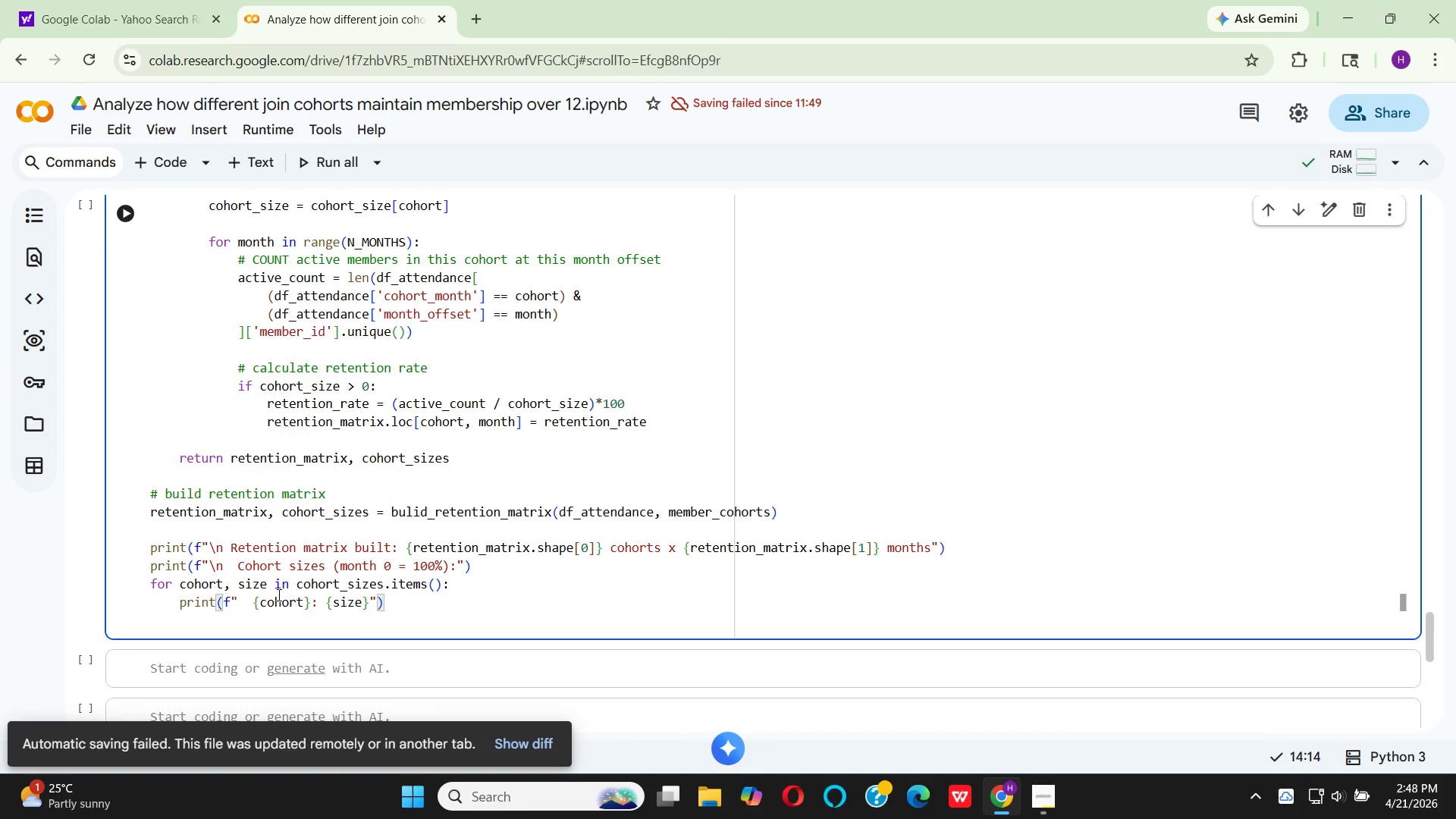 
left_click([296, 578])
 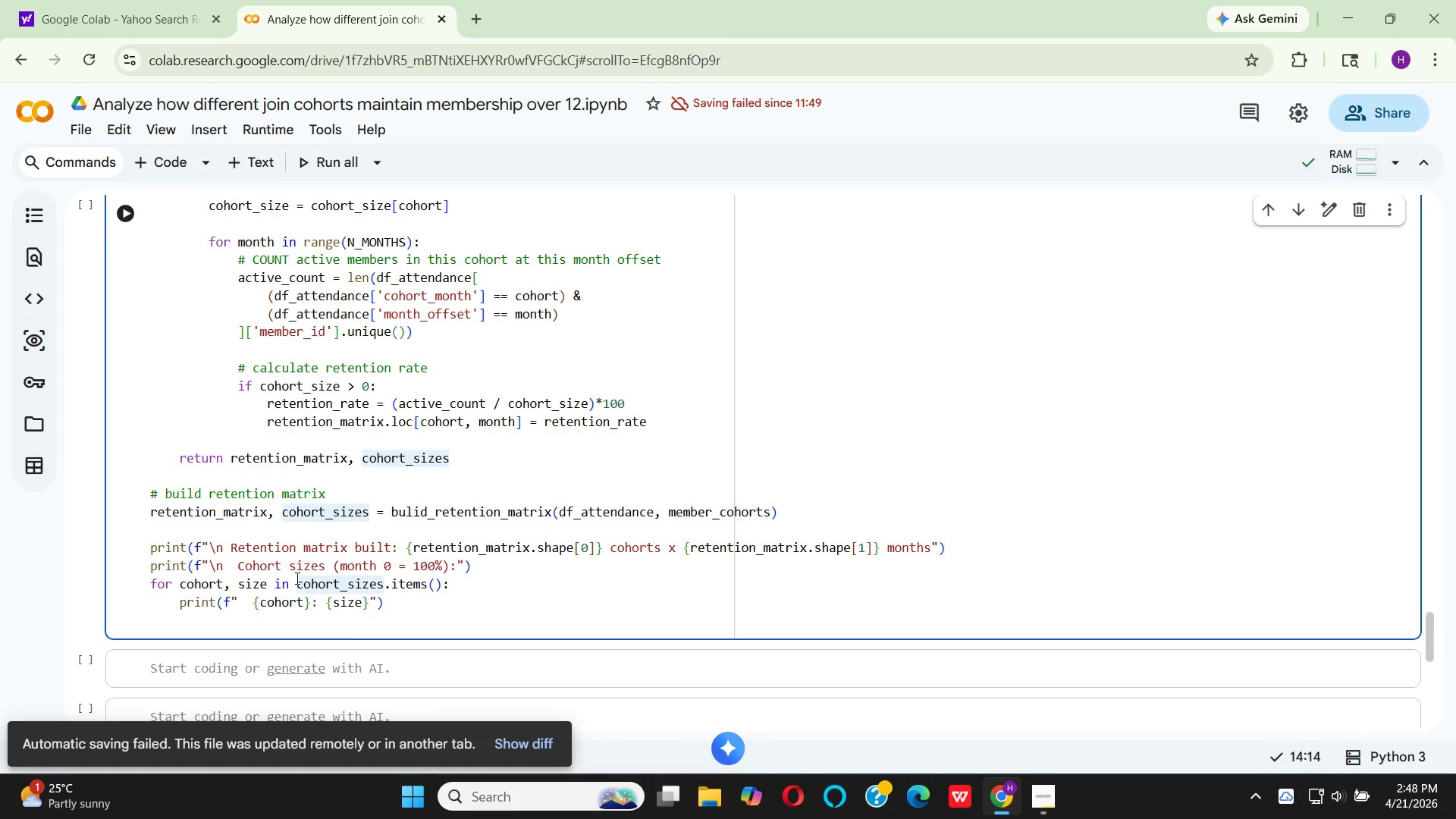 
type(so)
 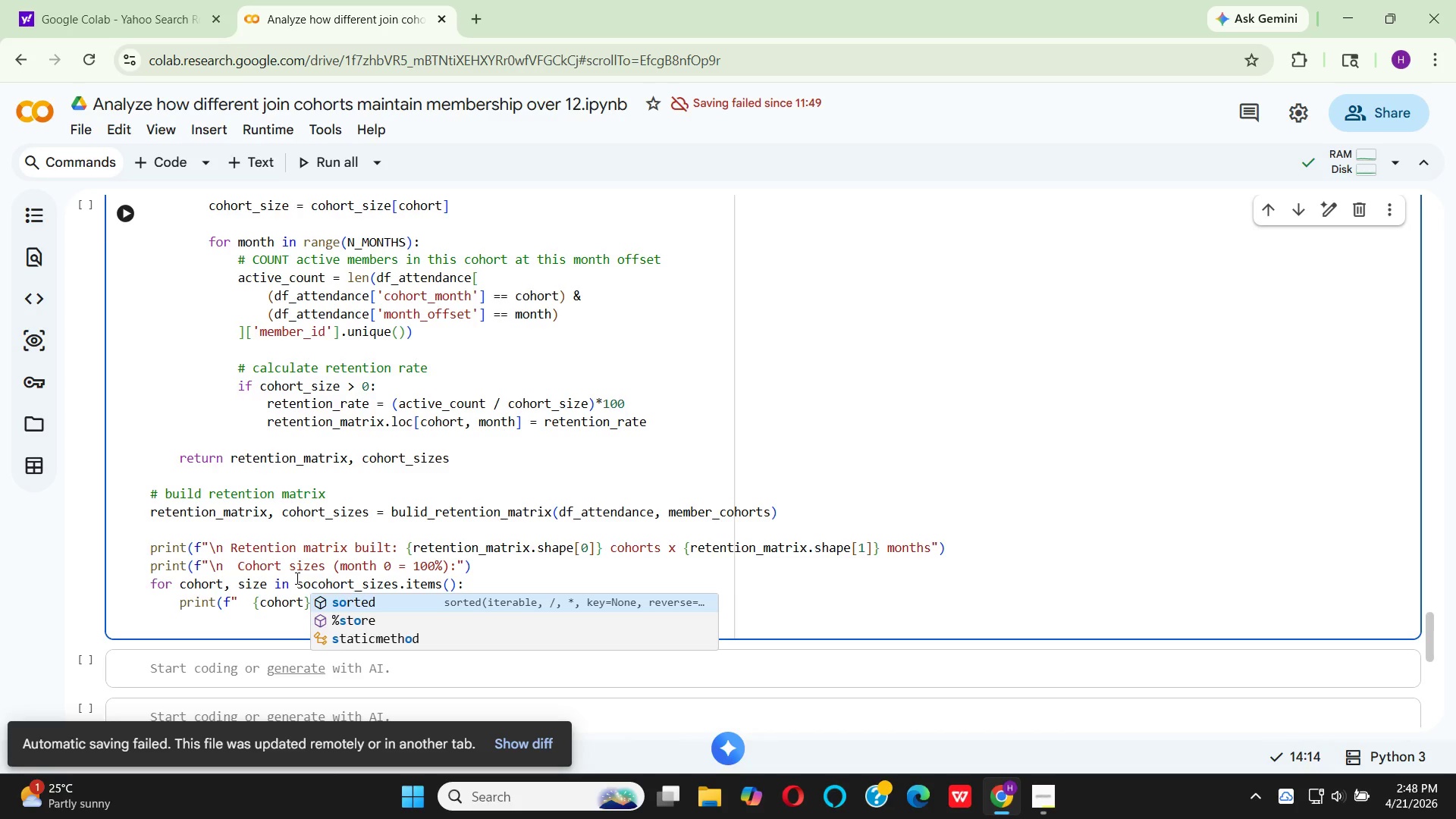 
key(Enter)
 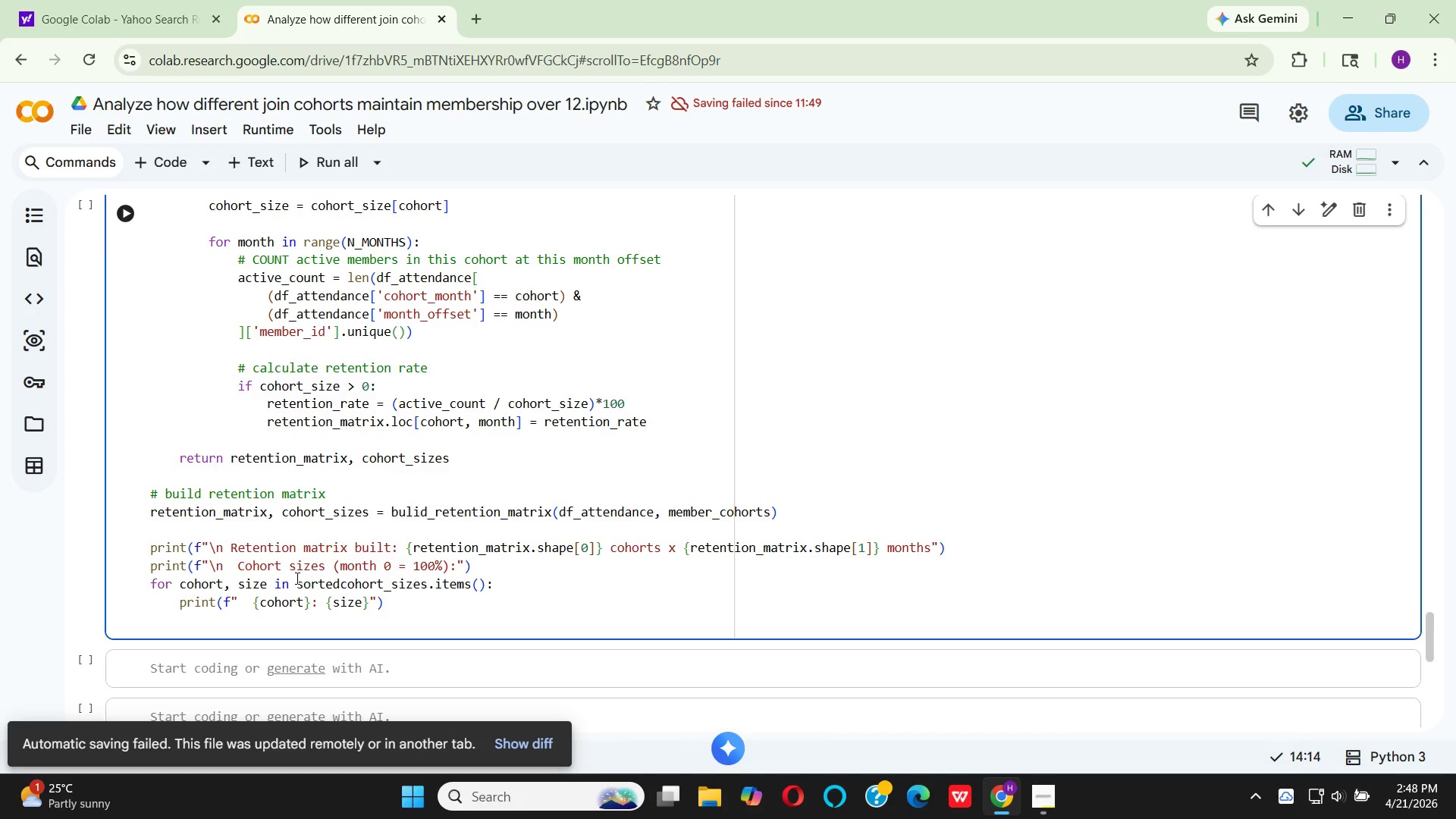 
key(Shift+9)
 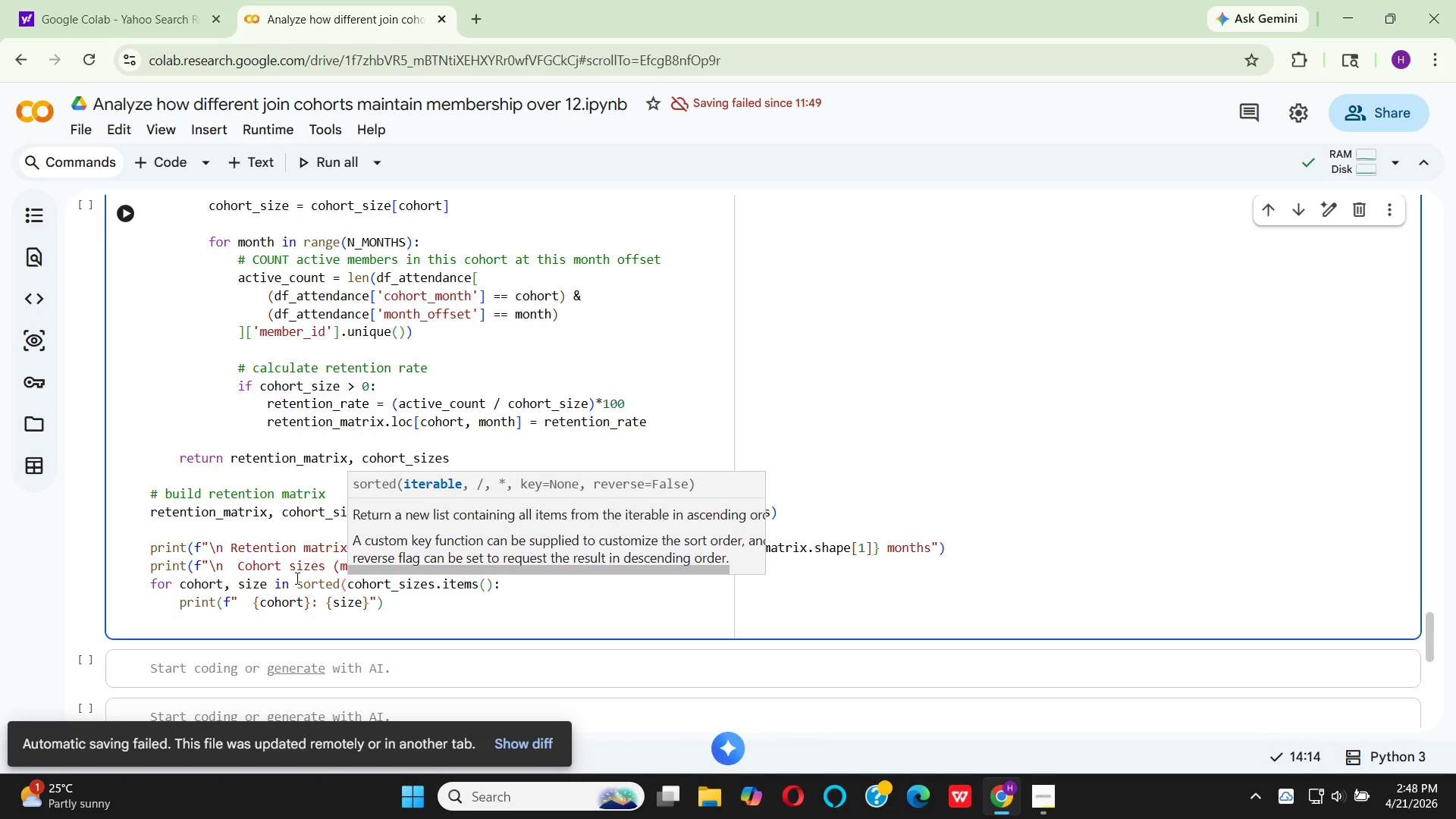 
key(ArrowRight)
 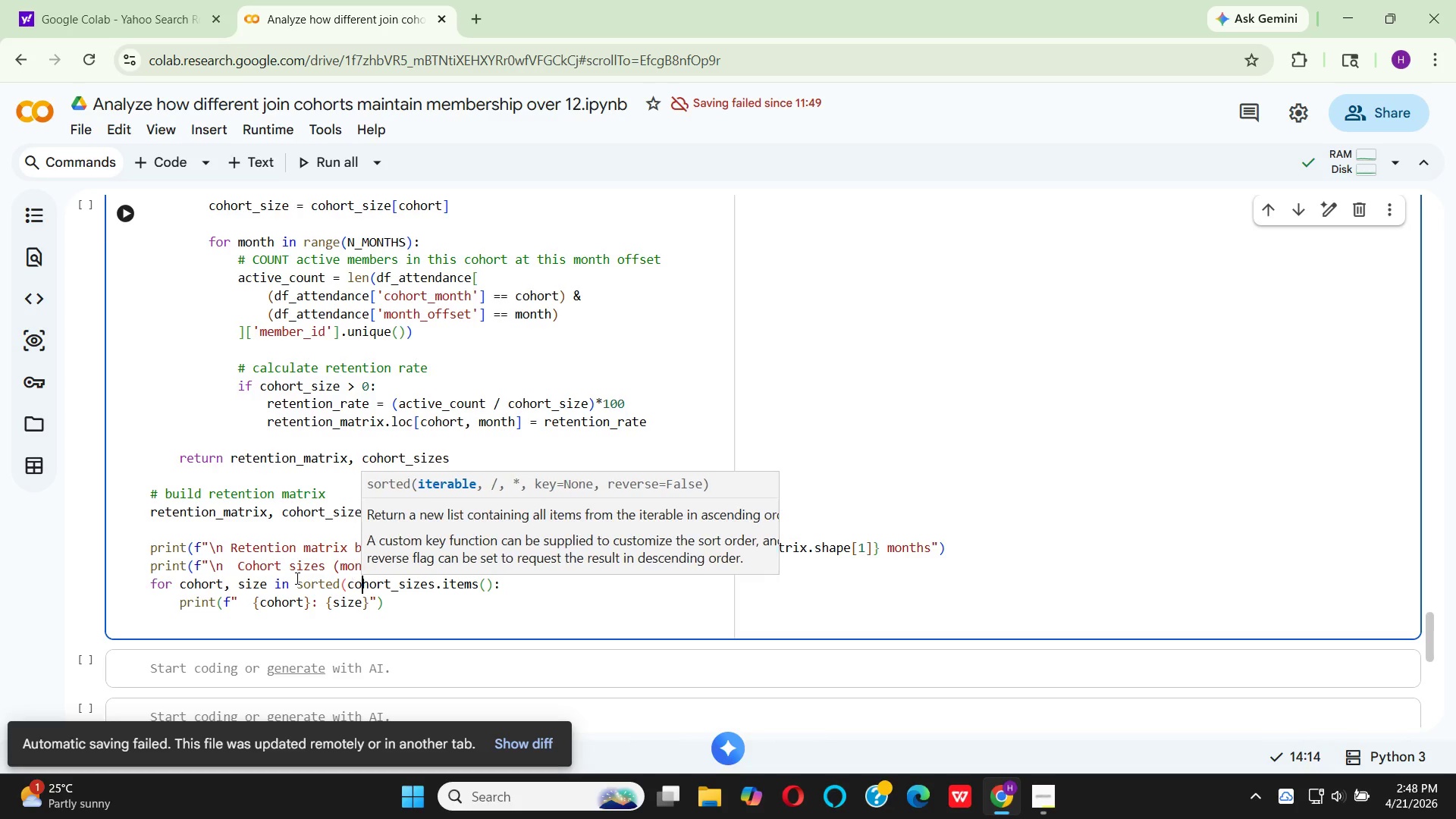 
key(ArrowRight)
 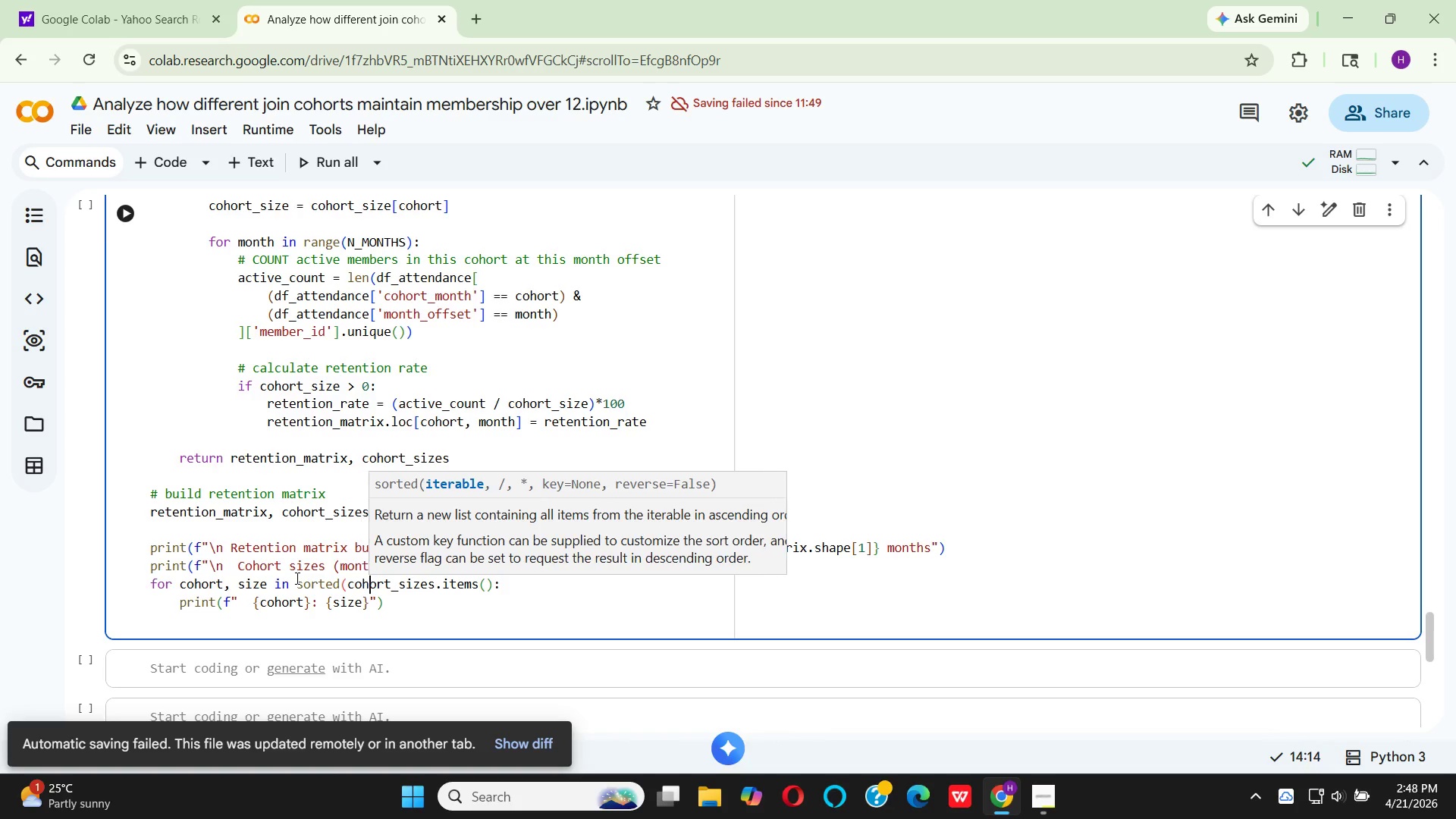 
hold_key(key=ArrowRight, duration=0.69)
 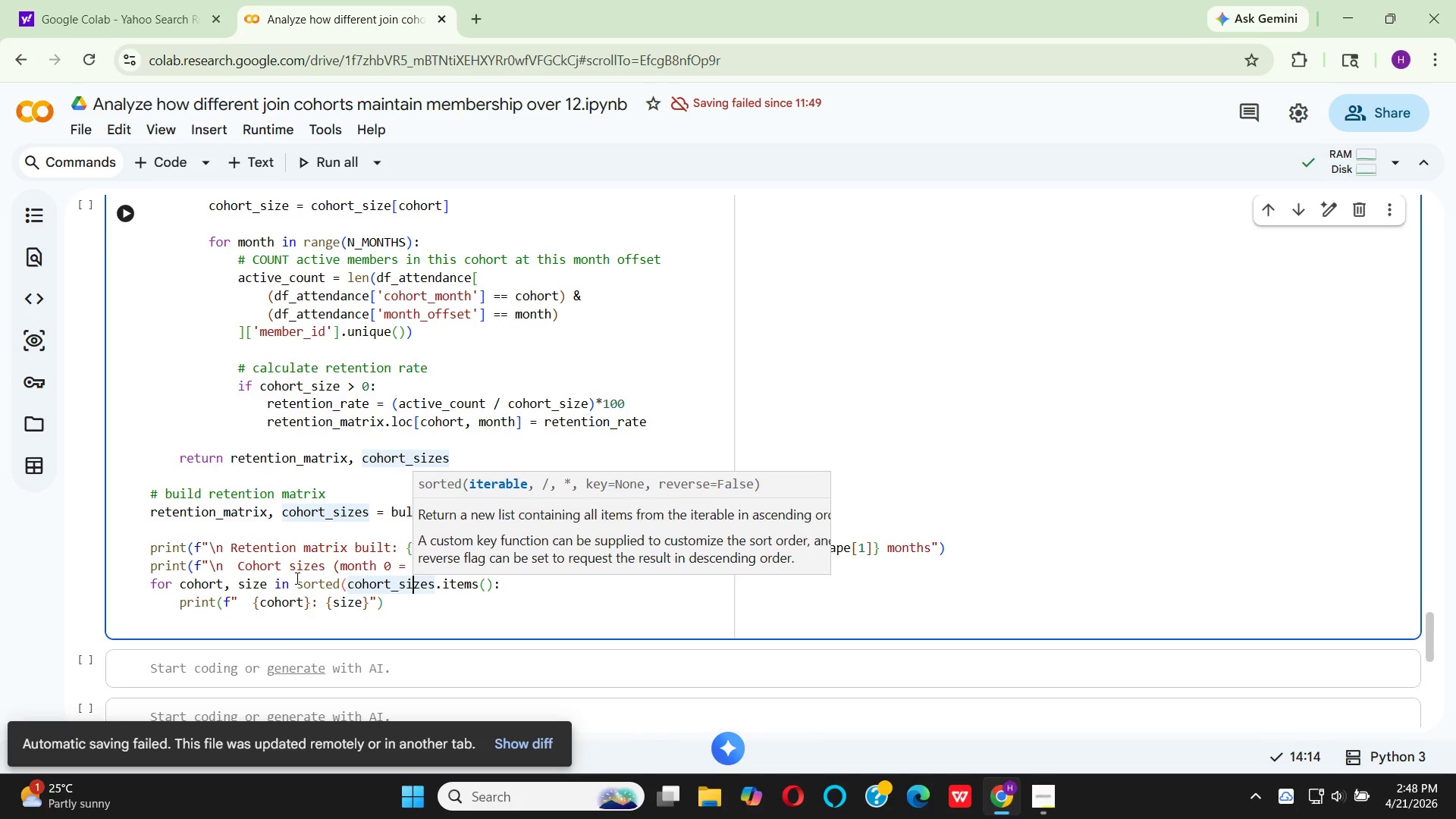 
key(ArrowRight)
 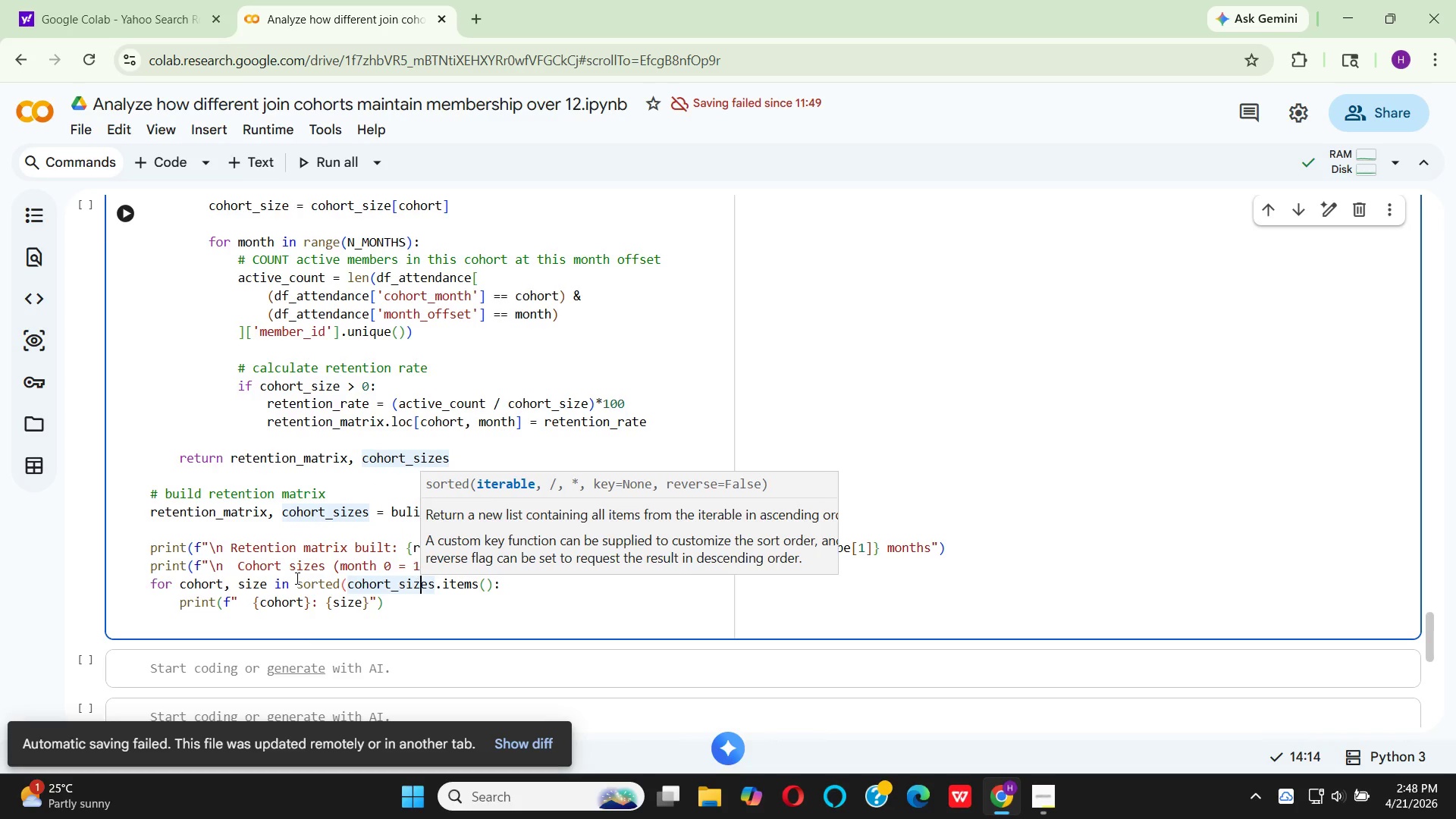 
key(ArrowRight)
 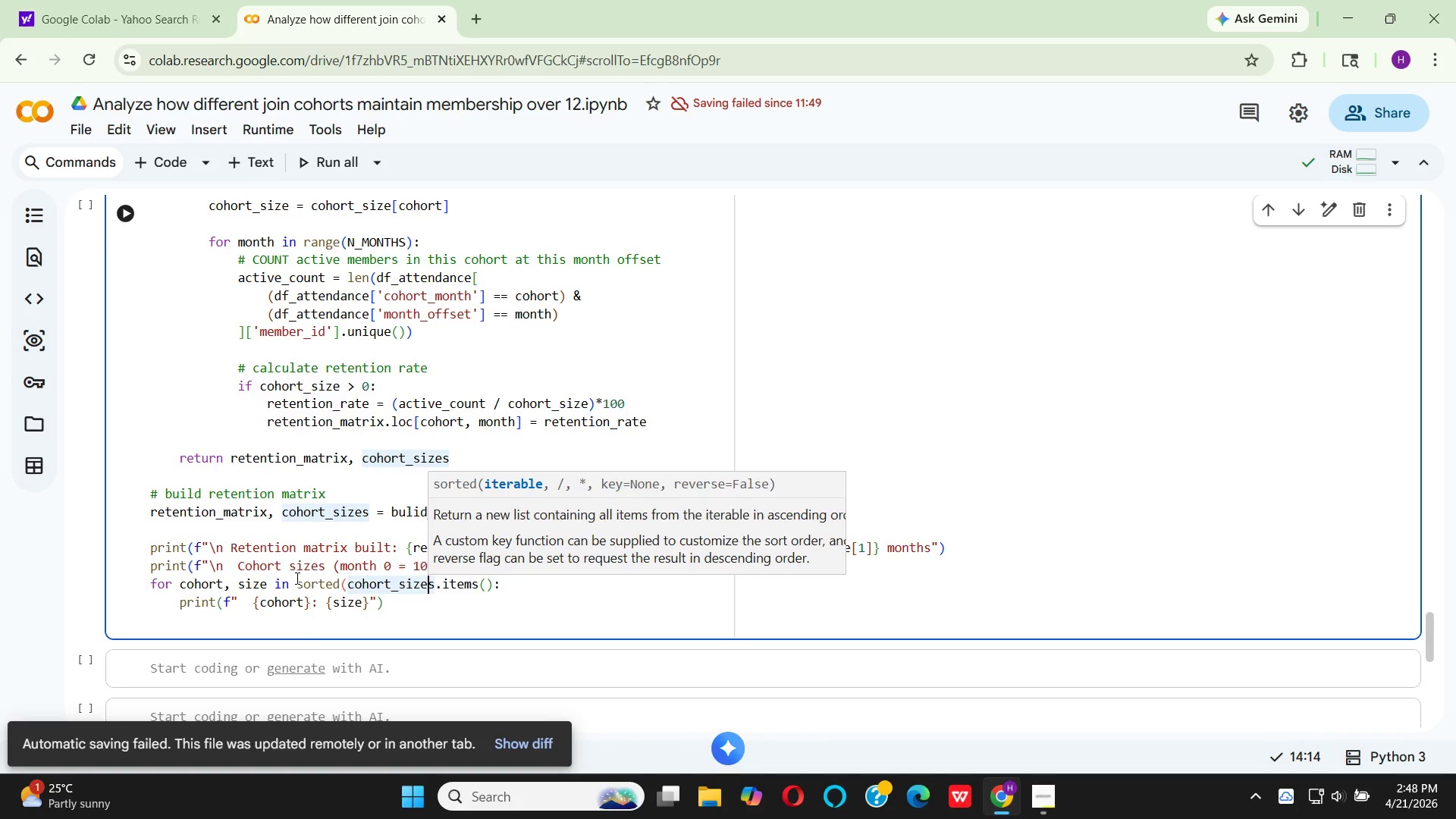 
key(ArrowRight)
 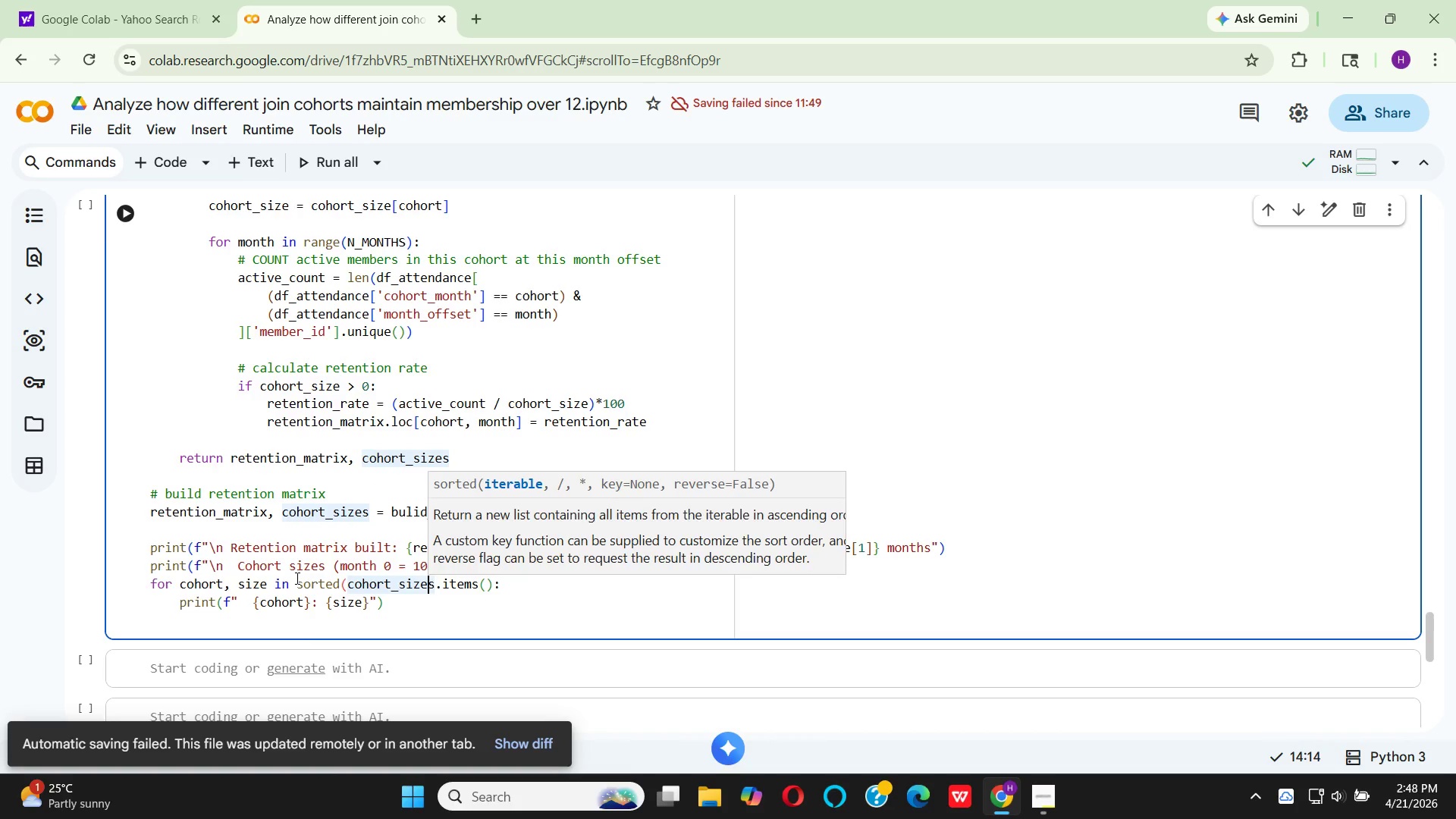 
key(ArrowRight)
 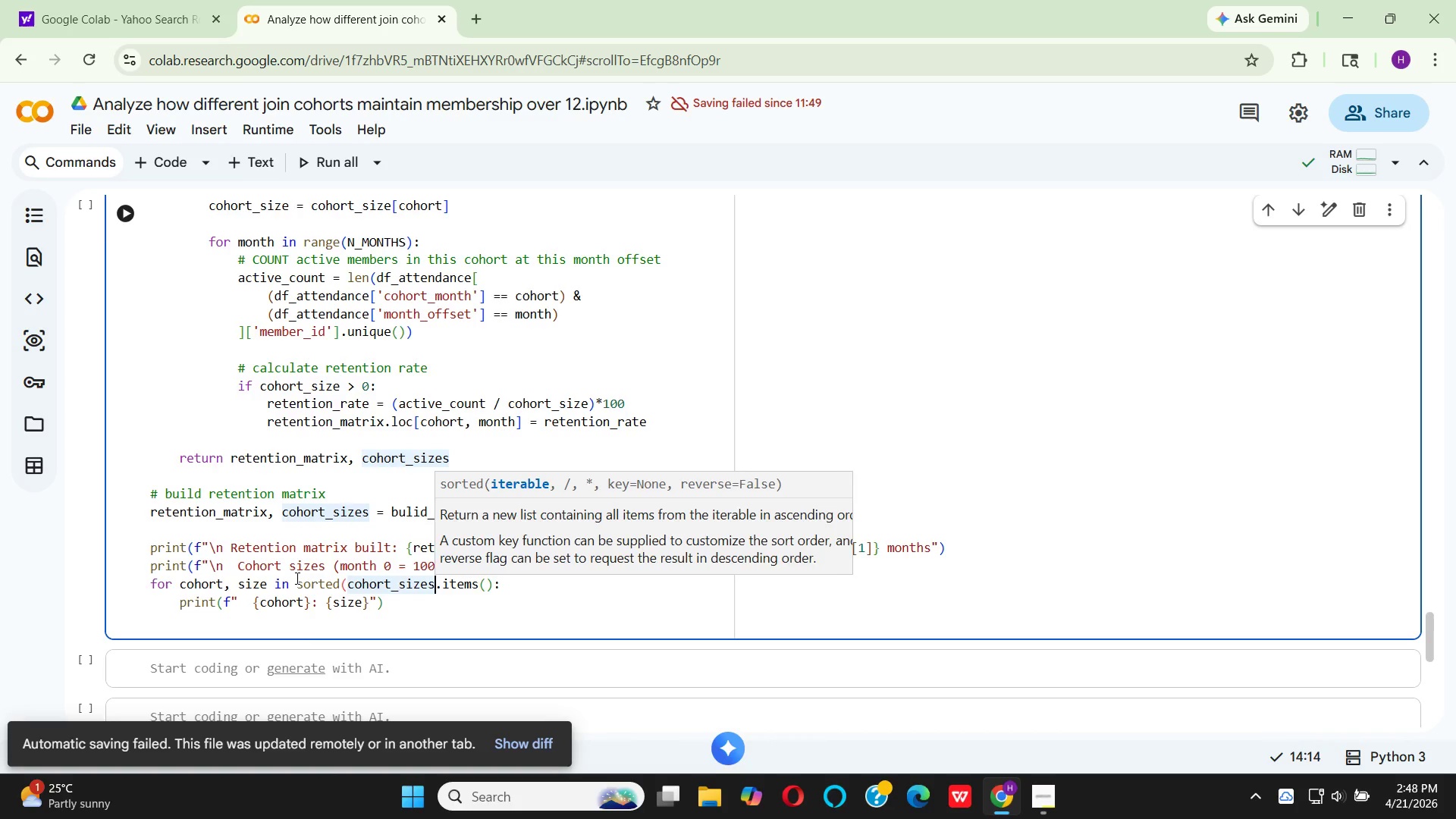 
key(ArrowRight)
 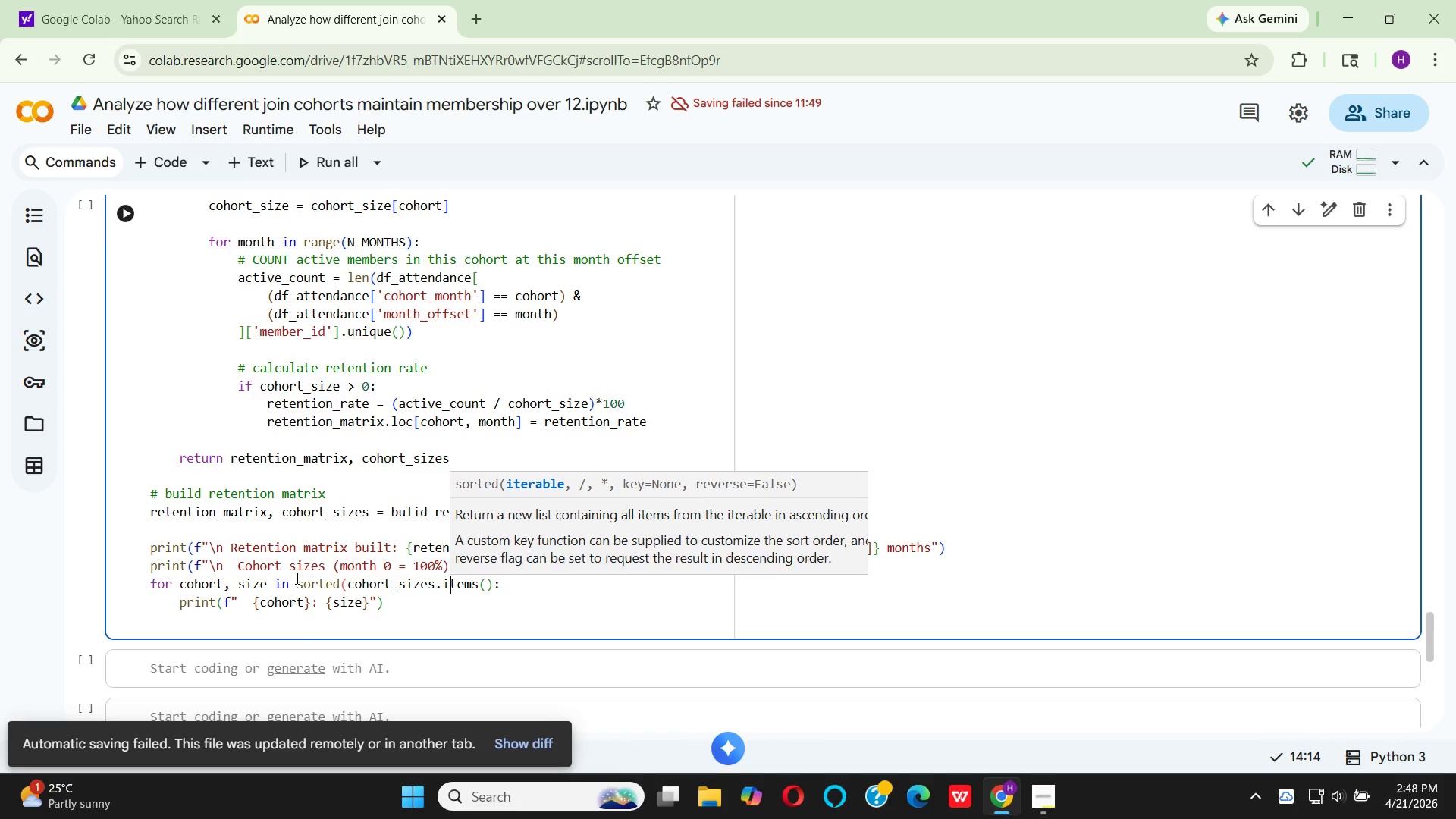 
key(ArrowRight)
 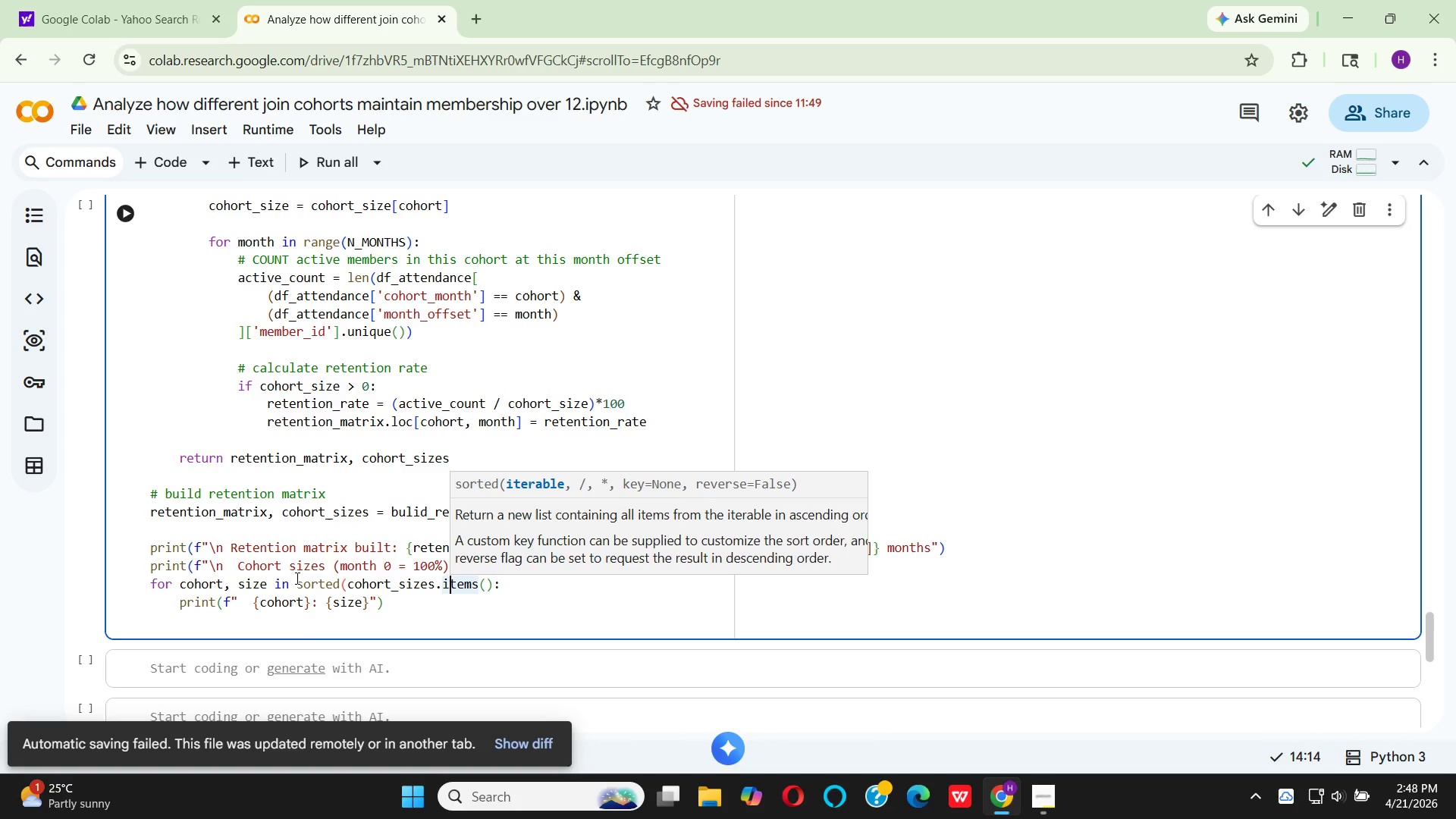 
key(ArrowRight)
 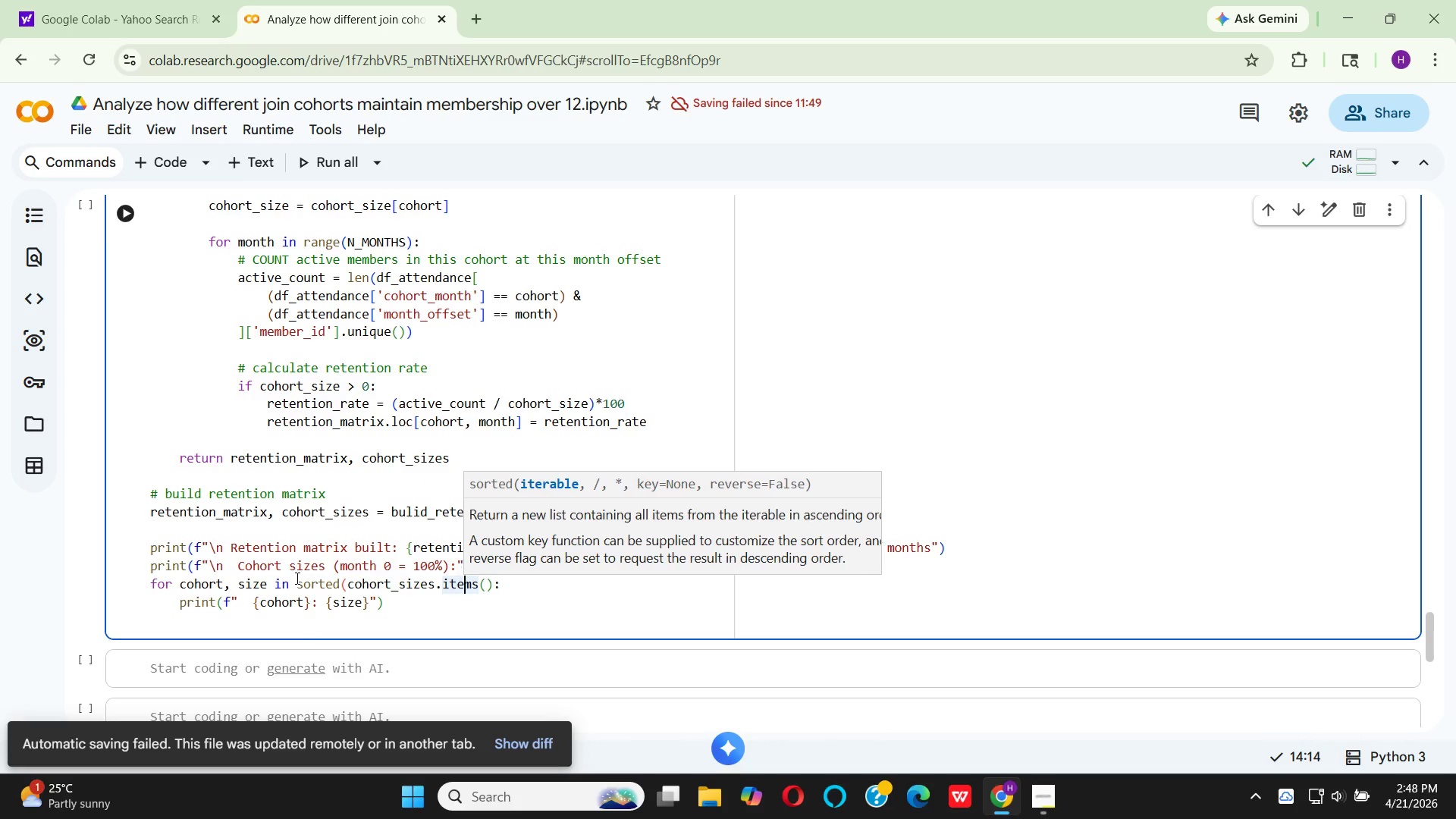 
key(ArrowRight)
 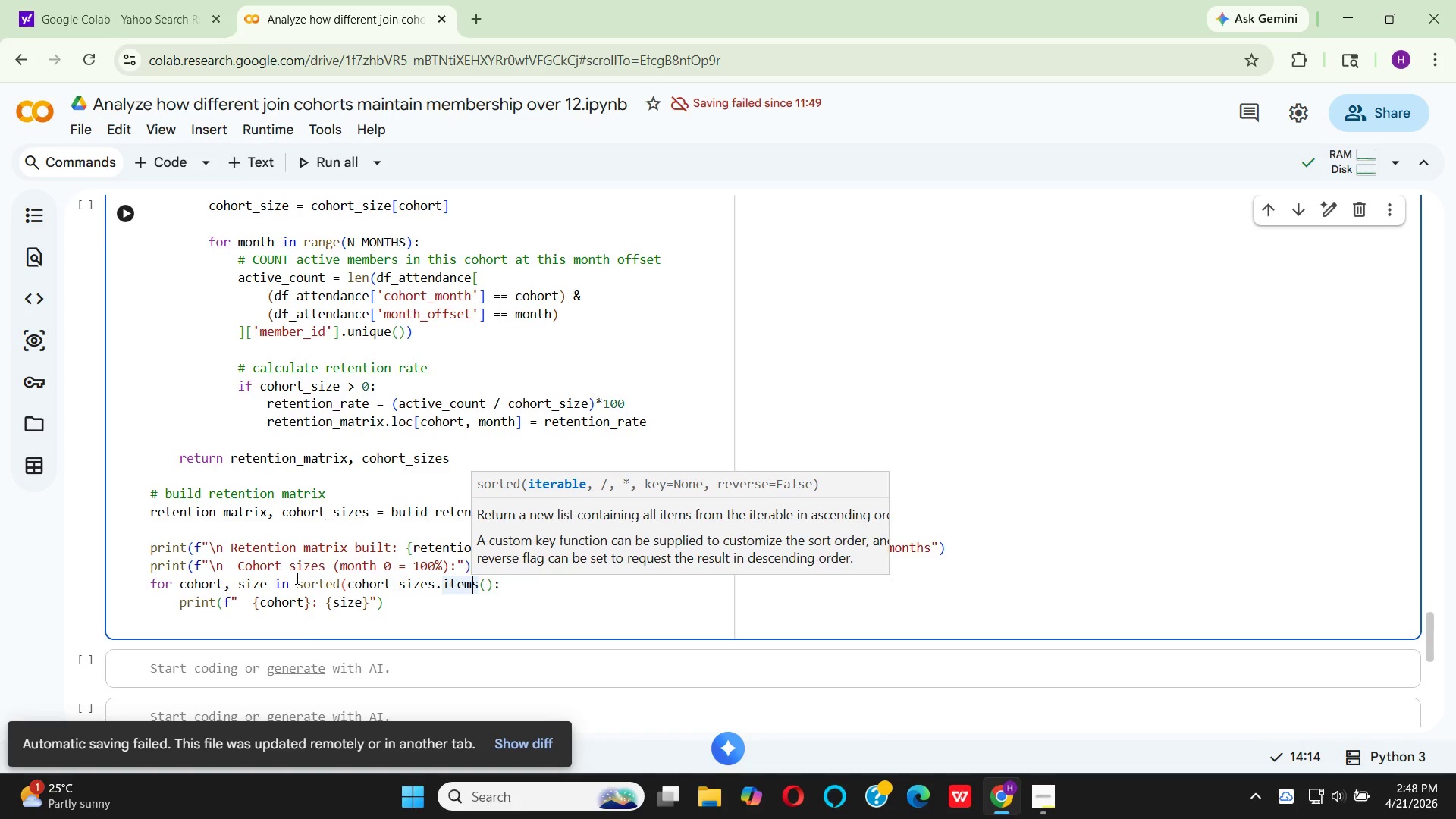 
key(ArrowRight)
 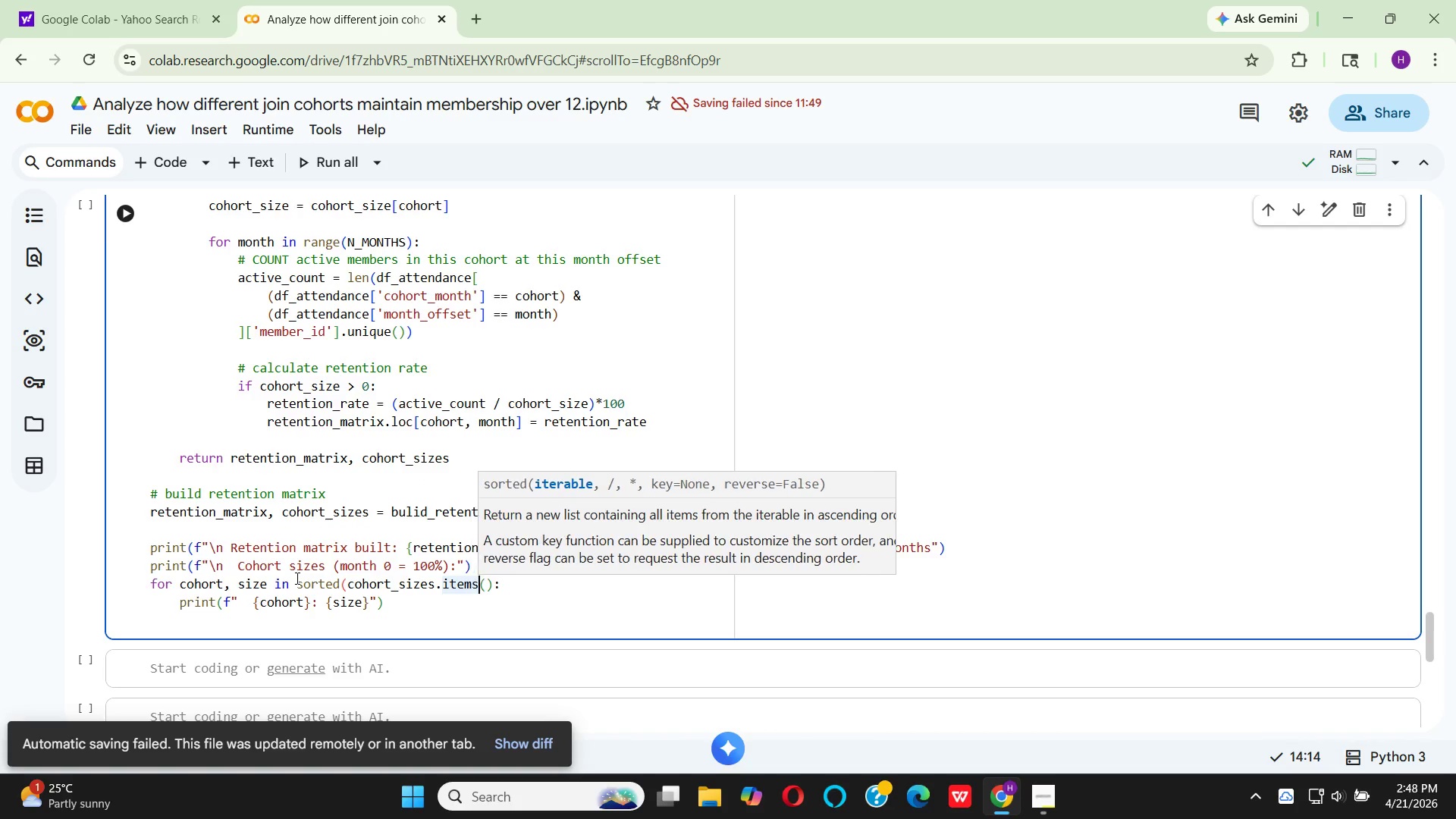 
key(ArrowRight)
 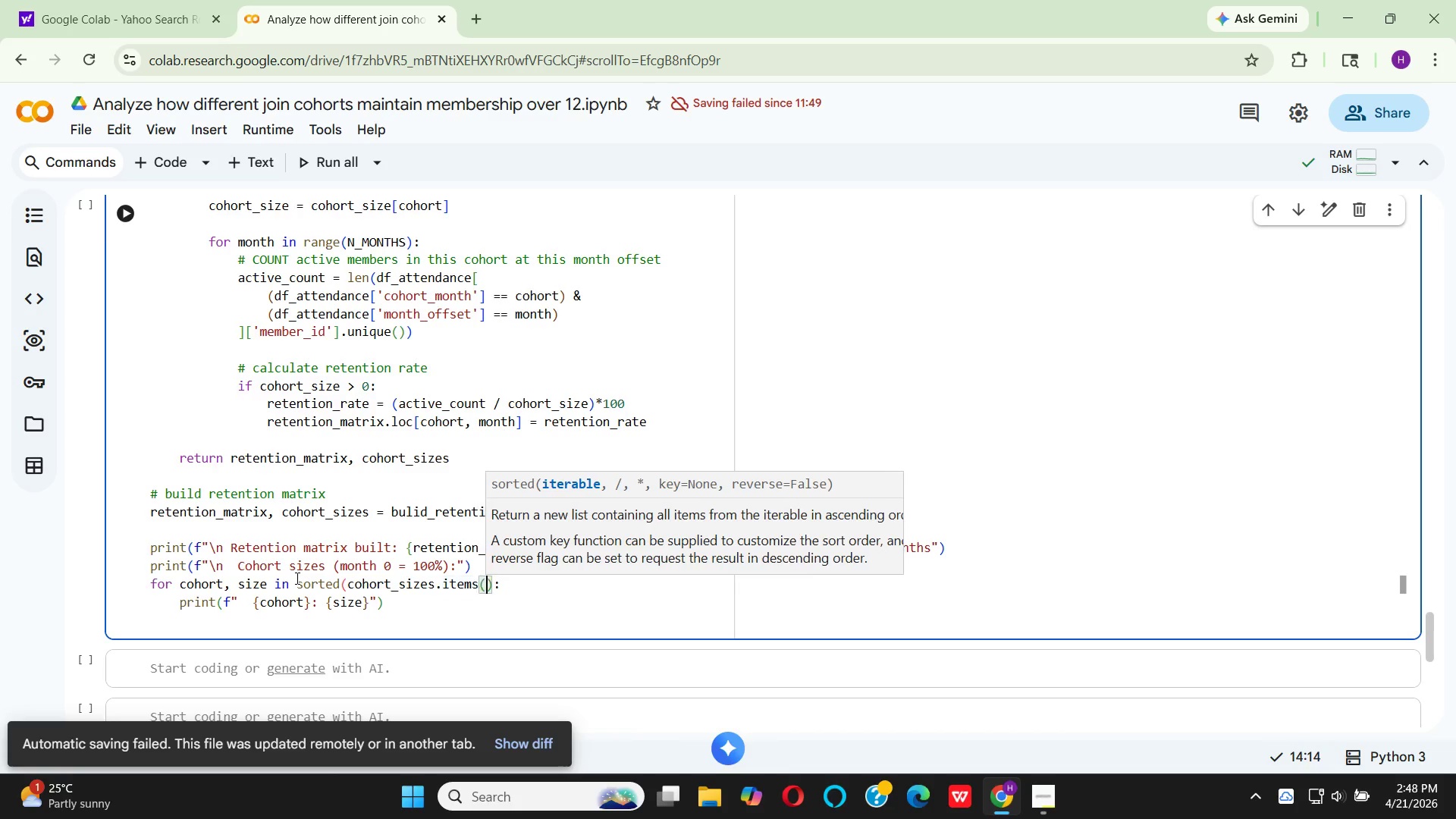 
key(ArrowRight)
 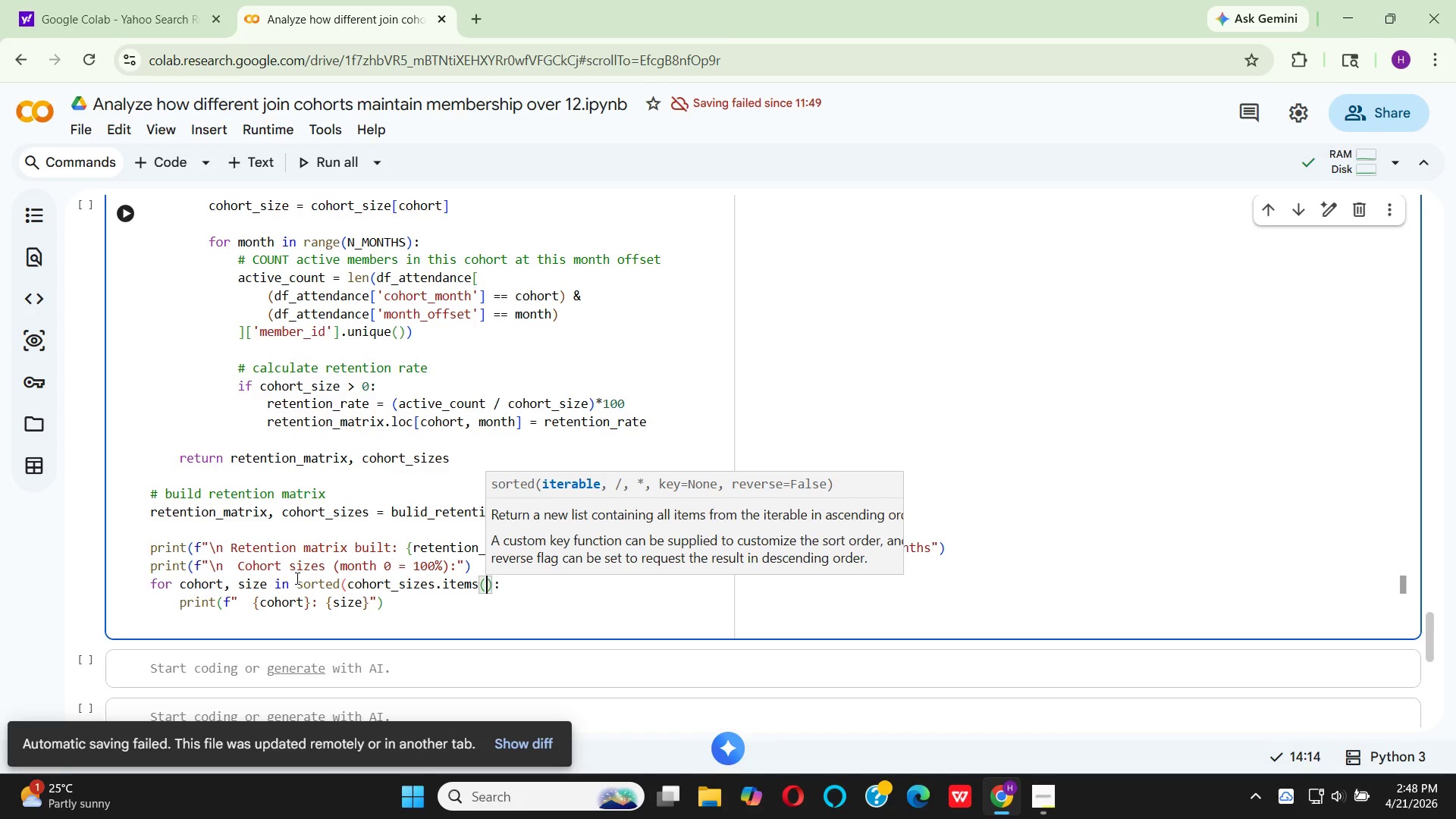 
key(ArrowRight)
 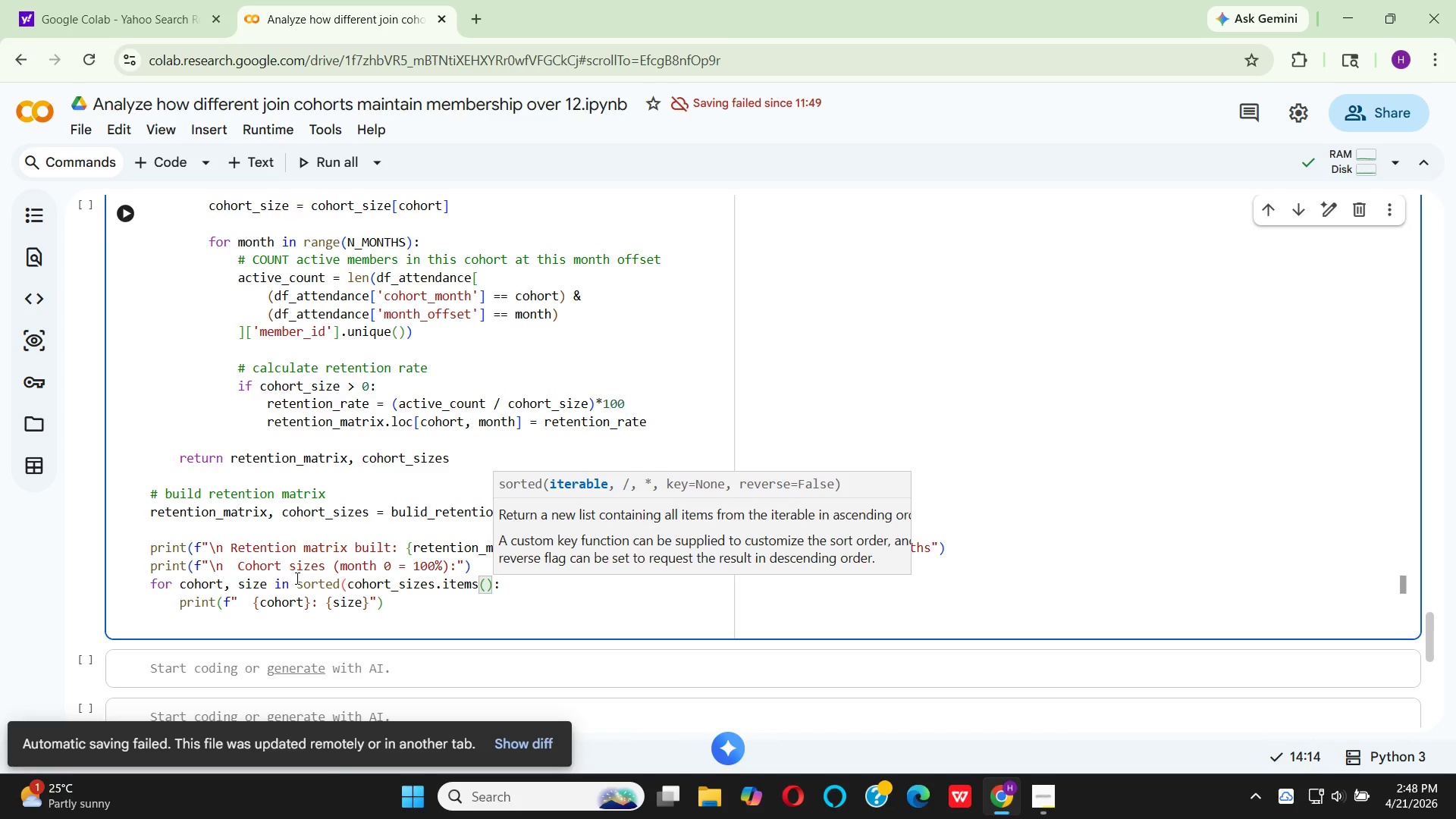 
key(Shift+0)
 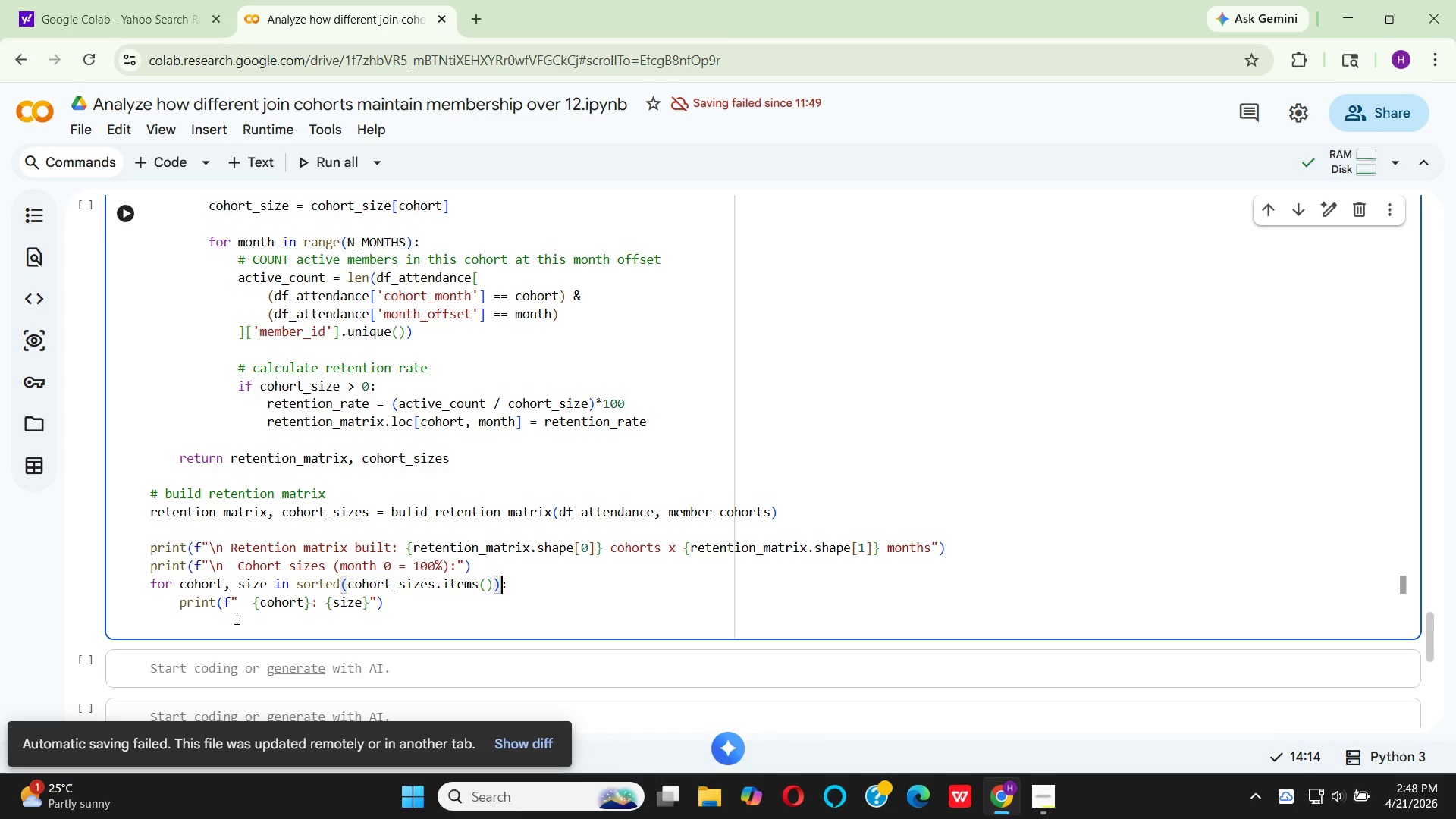 
wait(10.33)
 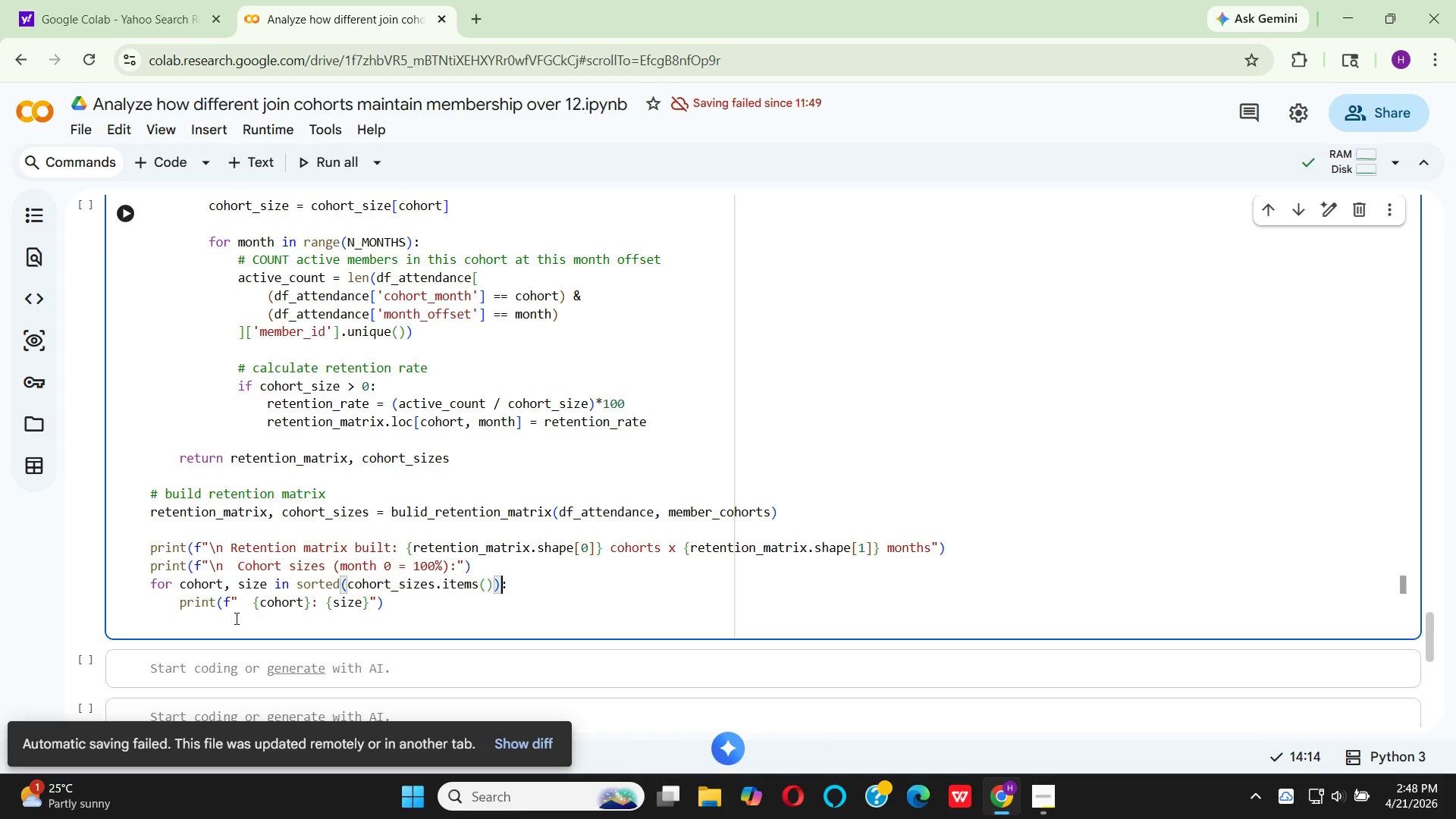 
left_click([374, 605])
 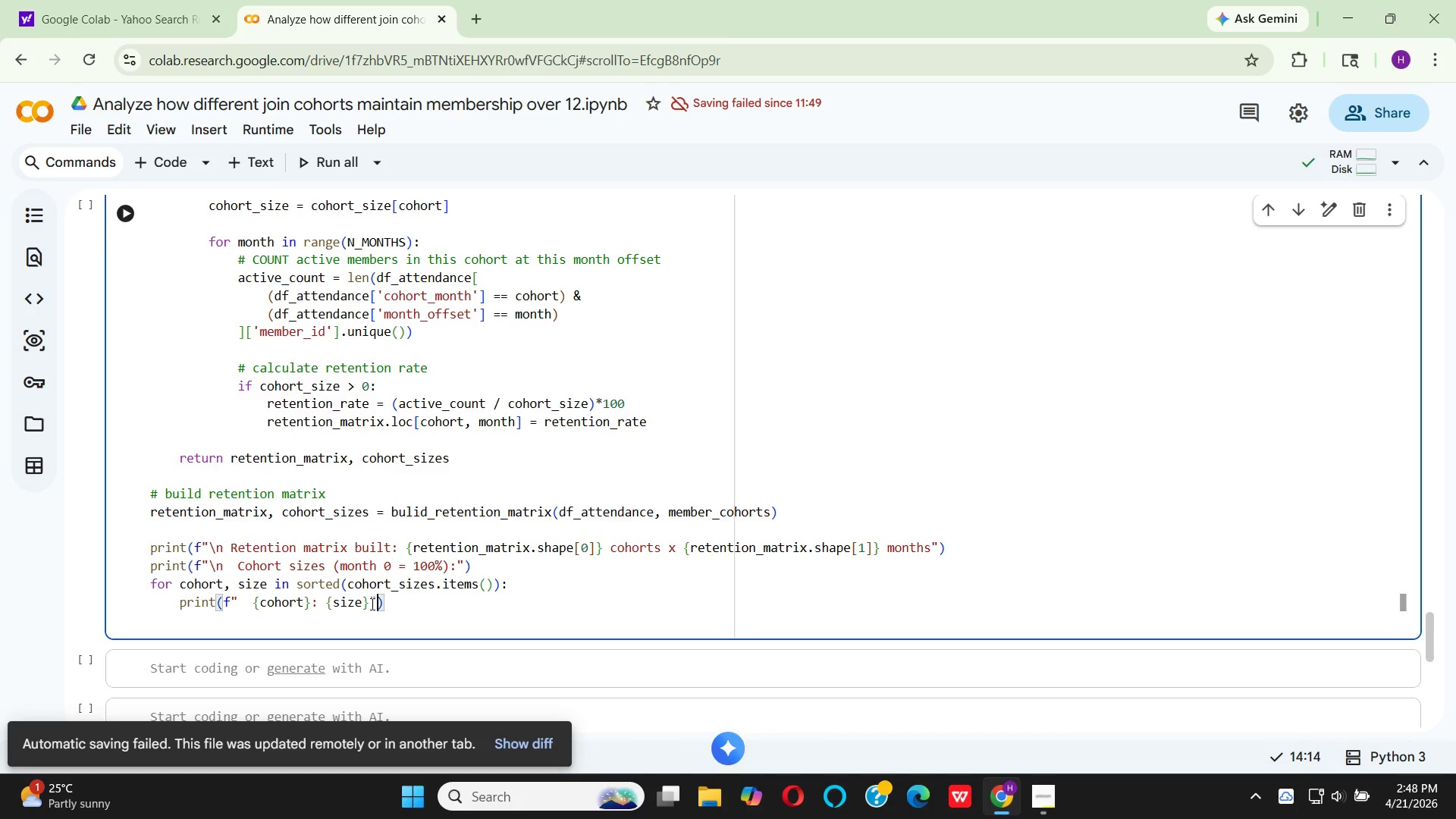 
left_click([366, 601])
 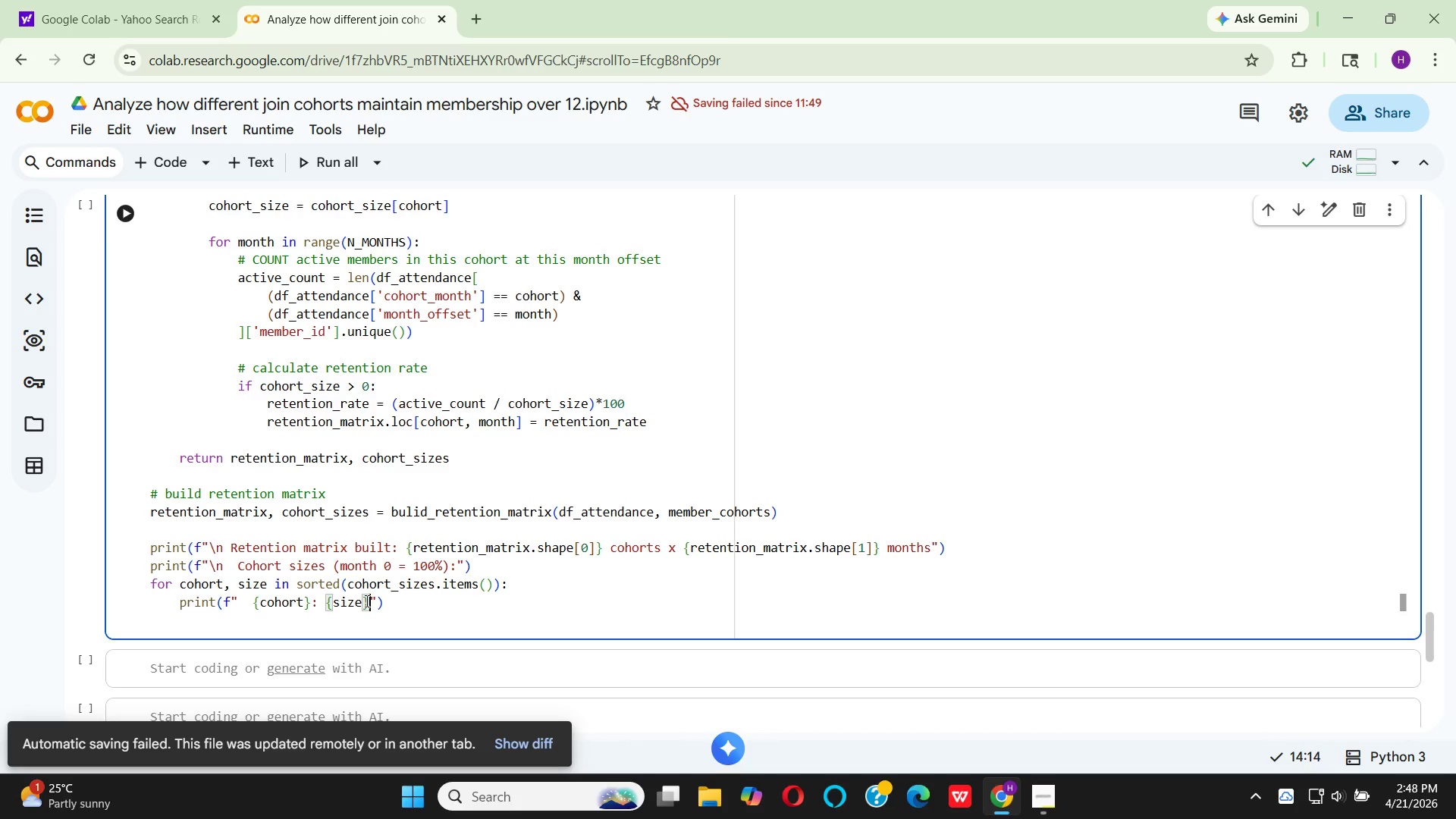 
type( members)
 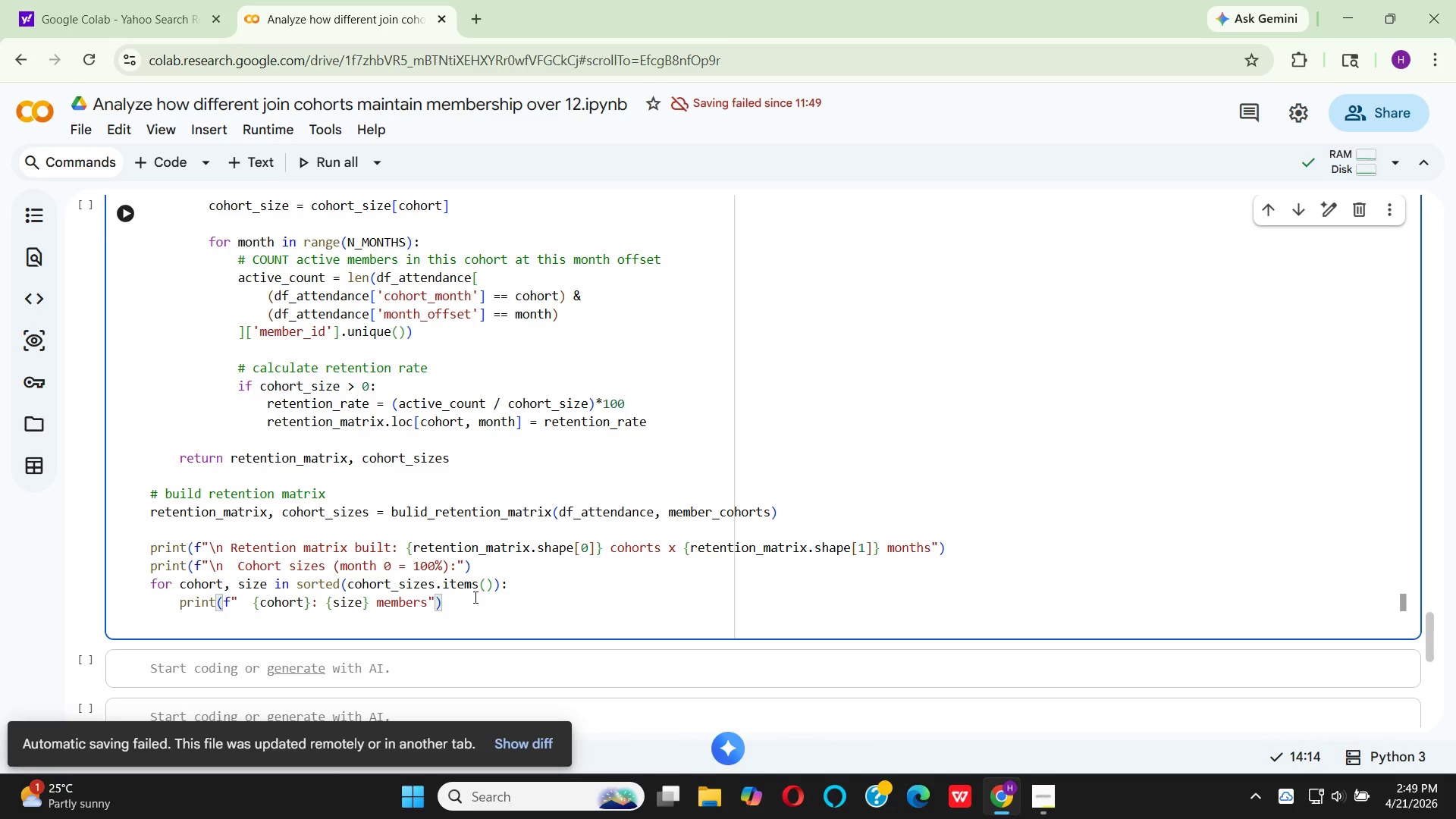 
scroll: coordinate [405, 522], scroll_direction: up, amount: 8.0
 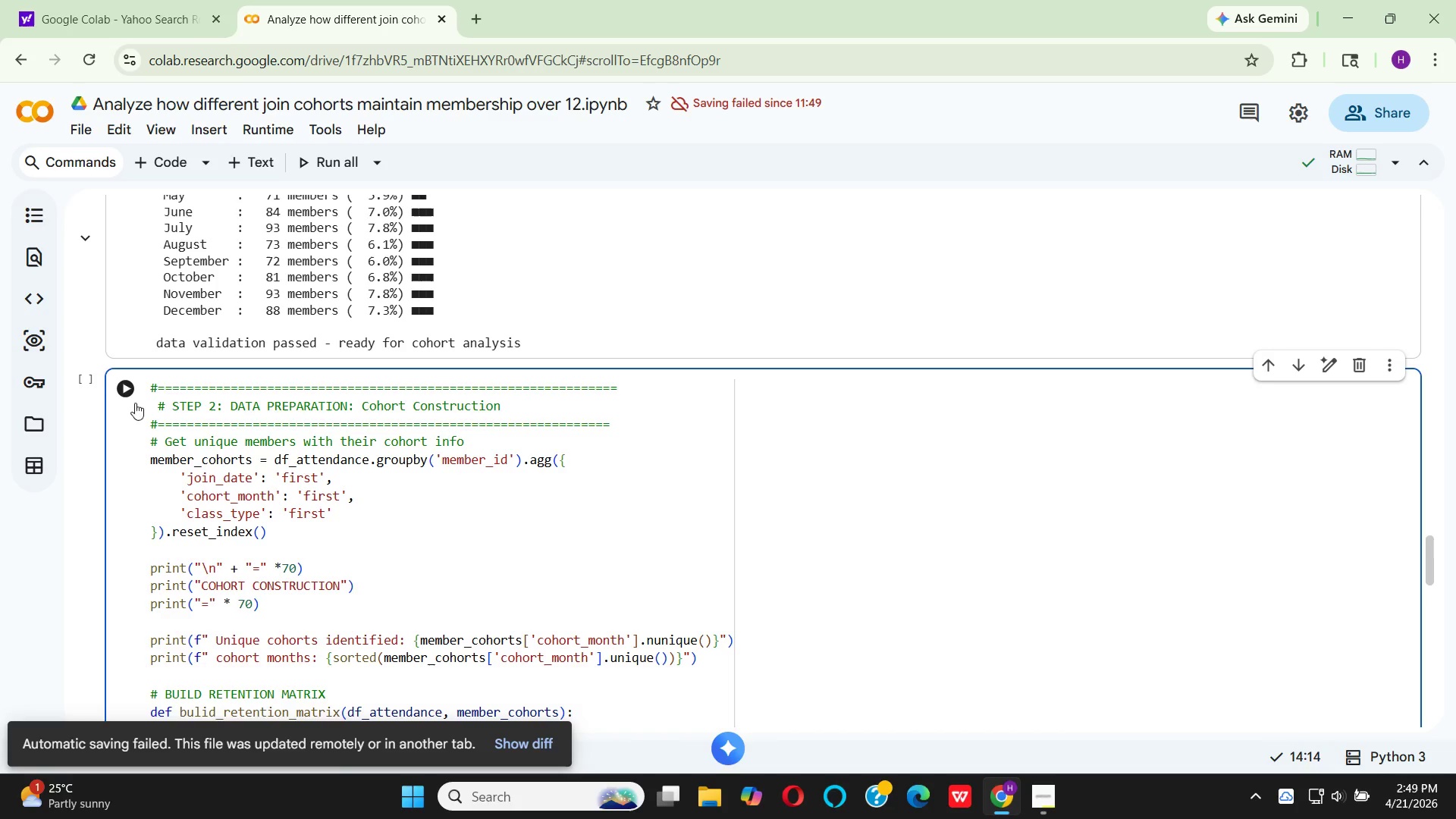 
left_click([121, 390])
 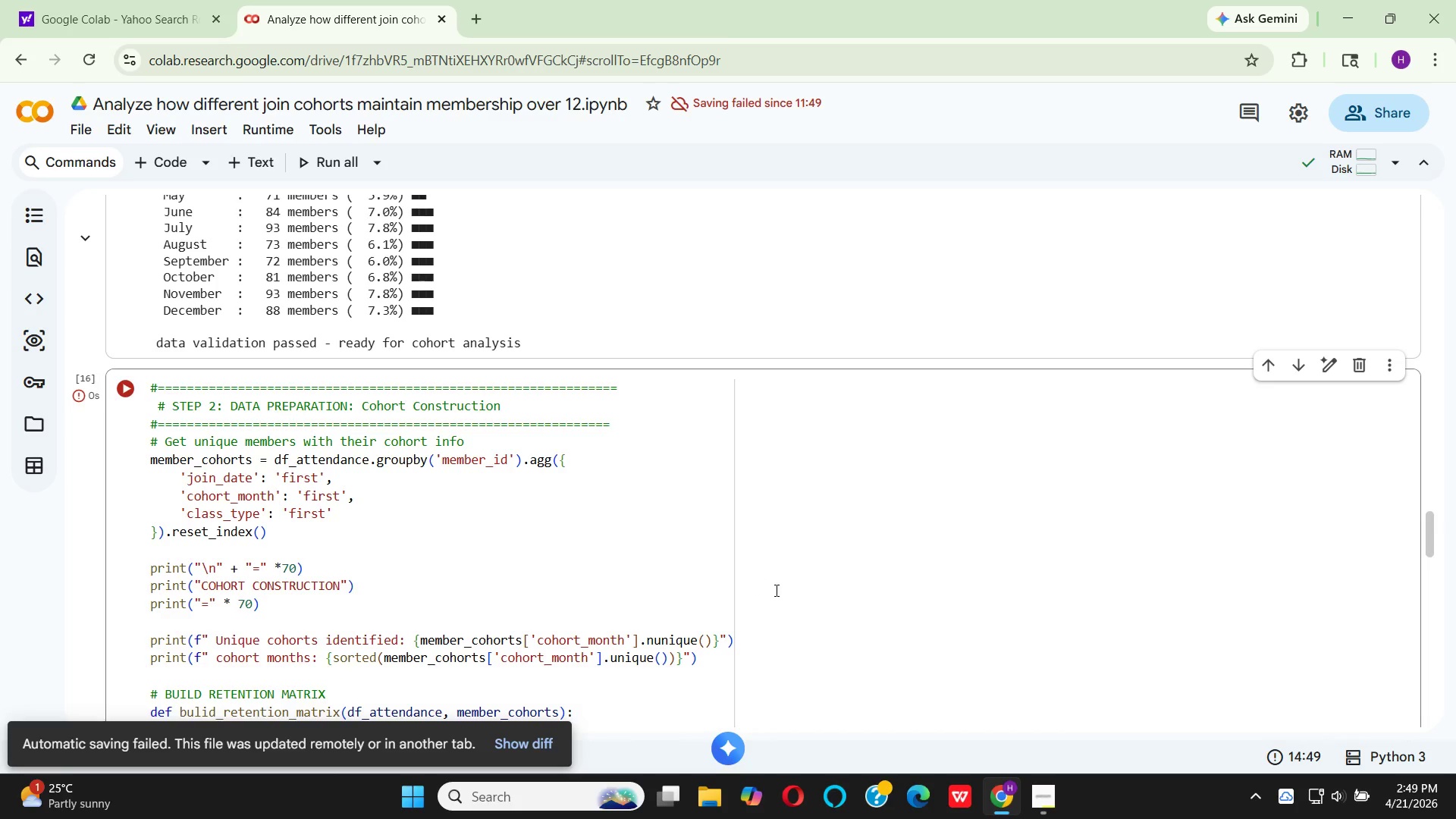 
scroll: coordinate [419, 507], scroll_direction: down, amount: 12.0
 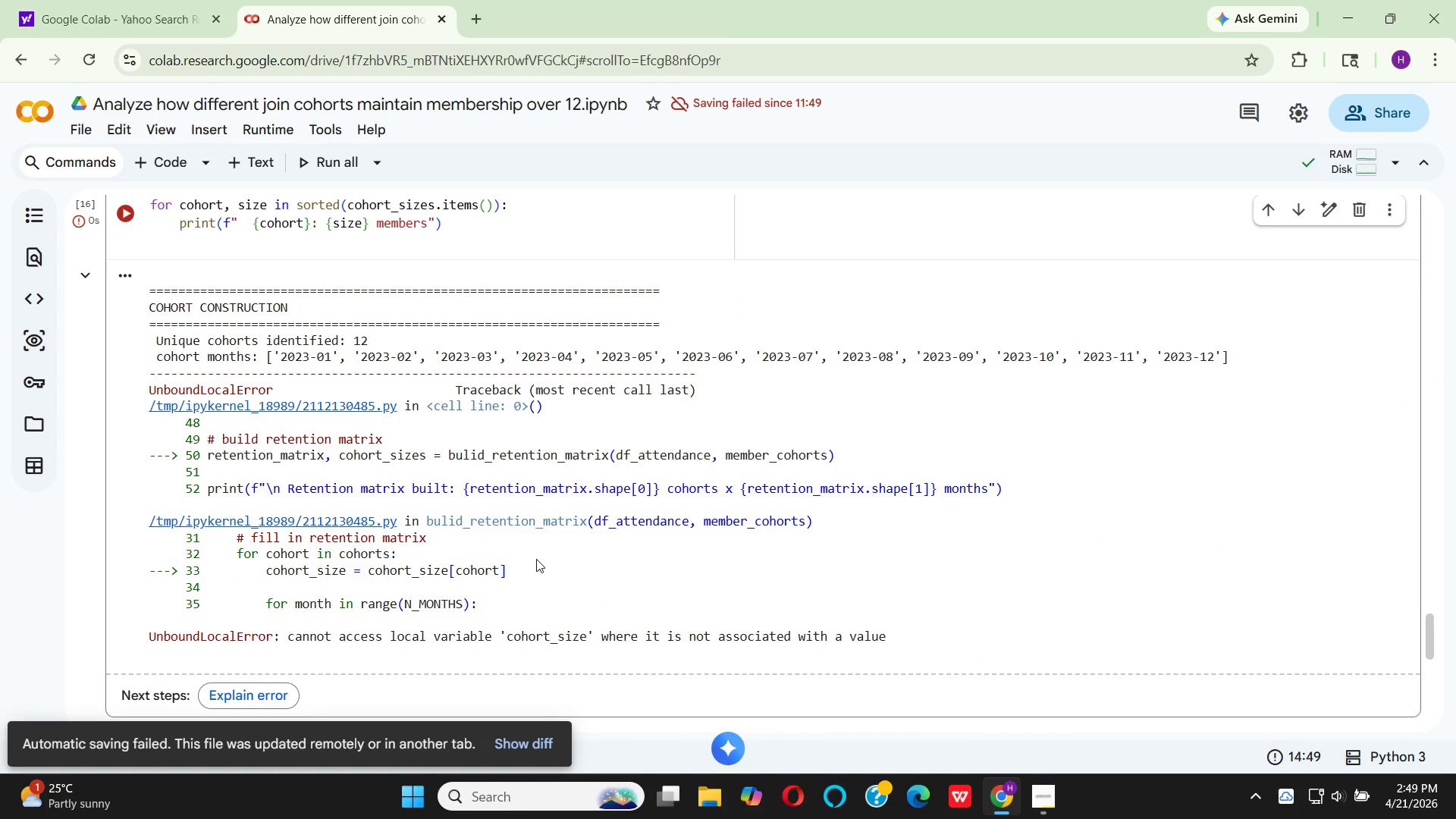 
wait(15.48)
 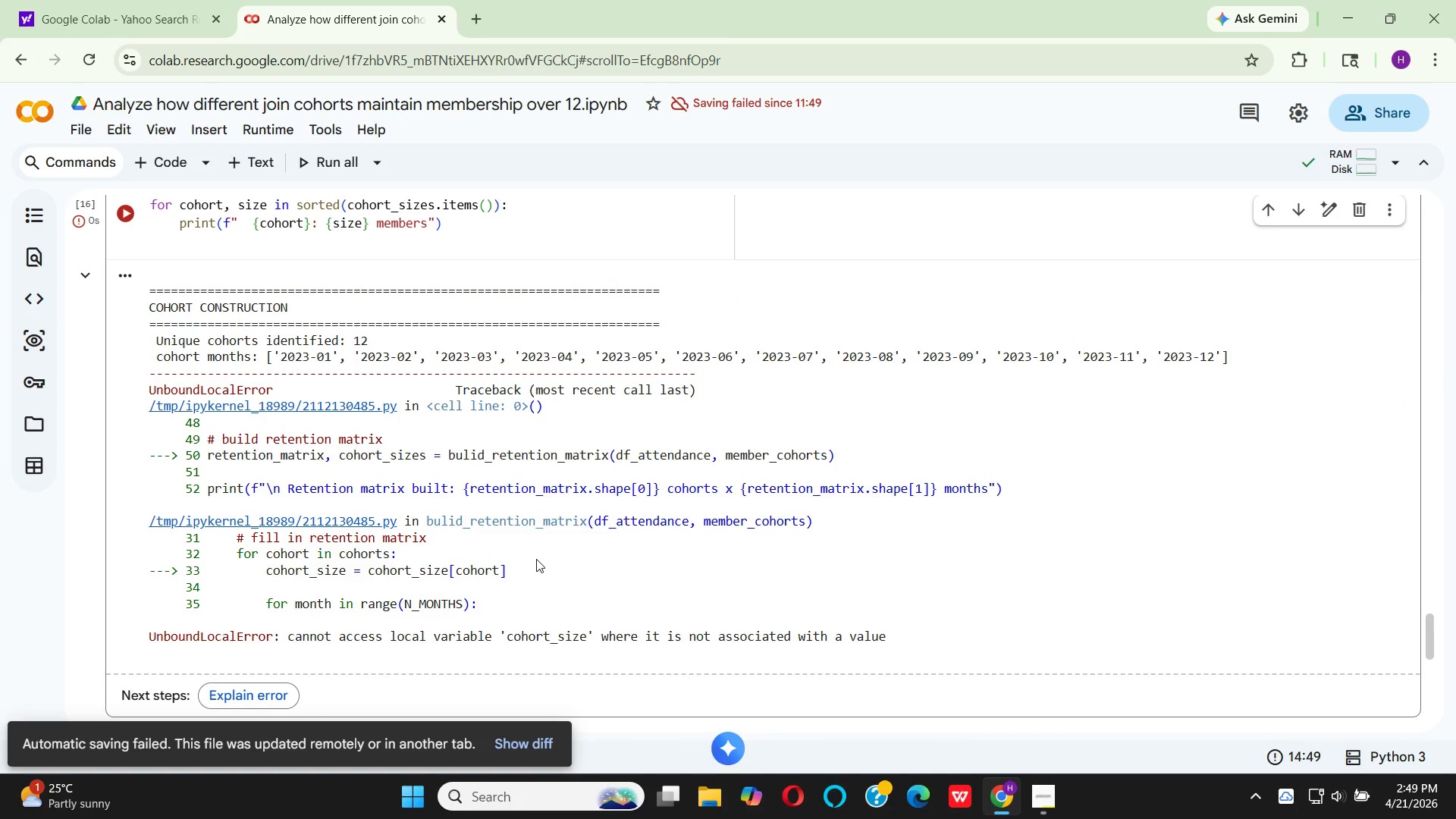 
scroll: coordinate [478, 500], scroll_direction: up, amount: 6.0
 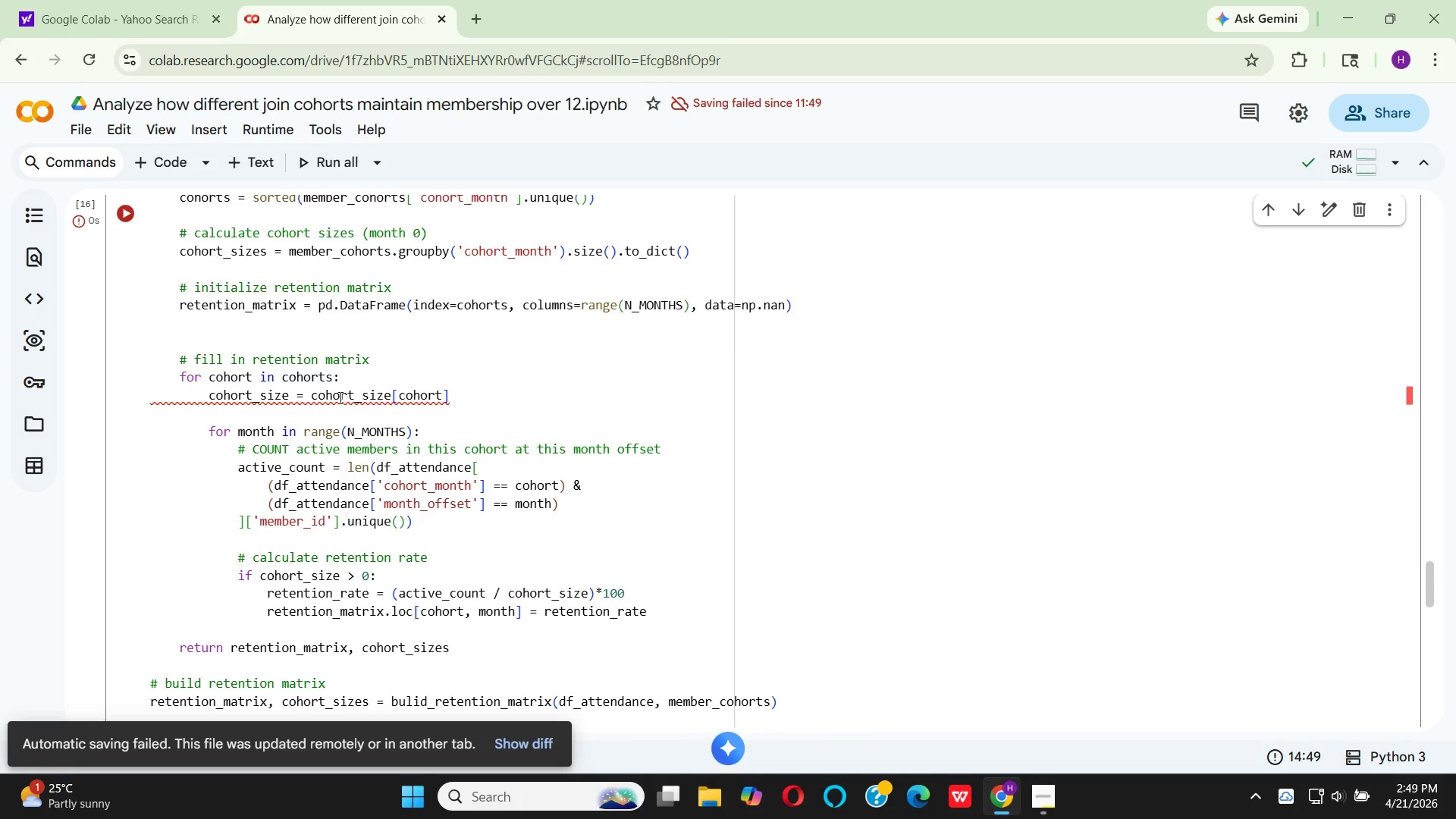 
wait(23.96)
 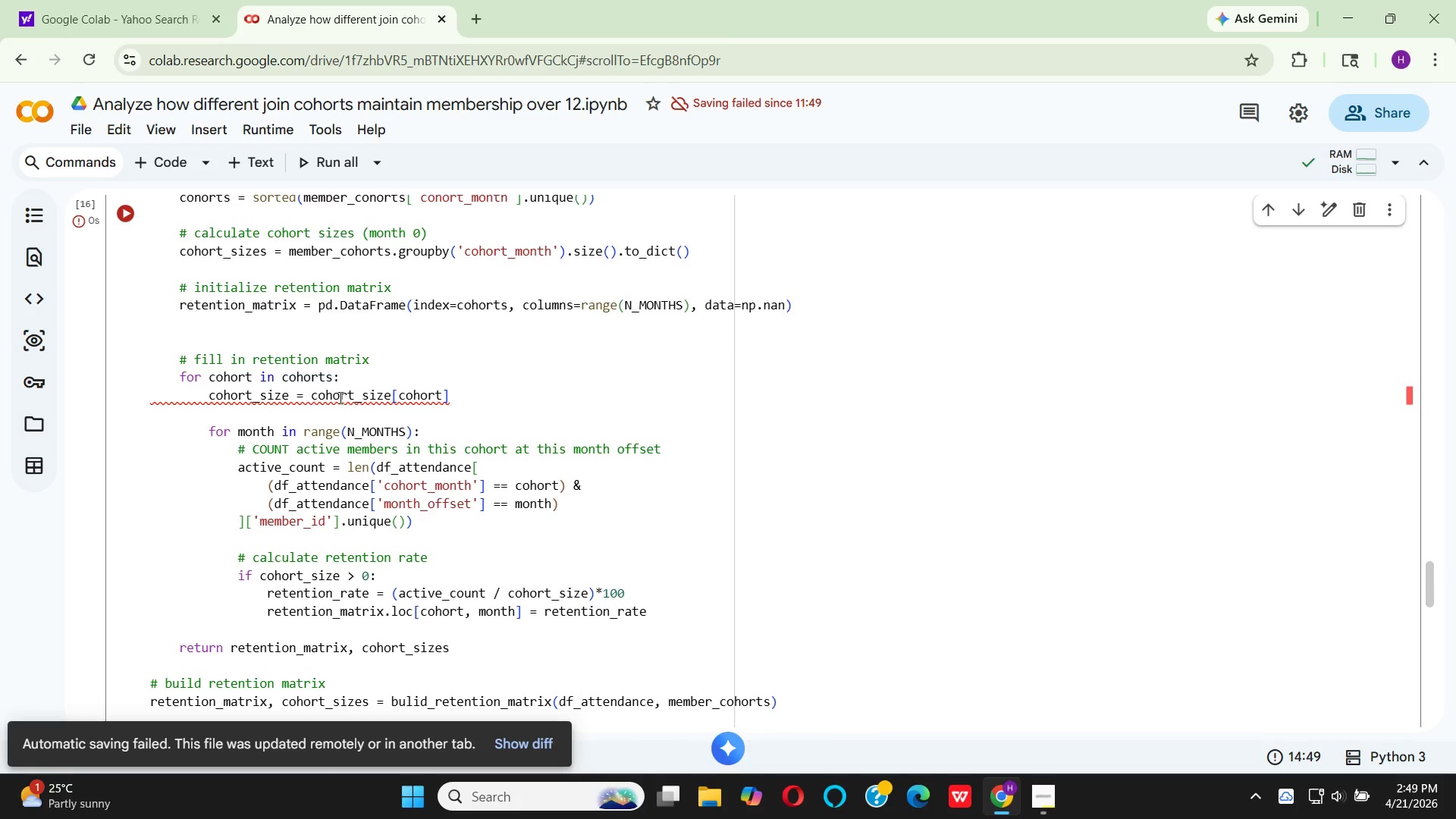 
left_click([391, 400])
 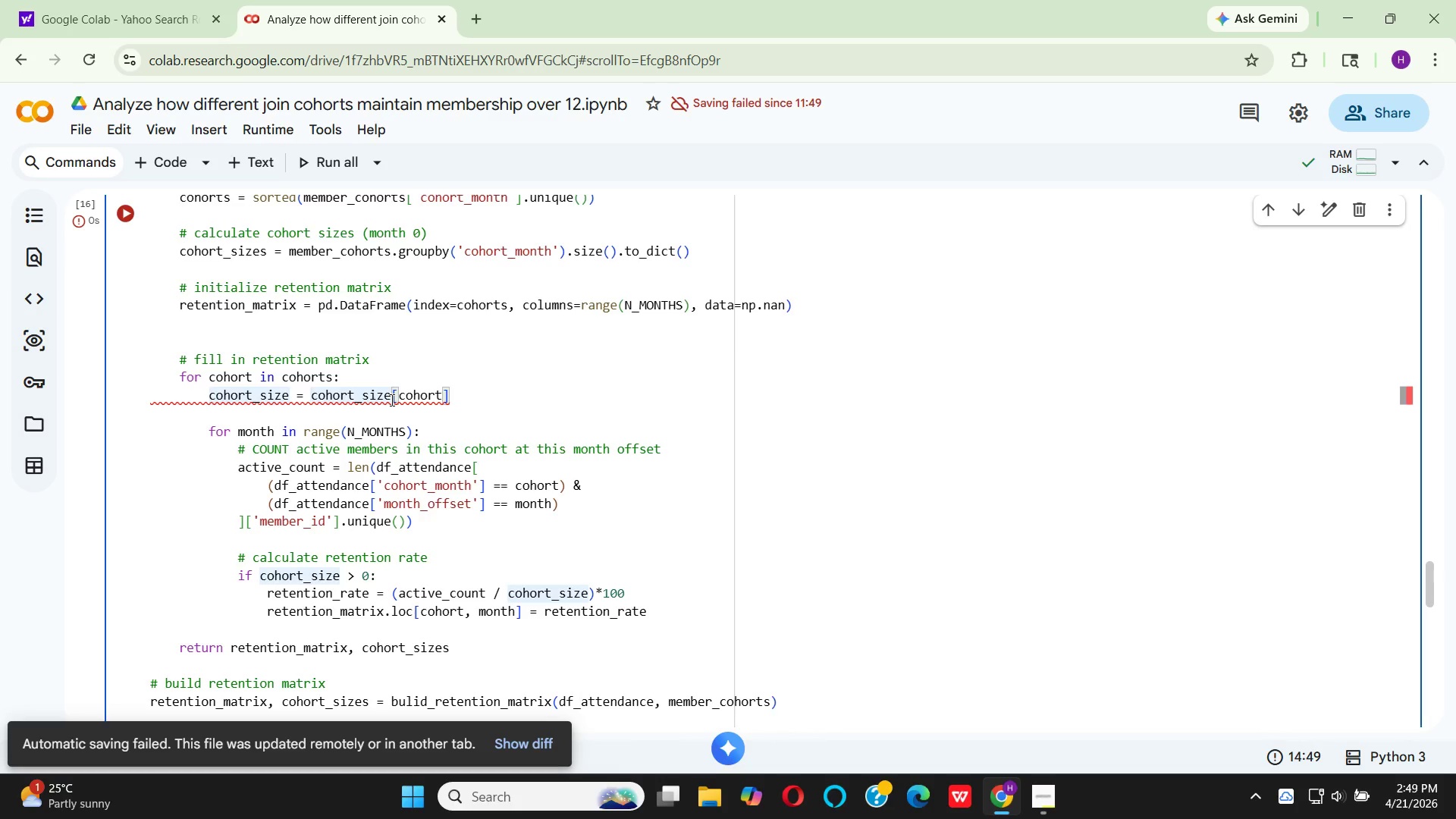 
key(S)
 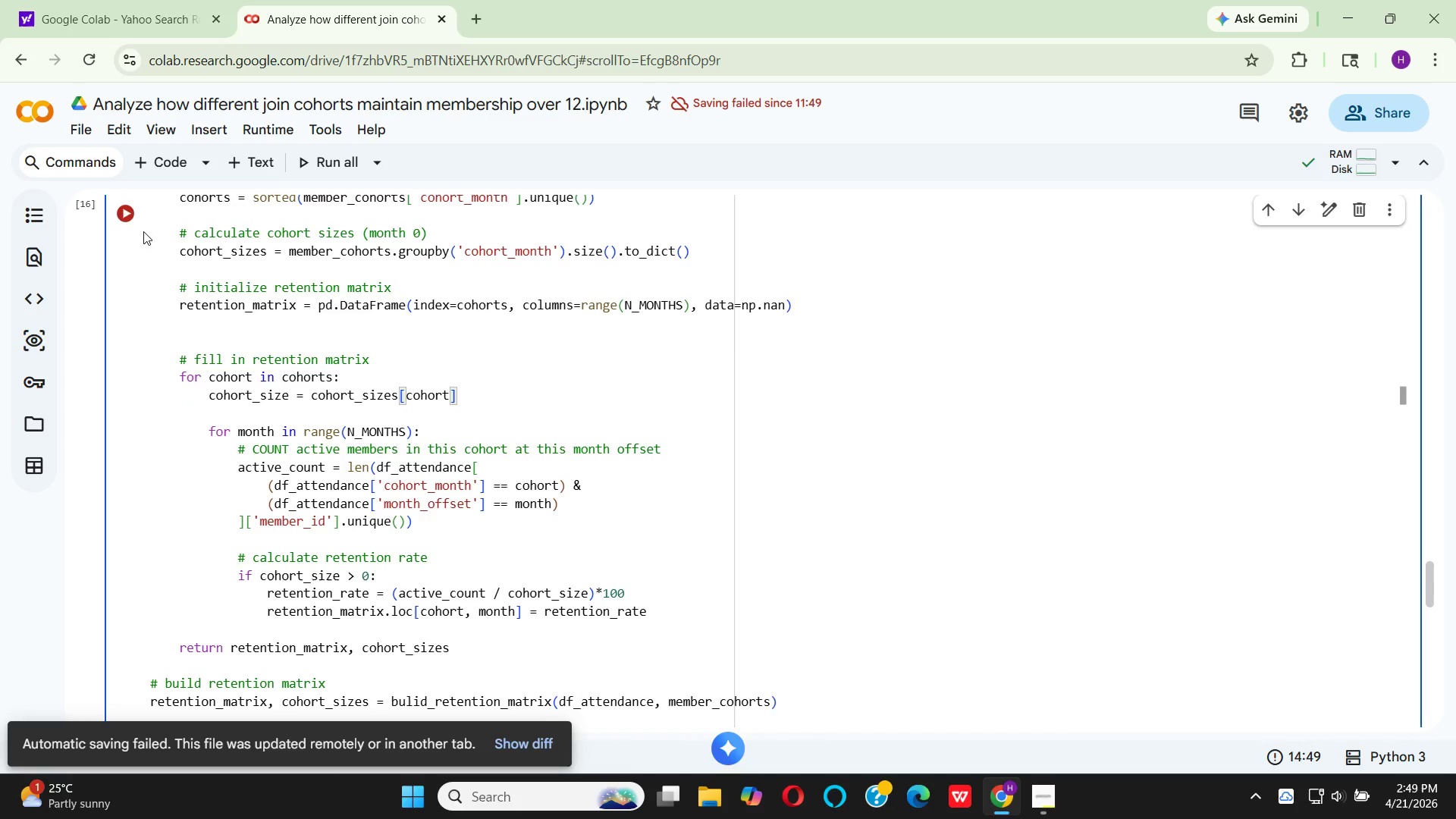 
left_click([136, 221])
 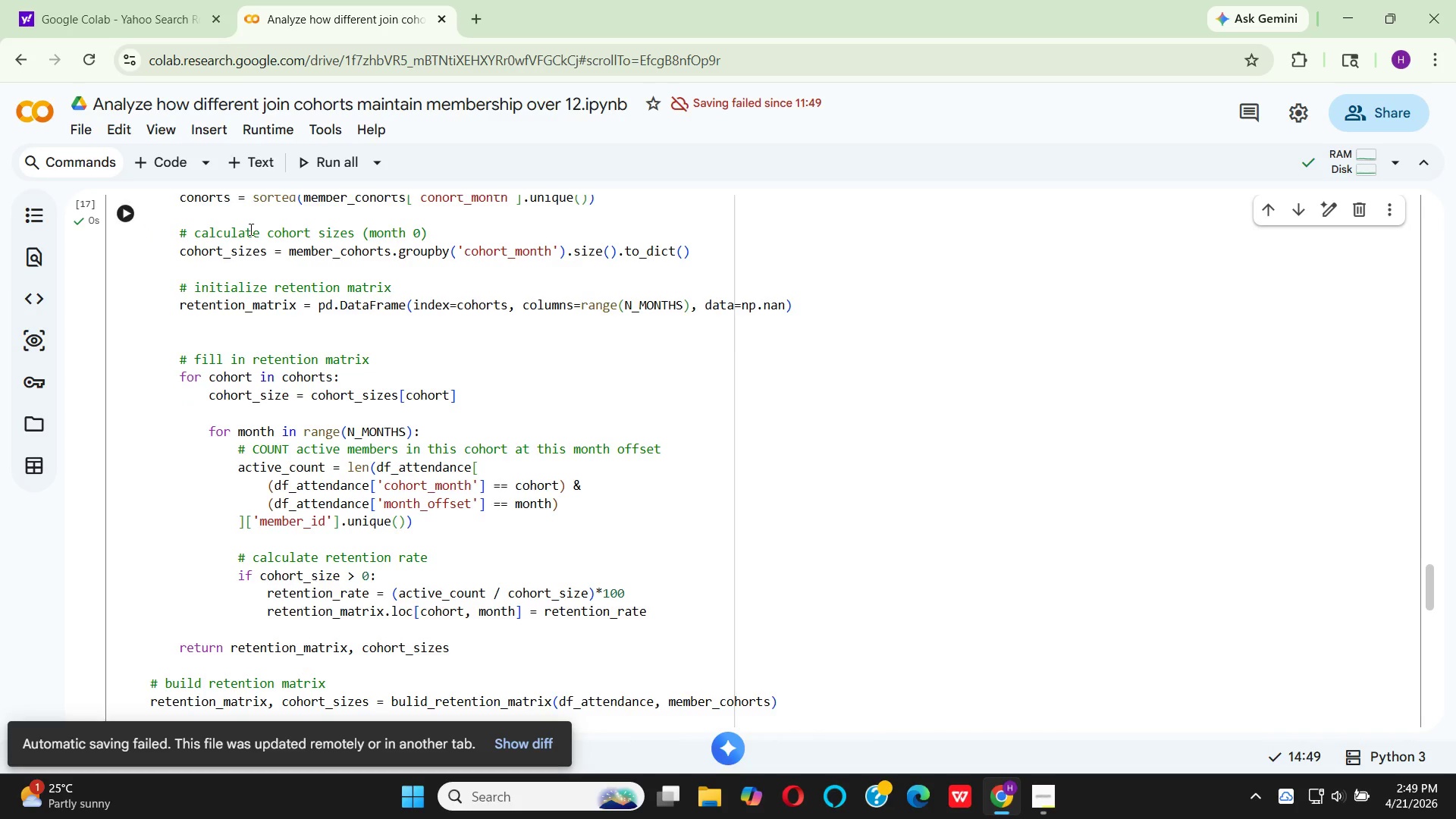 
scroll: coordinate [541, 389], scroll_direction: down, amount: 8.0
 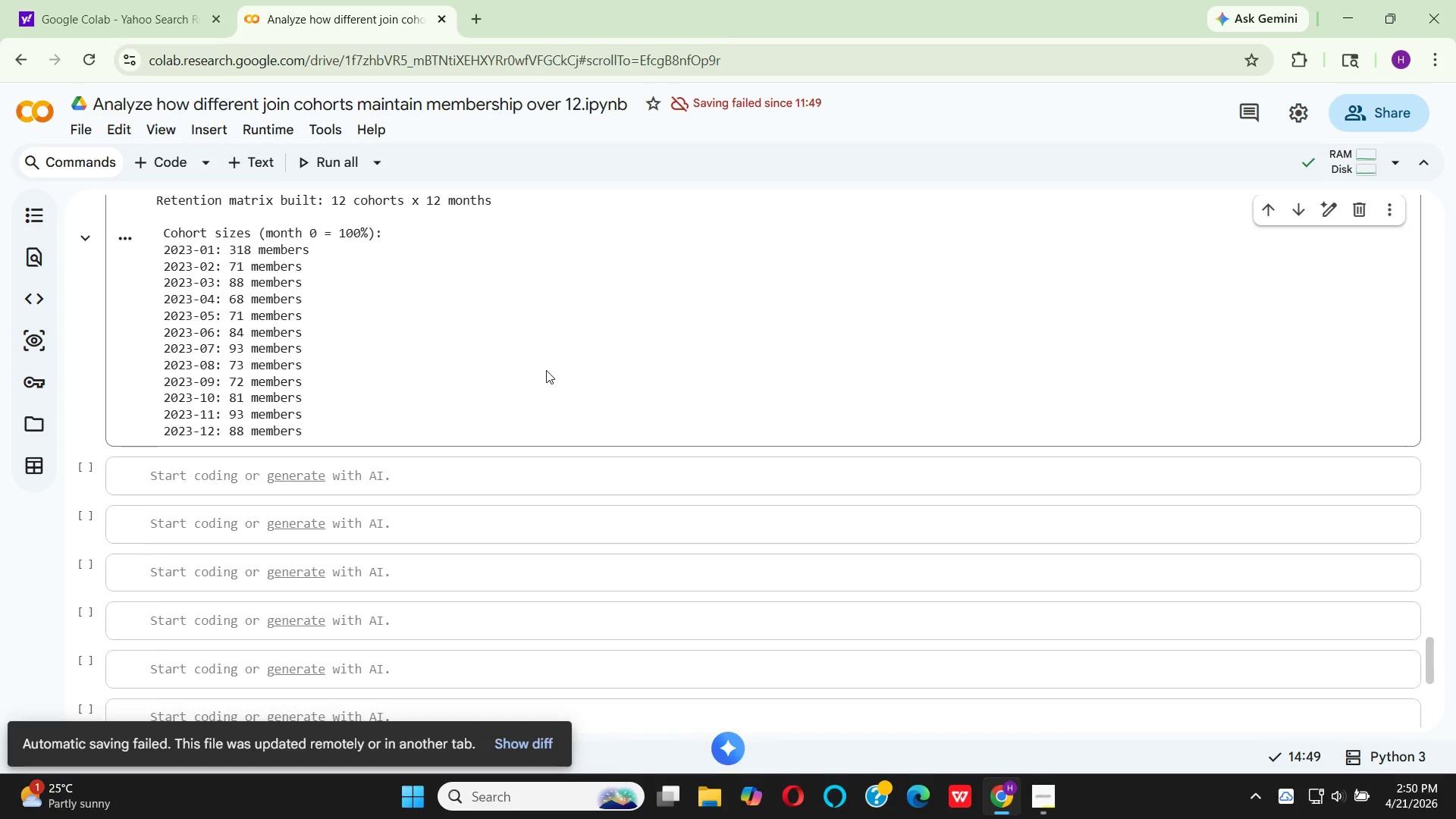 
scroll: coordinate [546, 370], scroll_direction: up, amount: 2.0
 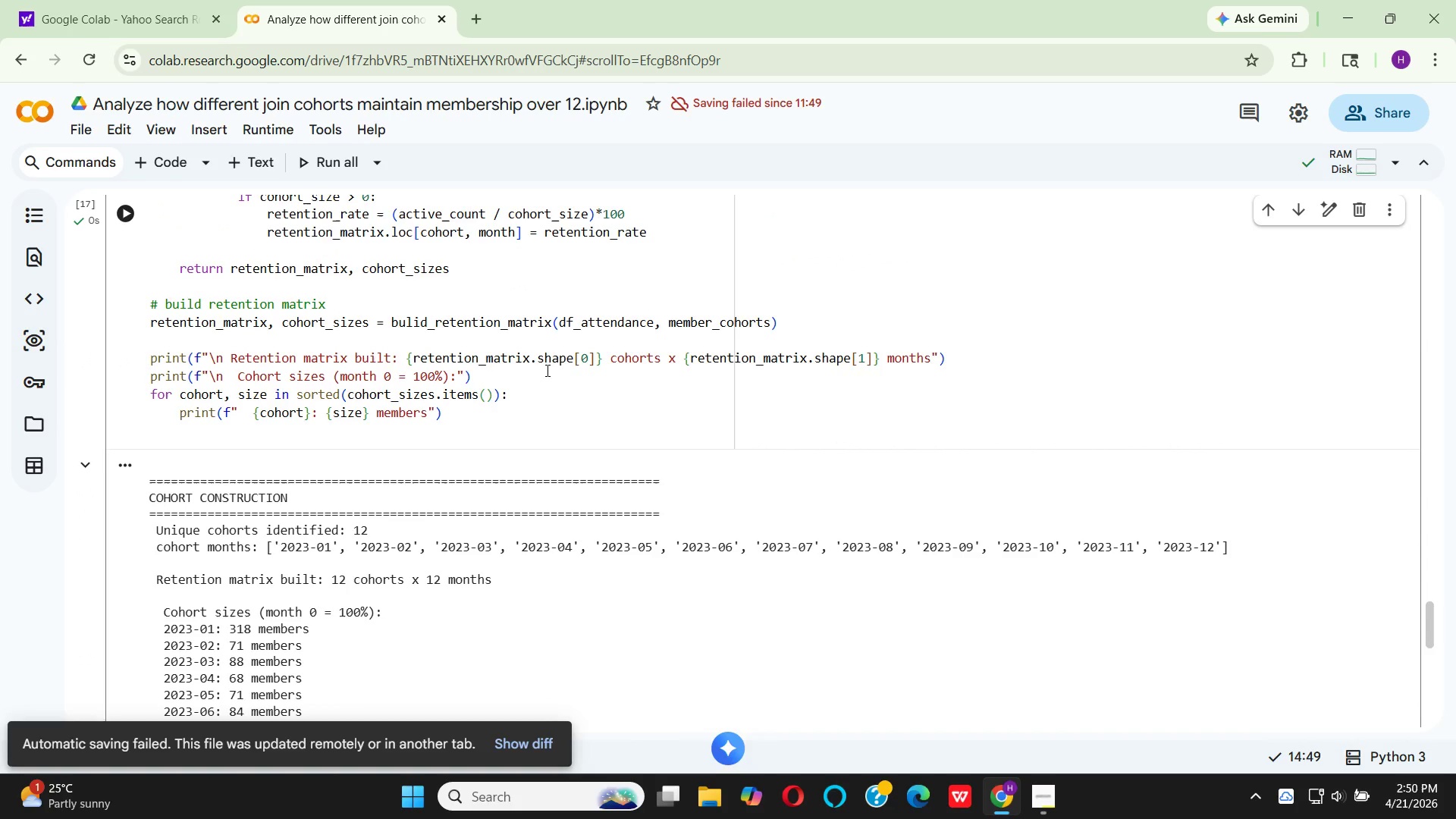 
scroll: coordinate [546, 370], scroll_direction: down, amount: 1.0
 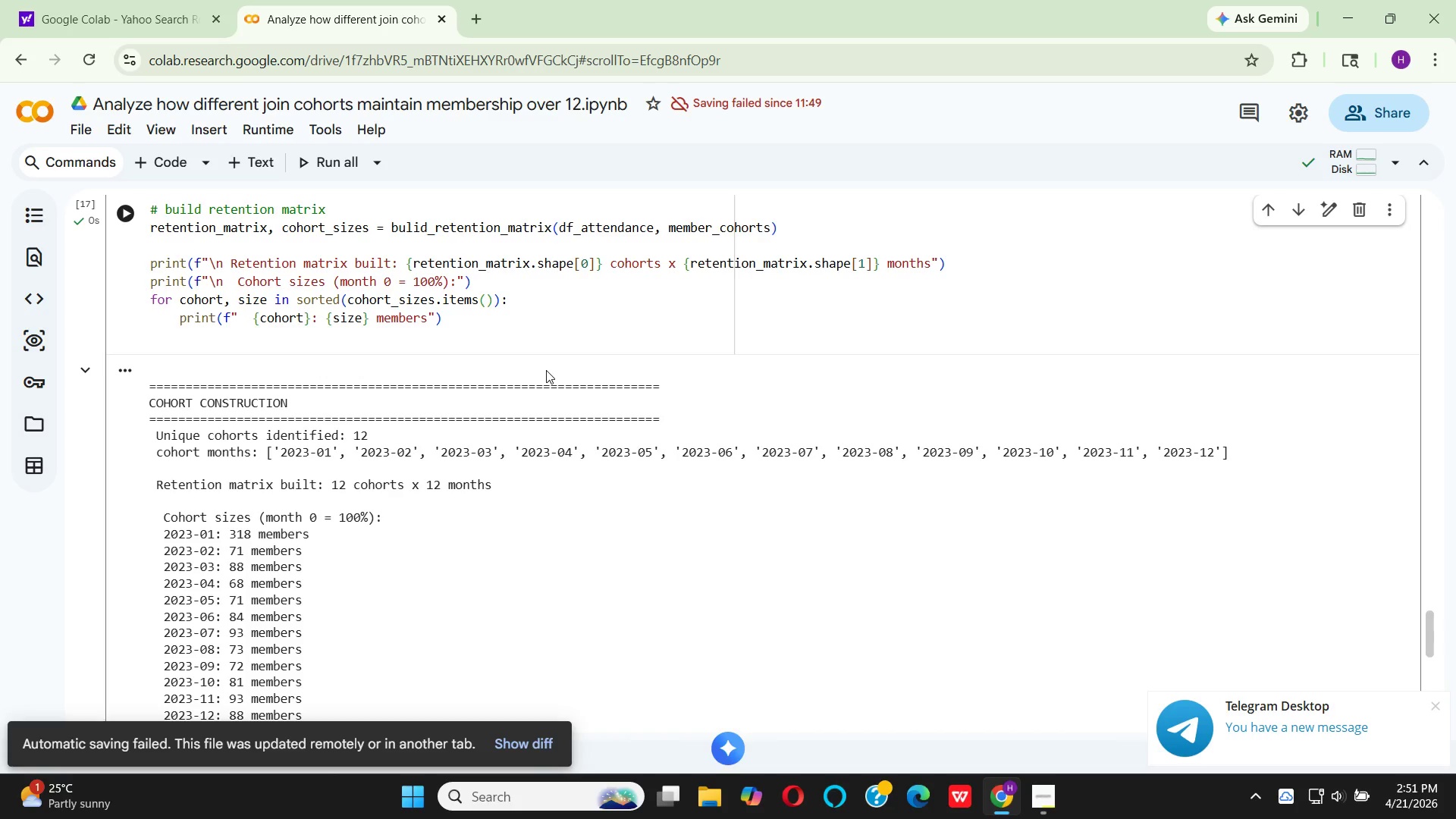 
wait(116.01)
 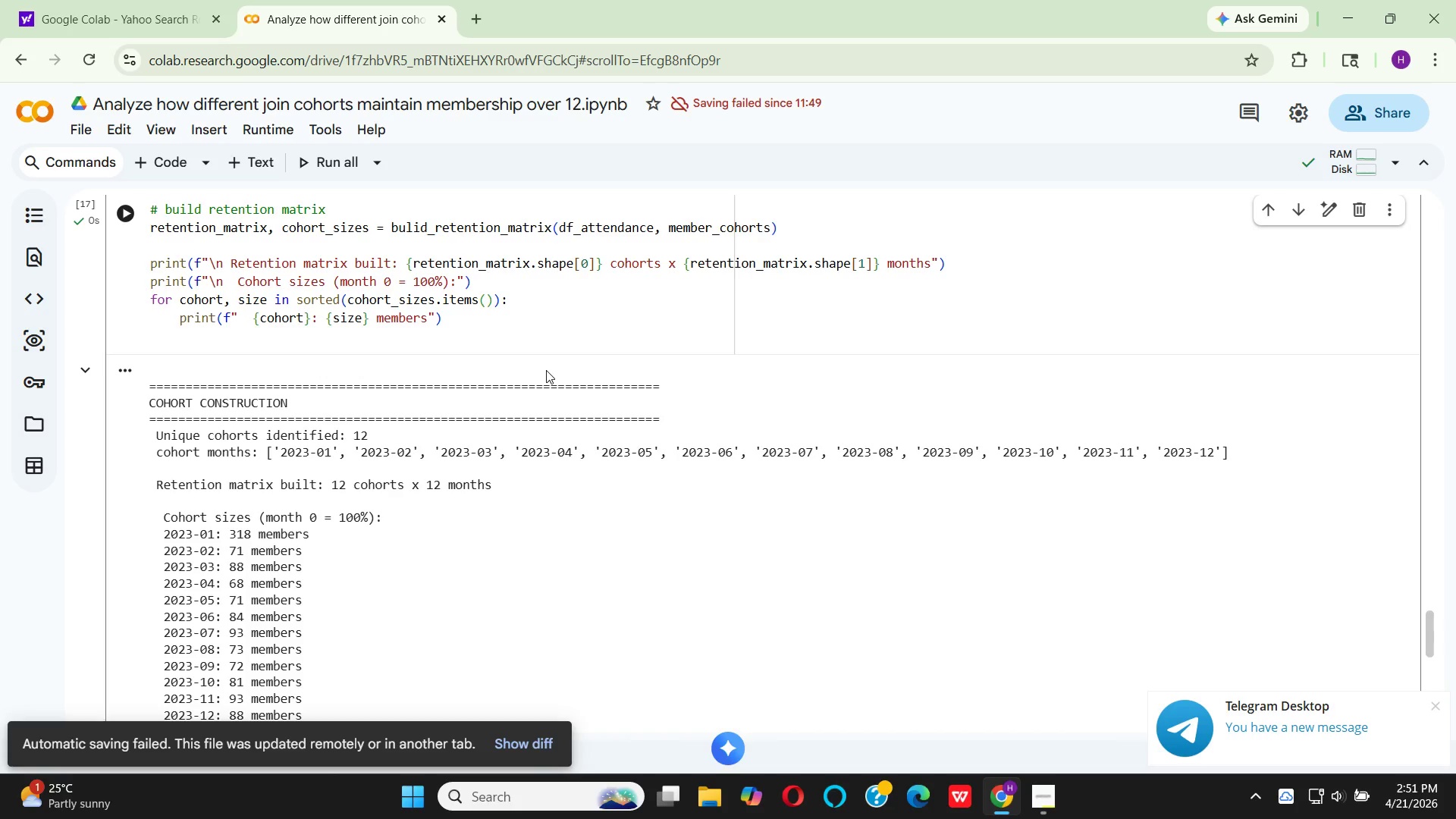 
scroll: coordinate [546, 371], scroll_direction: down, amount: 4.0
 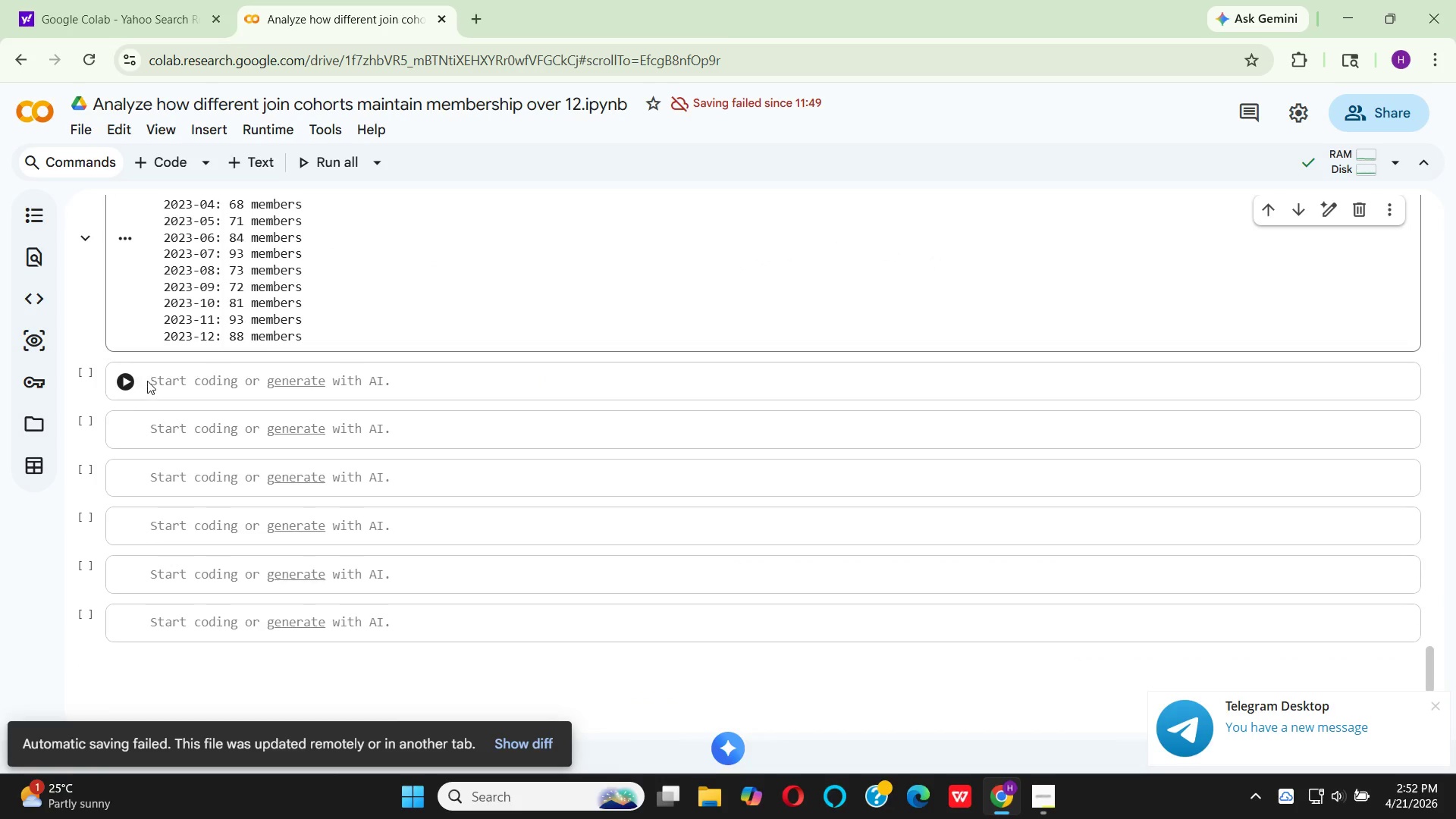 
left_click([168, 375])
 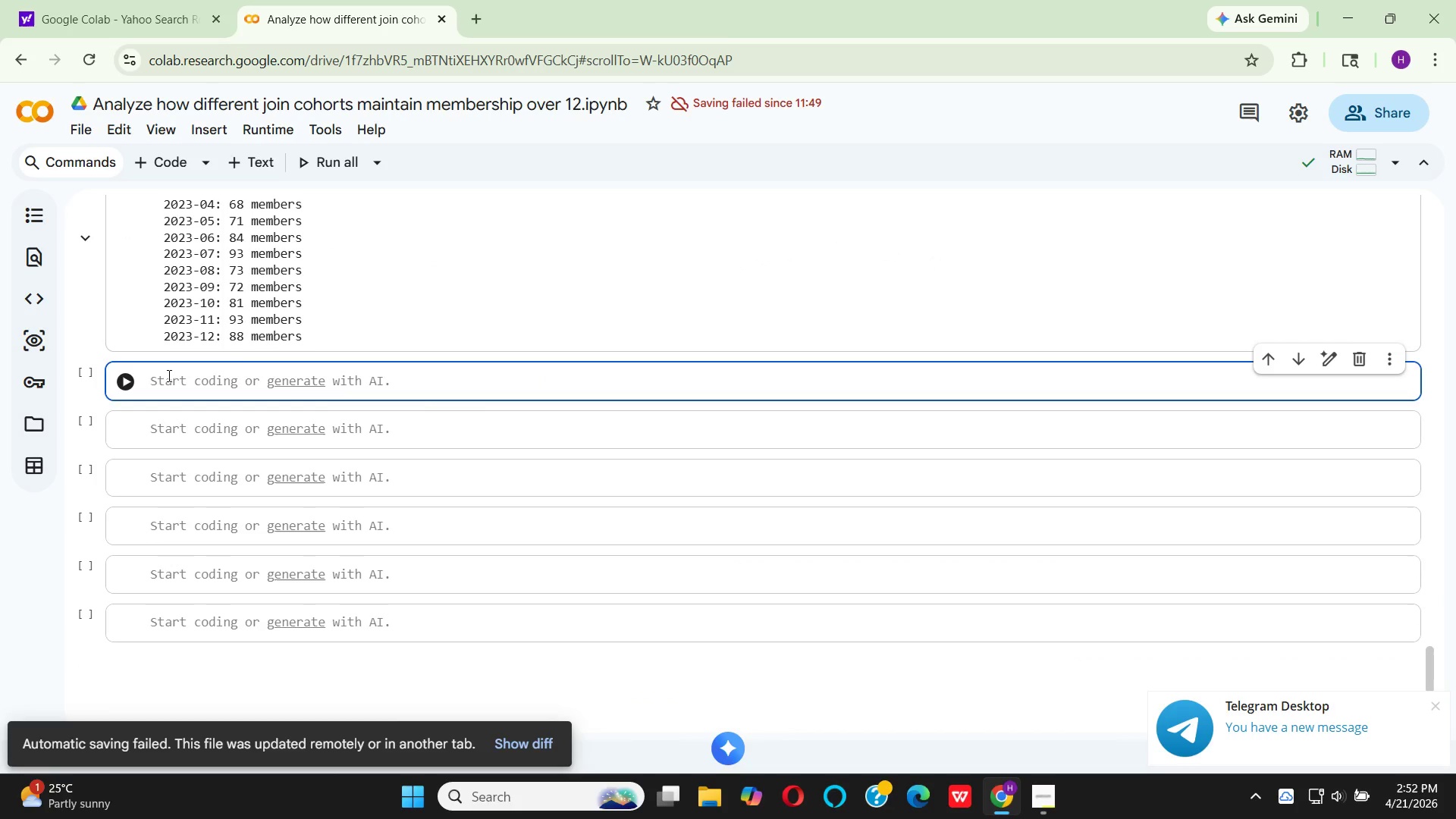 
key(Shift+ShiftLeft)
 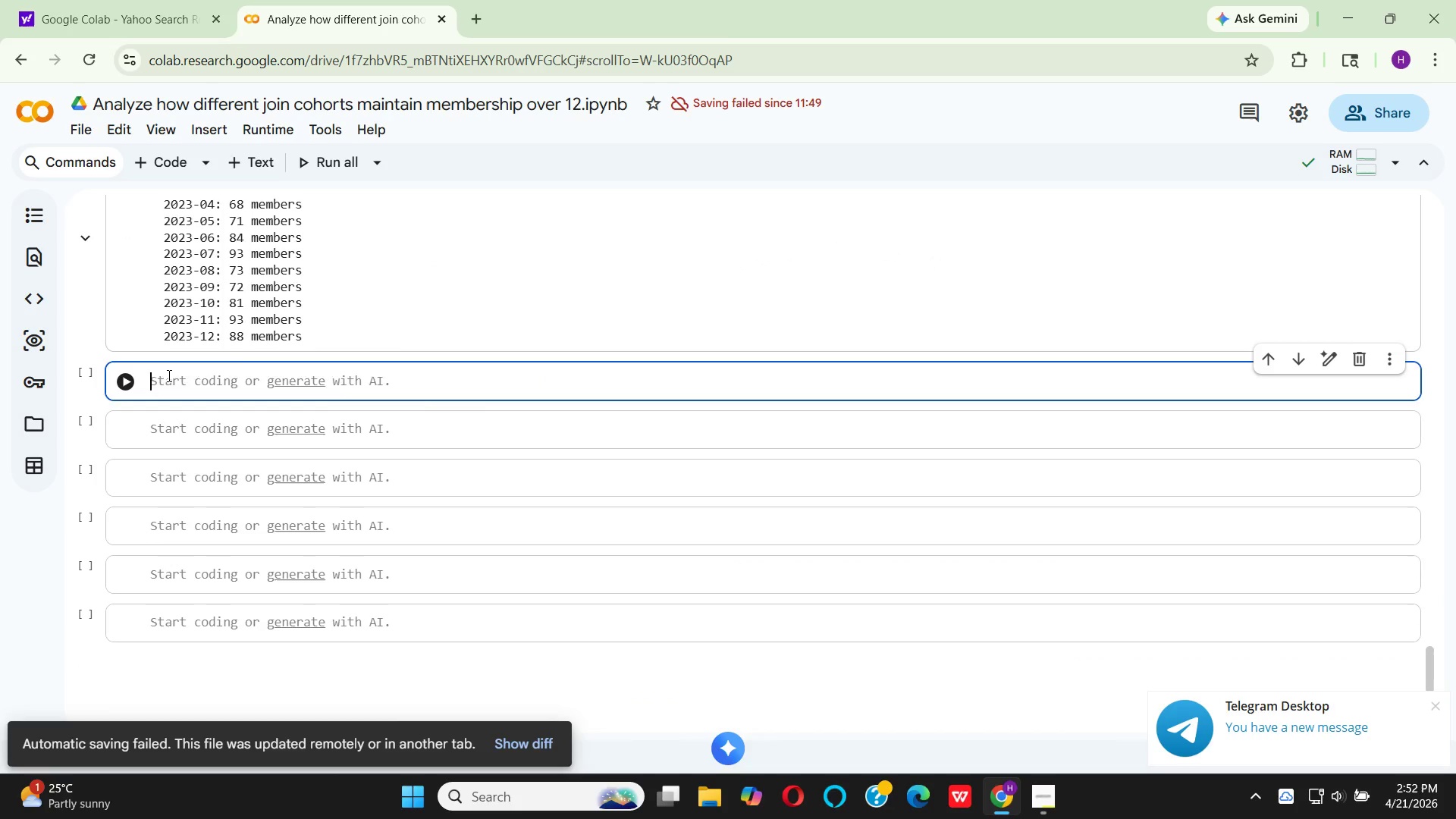 
key(Shift+3)
 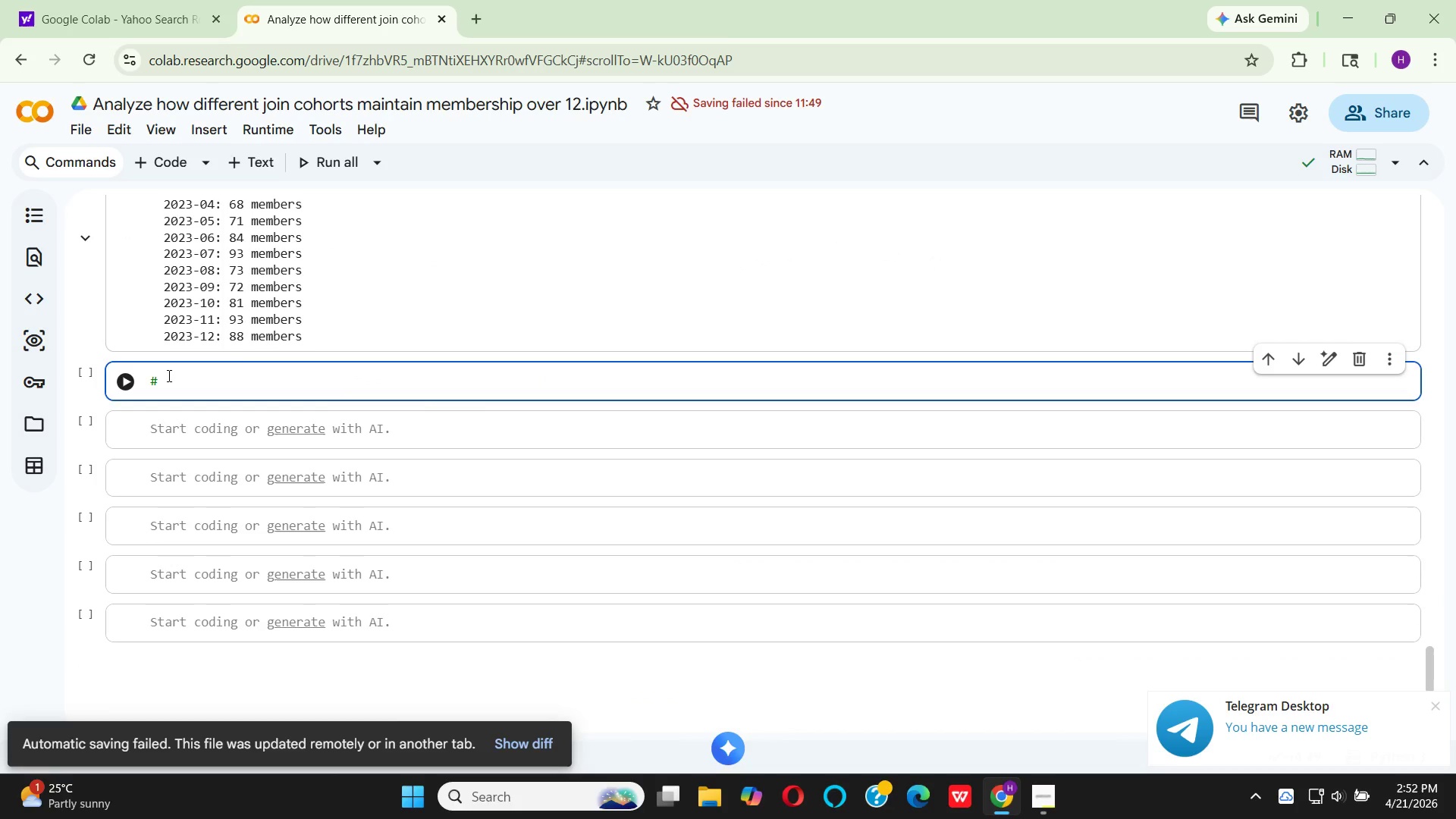 
hold_key(key=Equal, duration=1.5)
 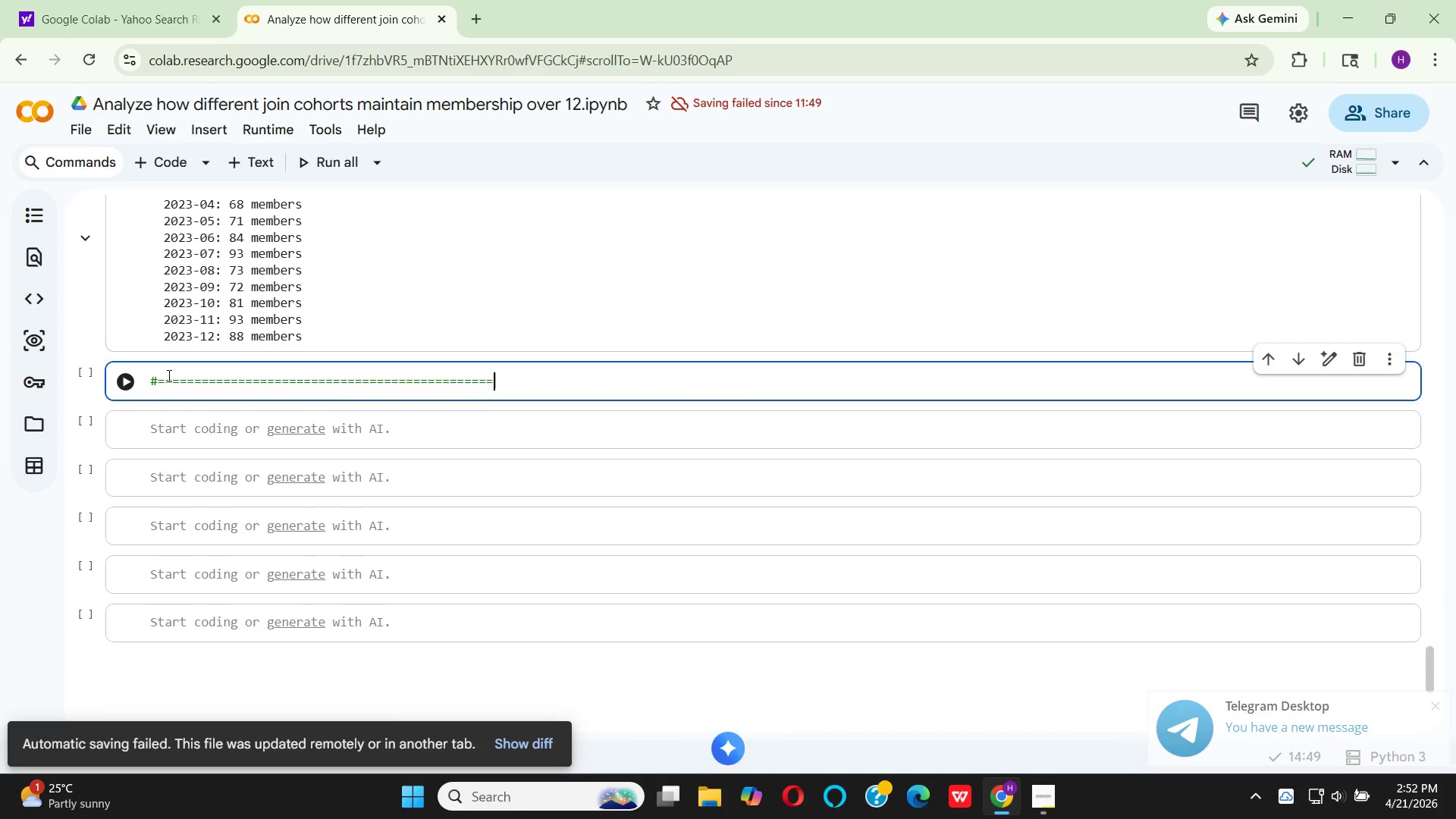 
hold_key(key=Equal, duration=1.0)
 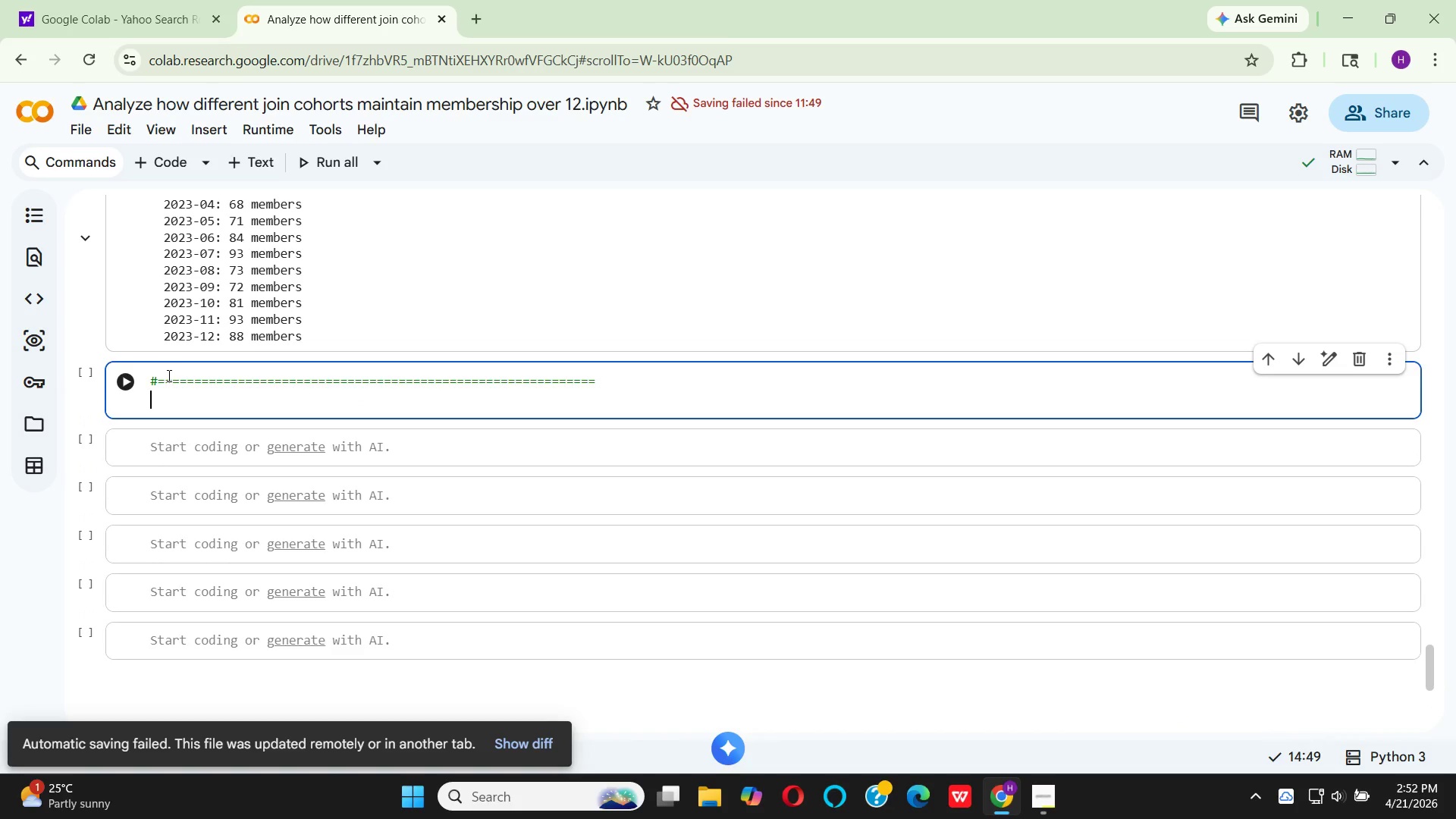 
type(  # STEP 3:)
 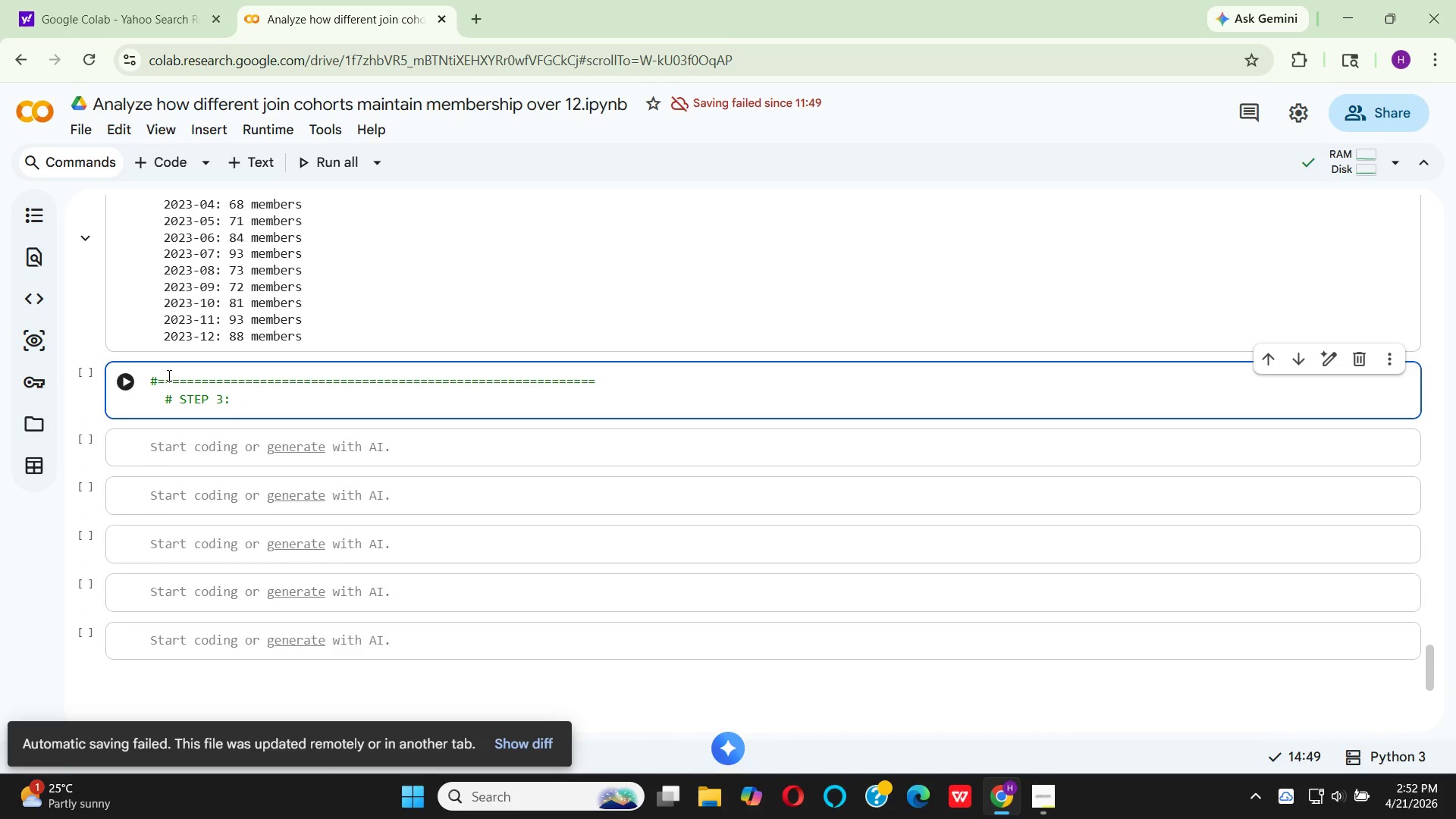 
wait(146.94)
 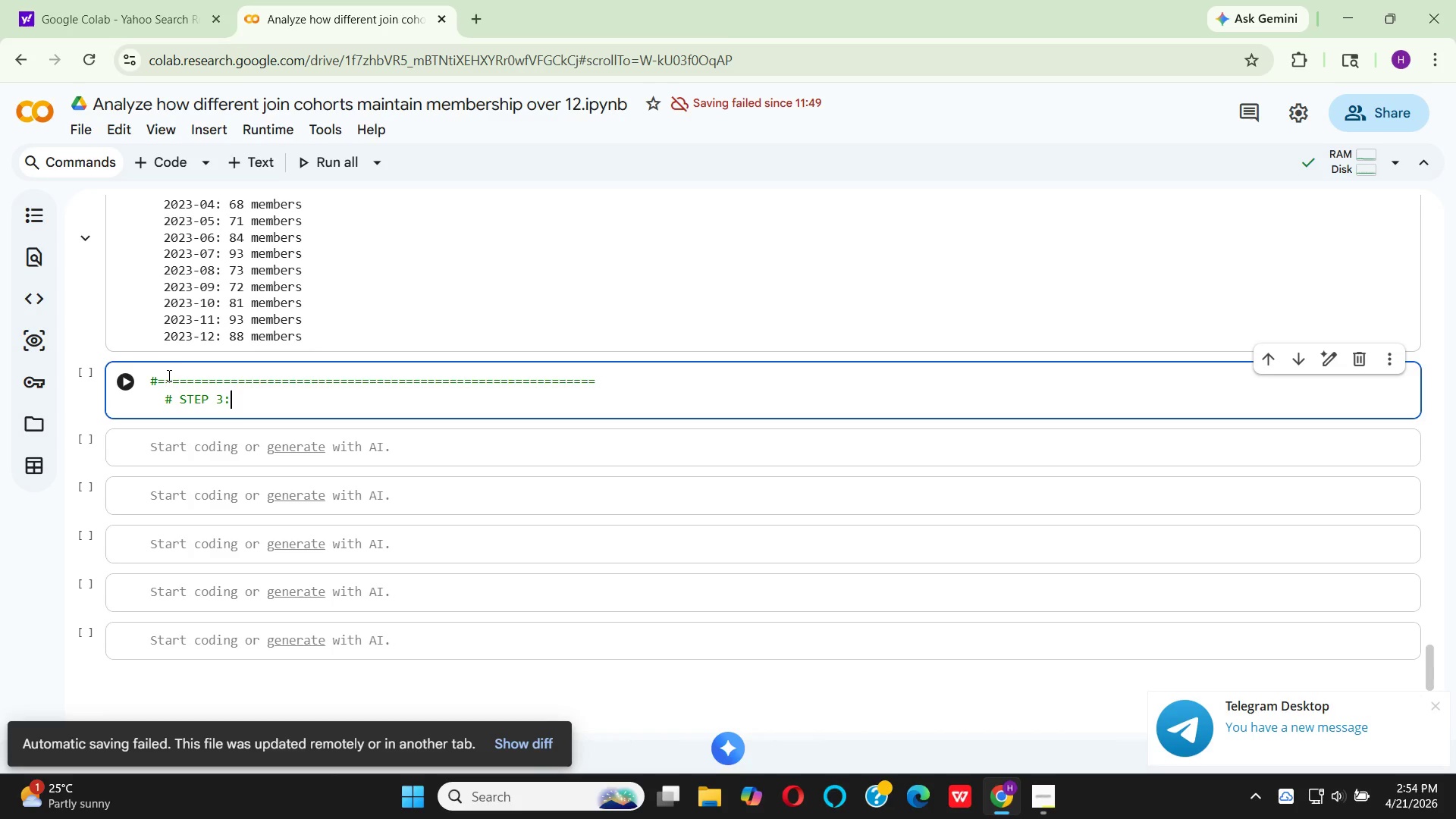 
key(Space)
 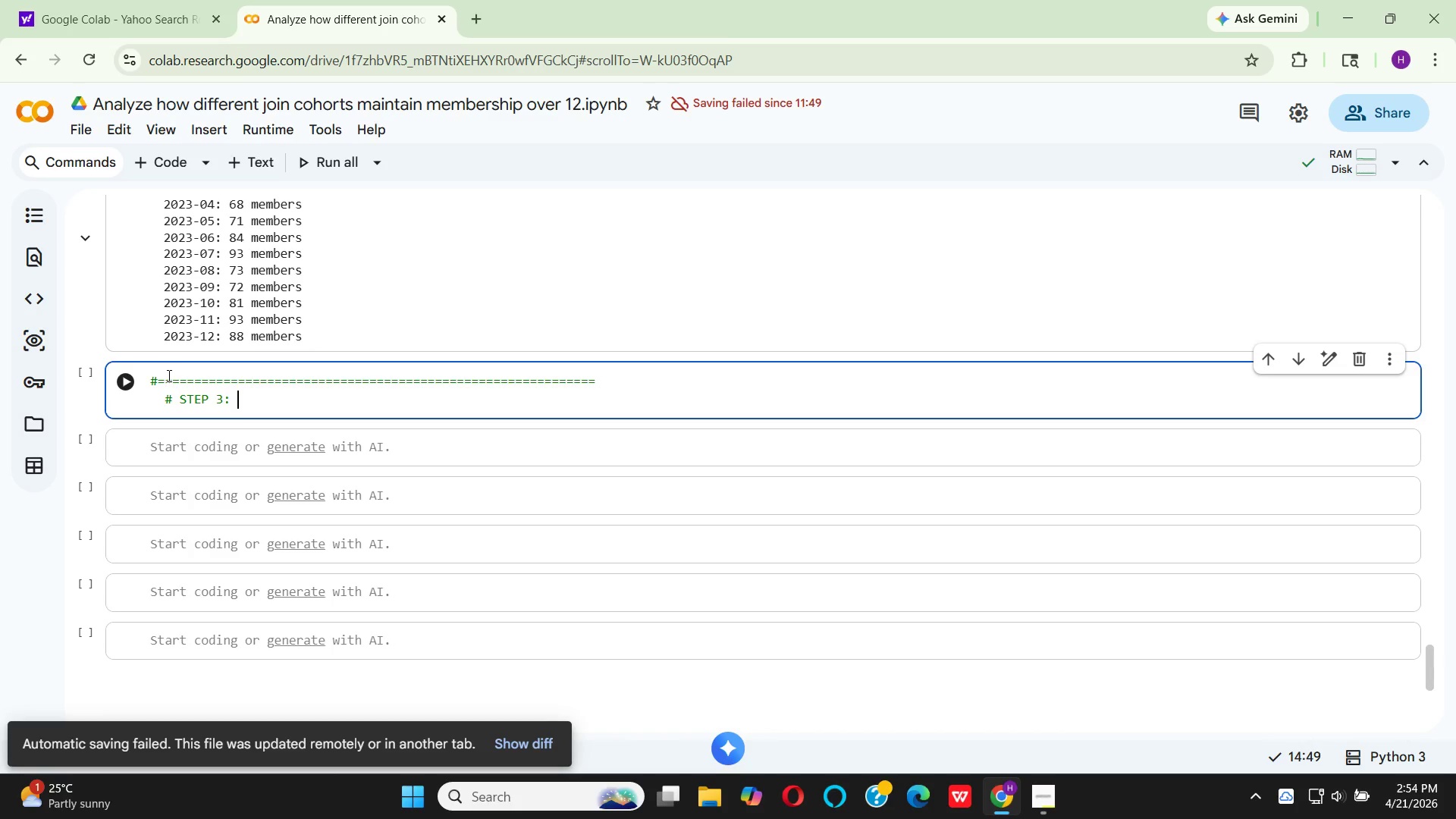 
wait(14.36)
 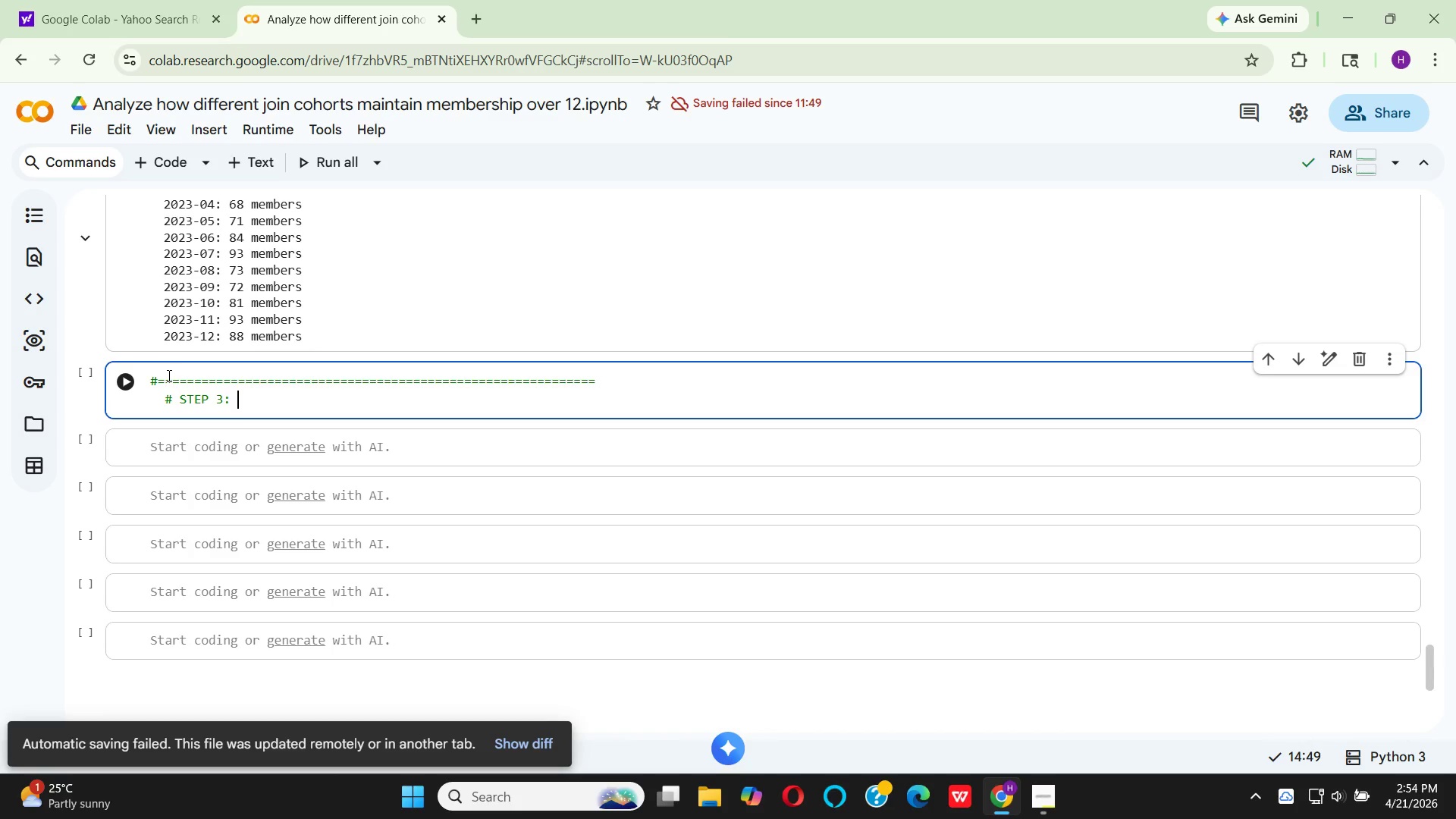 
left_click([1049, 799])